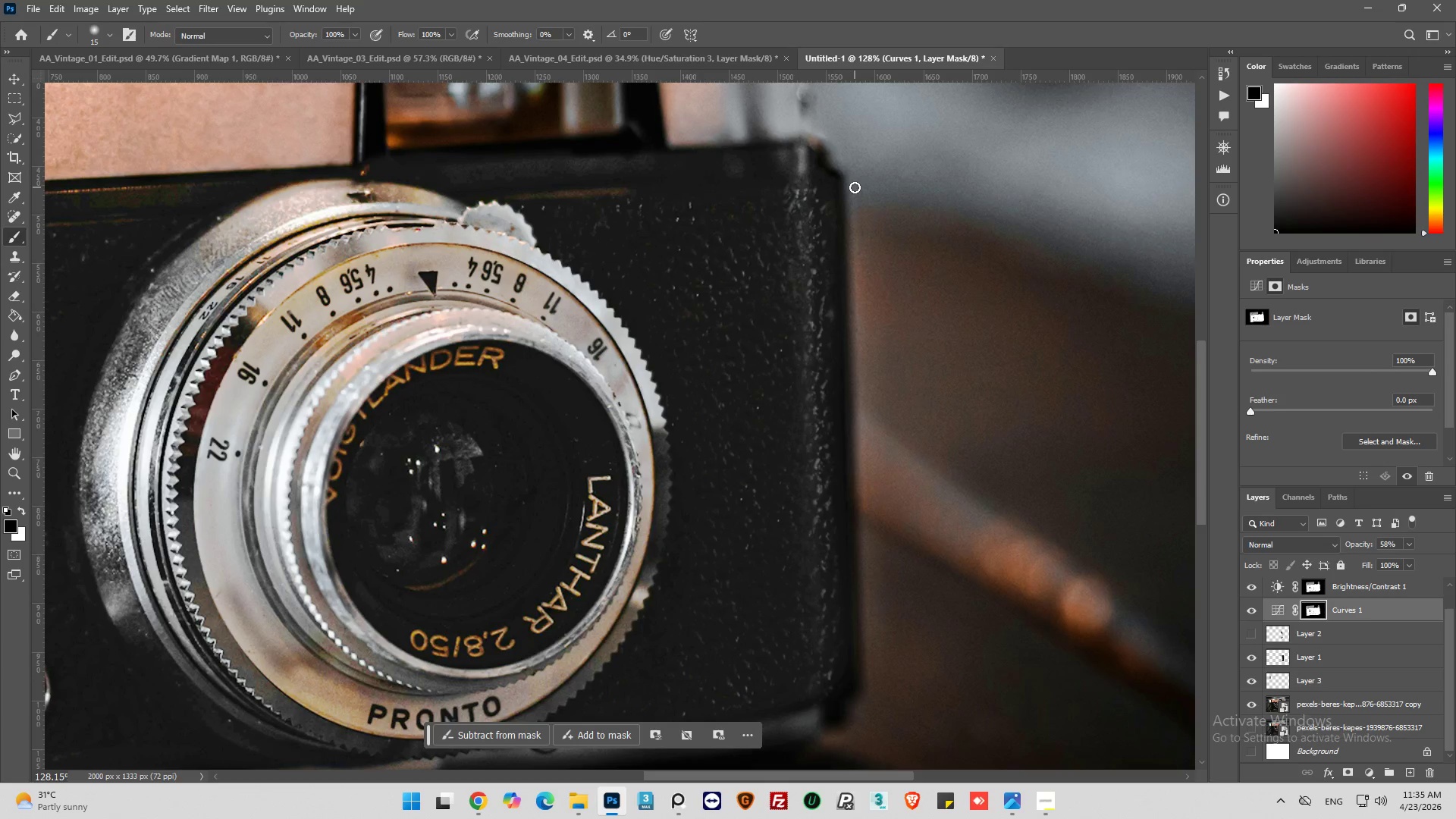 
hold_key(key=ShiftLeft, duration=0.62)
left_click([855, 187])
 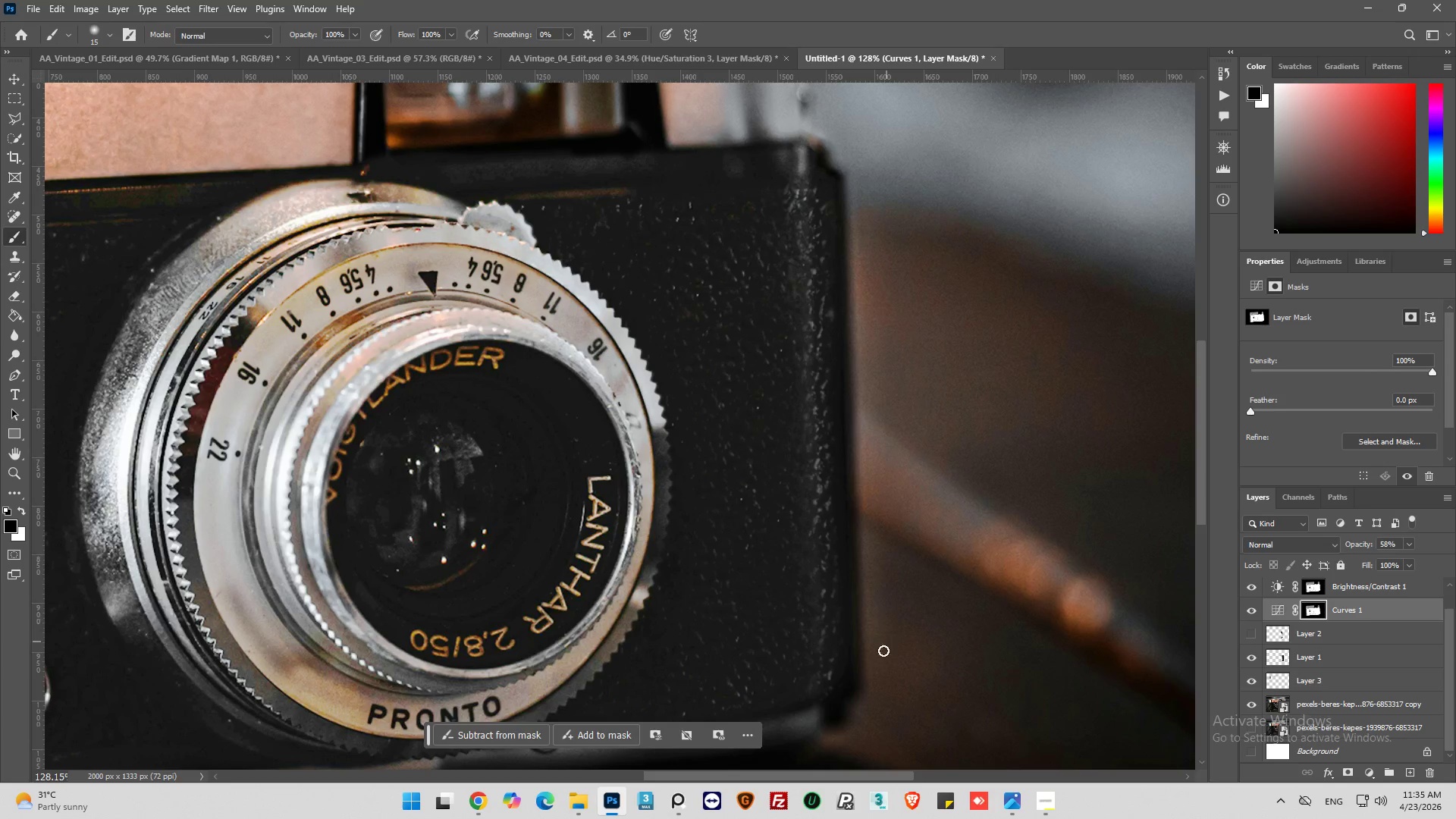 
hold_key(key=ShiftLeft, duration=0.55)
double_click([872, 680])
 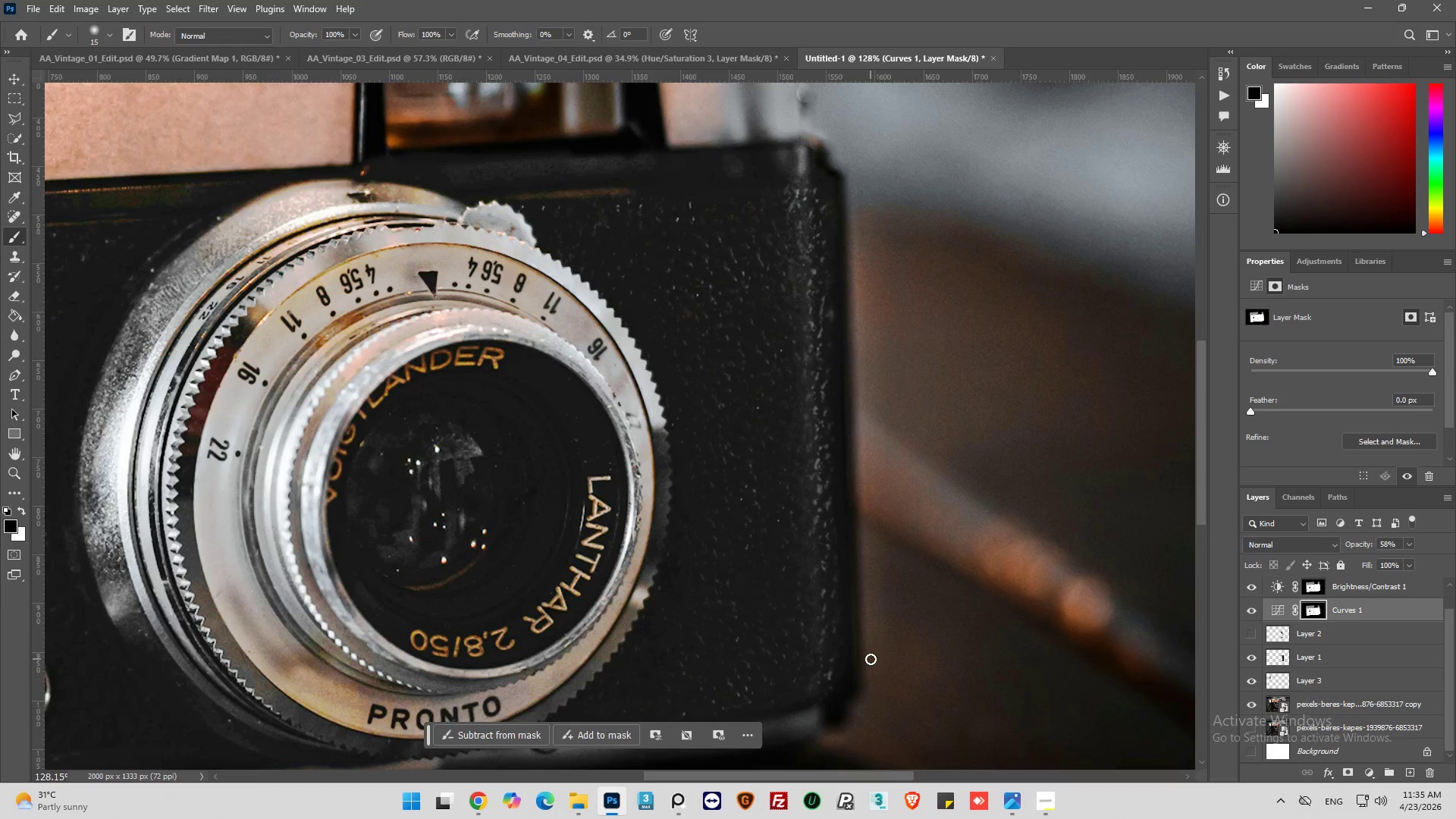 
left_click_drag(start_coordinate=[871, 659], to_coordinate=[857, 211])
 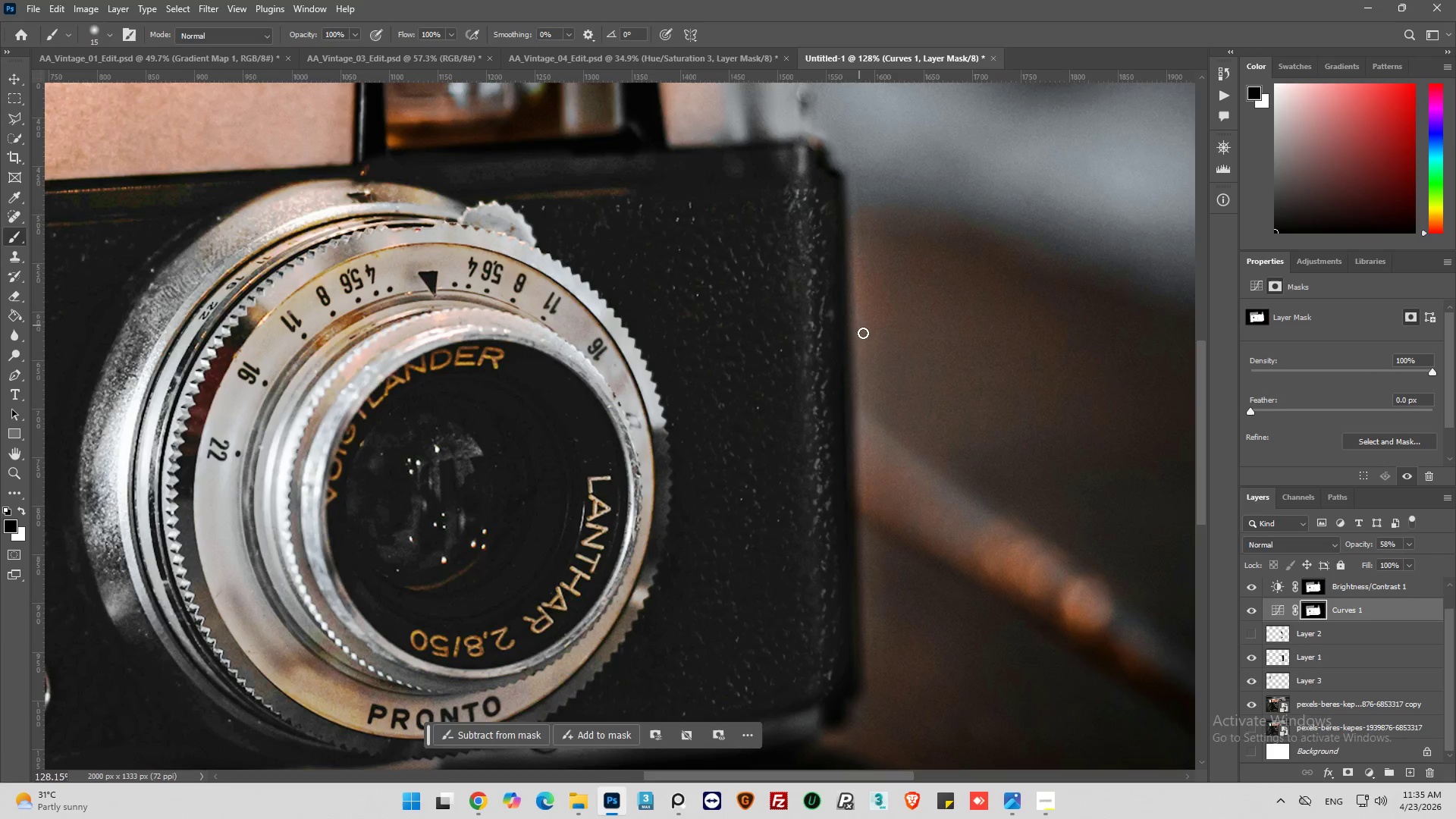 
scroll: coordinate [877, 419], scroll_direction: down, amount: 12.0
 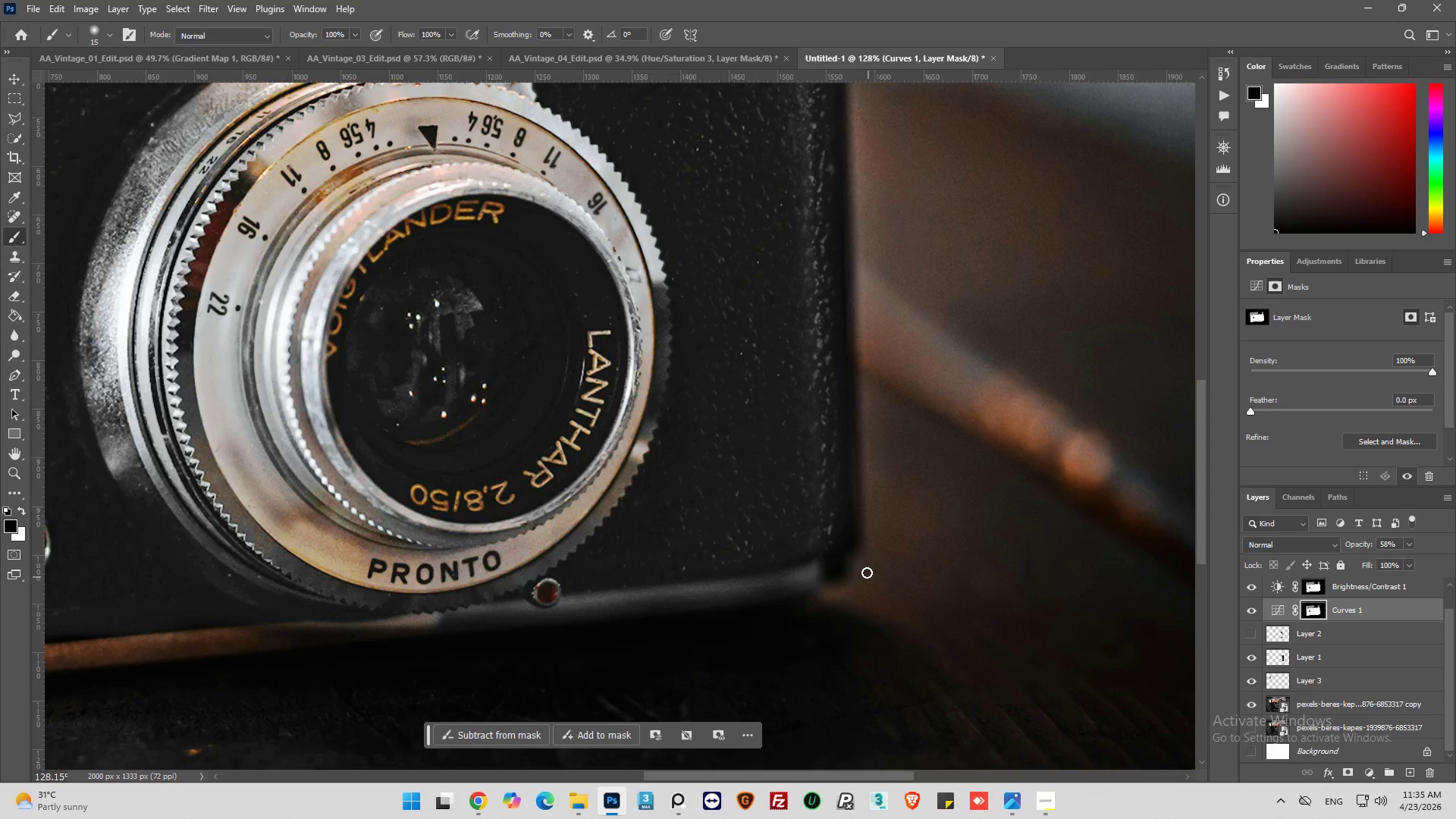 
left_click_drag(start_coordinate=[865, 561], to_coordinate=[849, 597])
 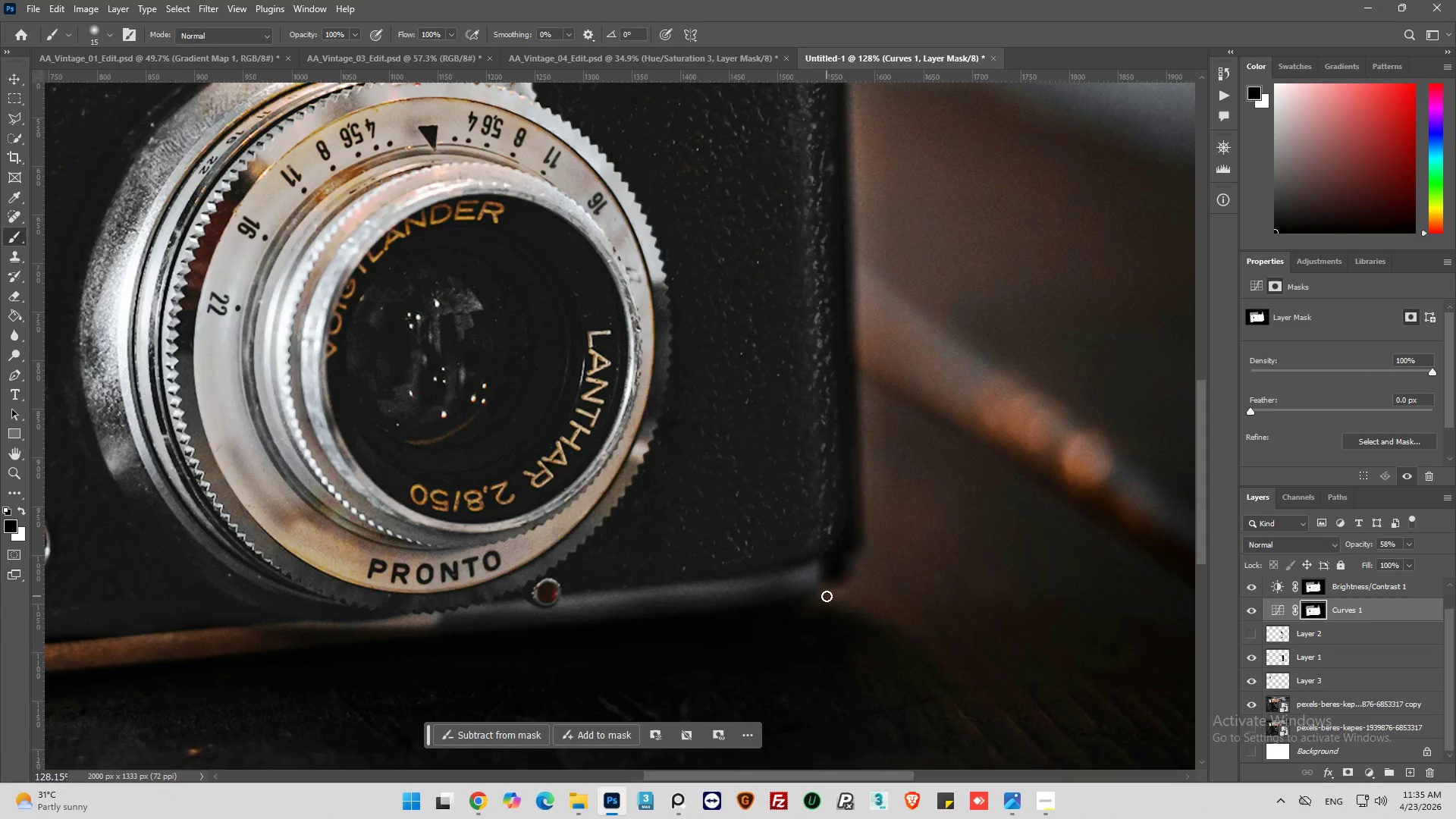 
left_click_drag(start_coordinate=[827, 596], to_coordinate=[874, 594])
 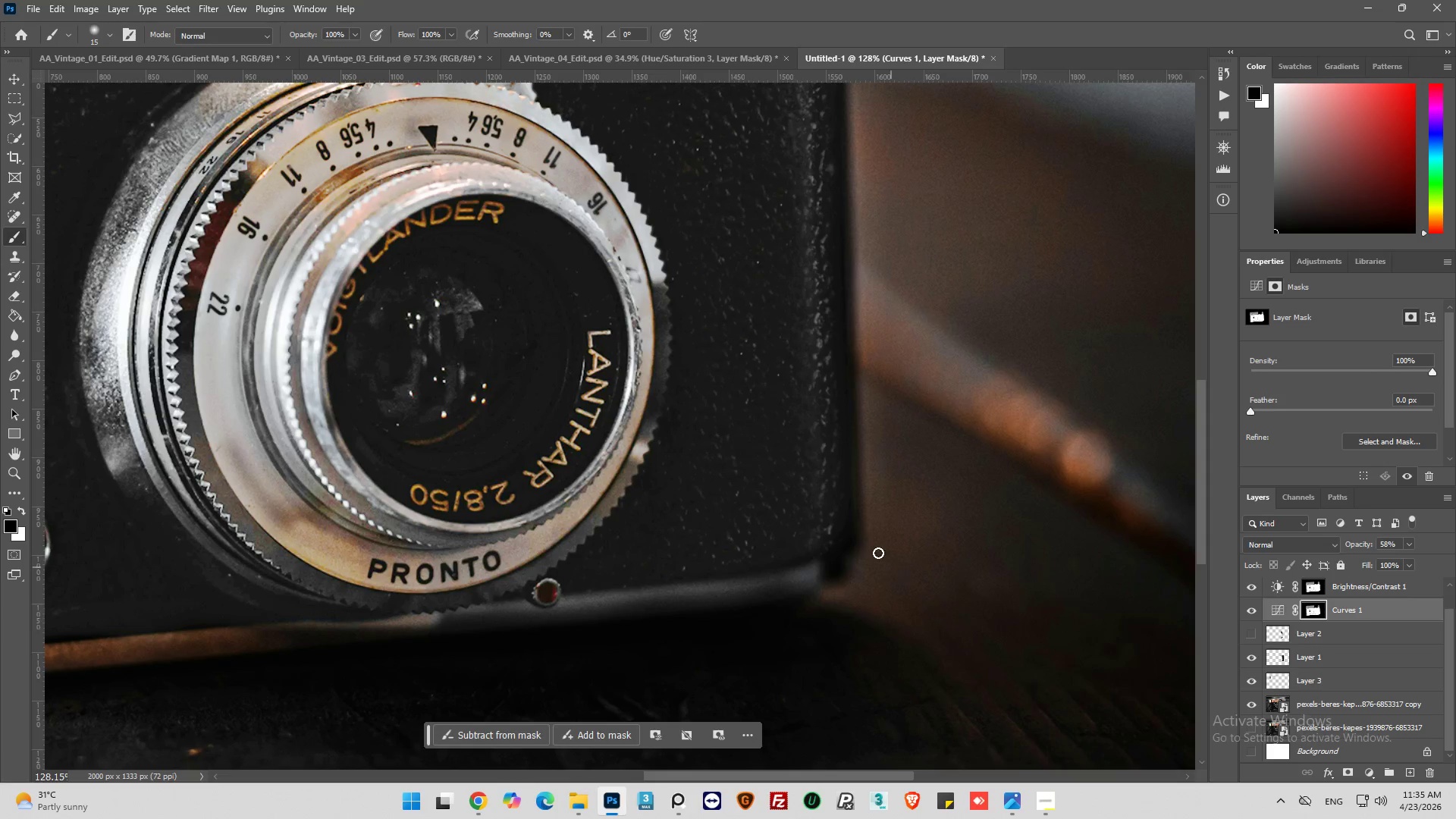 
scroll: coordinate [855, 455], scroll_direction: up, amount: 28.0
 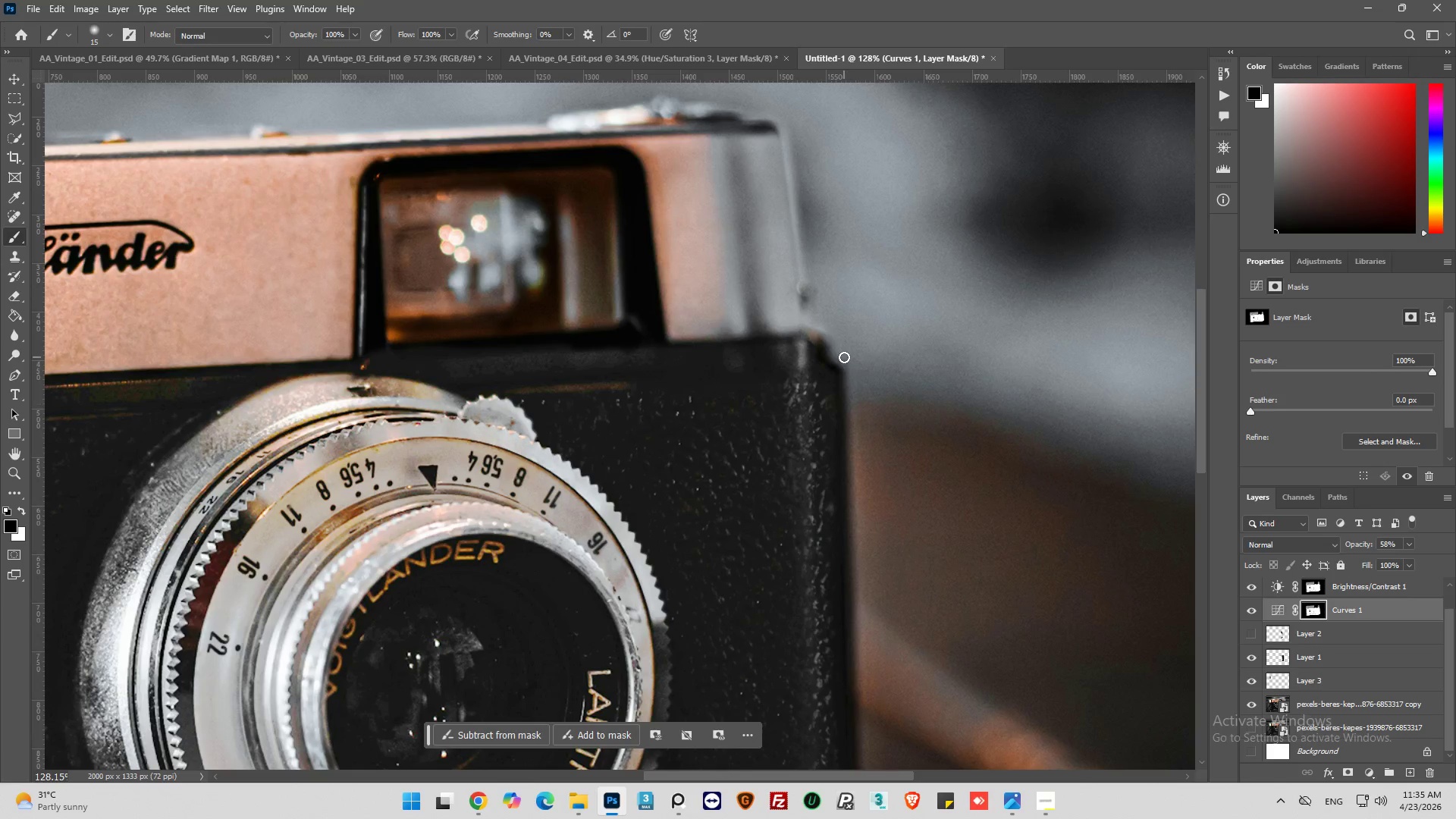 
hold_key(key=AltLeft, duration=0.34)
 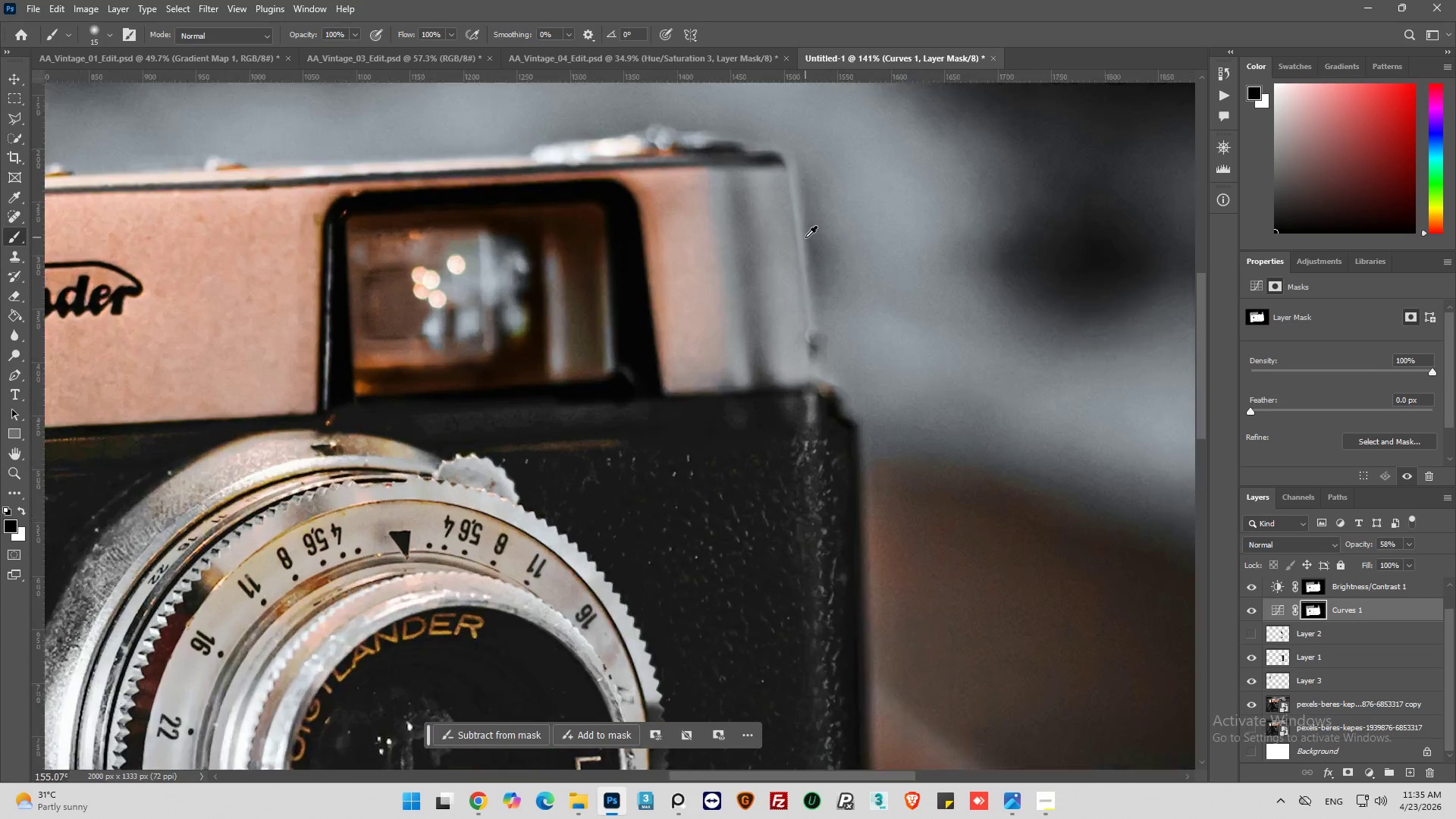 
key(Alt+AltLeft)
 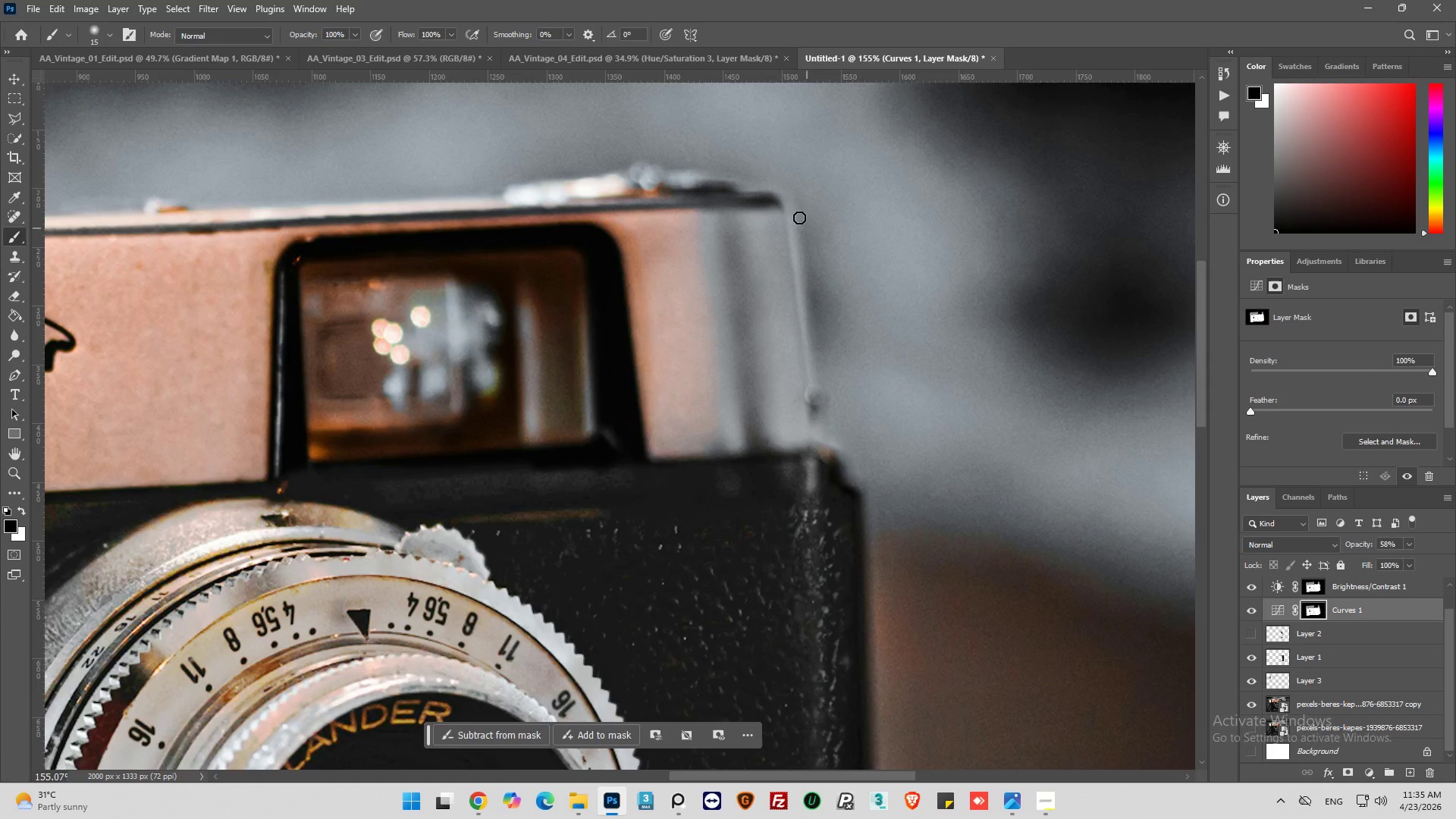 
scroll: coordinate [805, 259], scroll_direction: up, amount: 7.0
 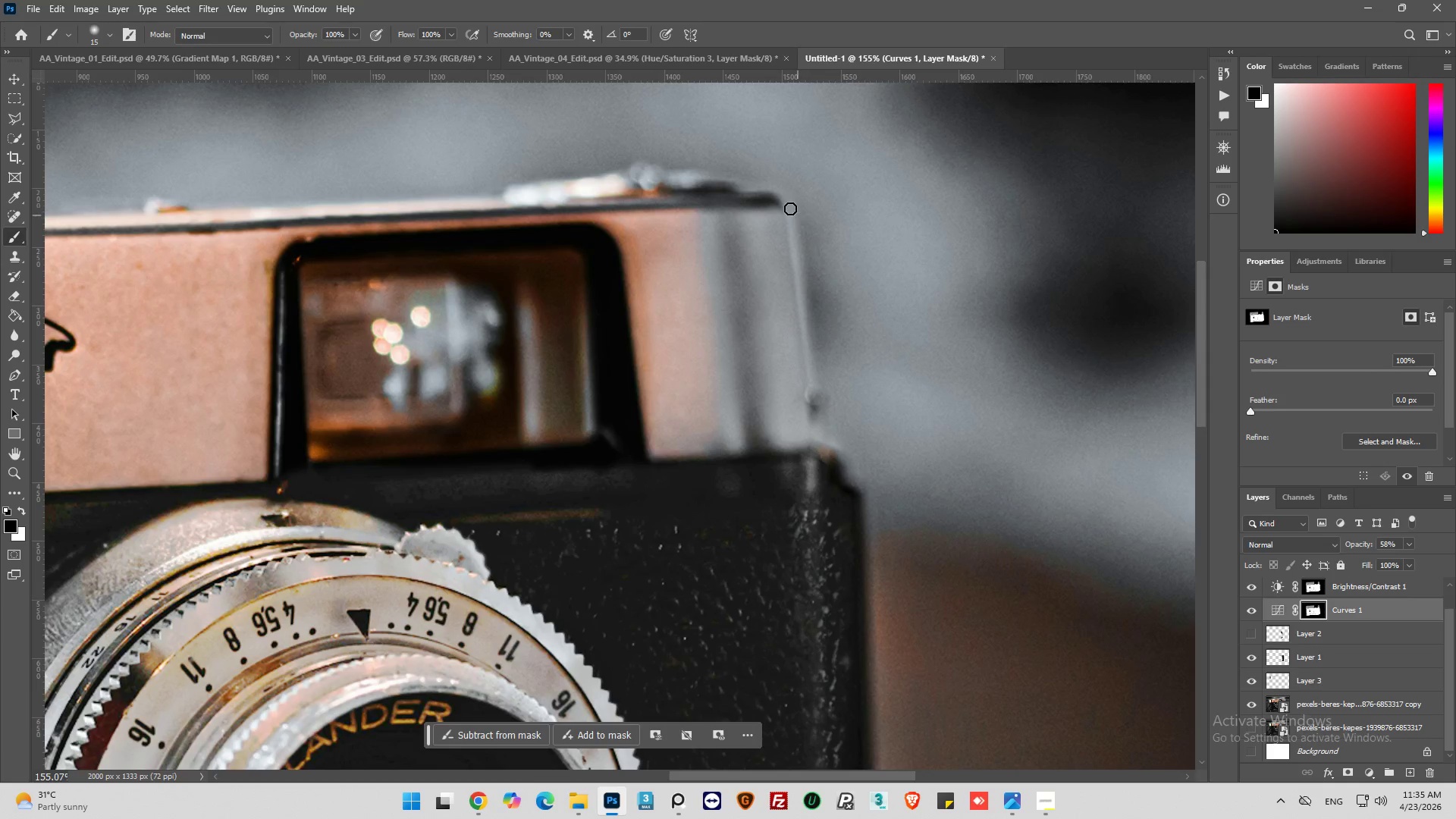 
left_click_drag(start_coordinate=[789, 202], to_coordinate=[855, 463])
 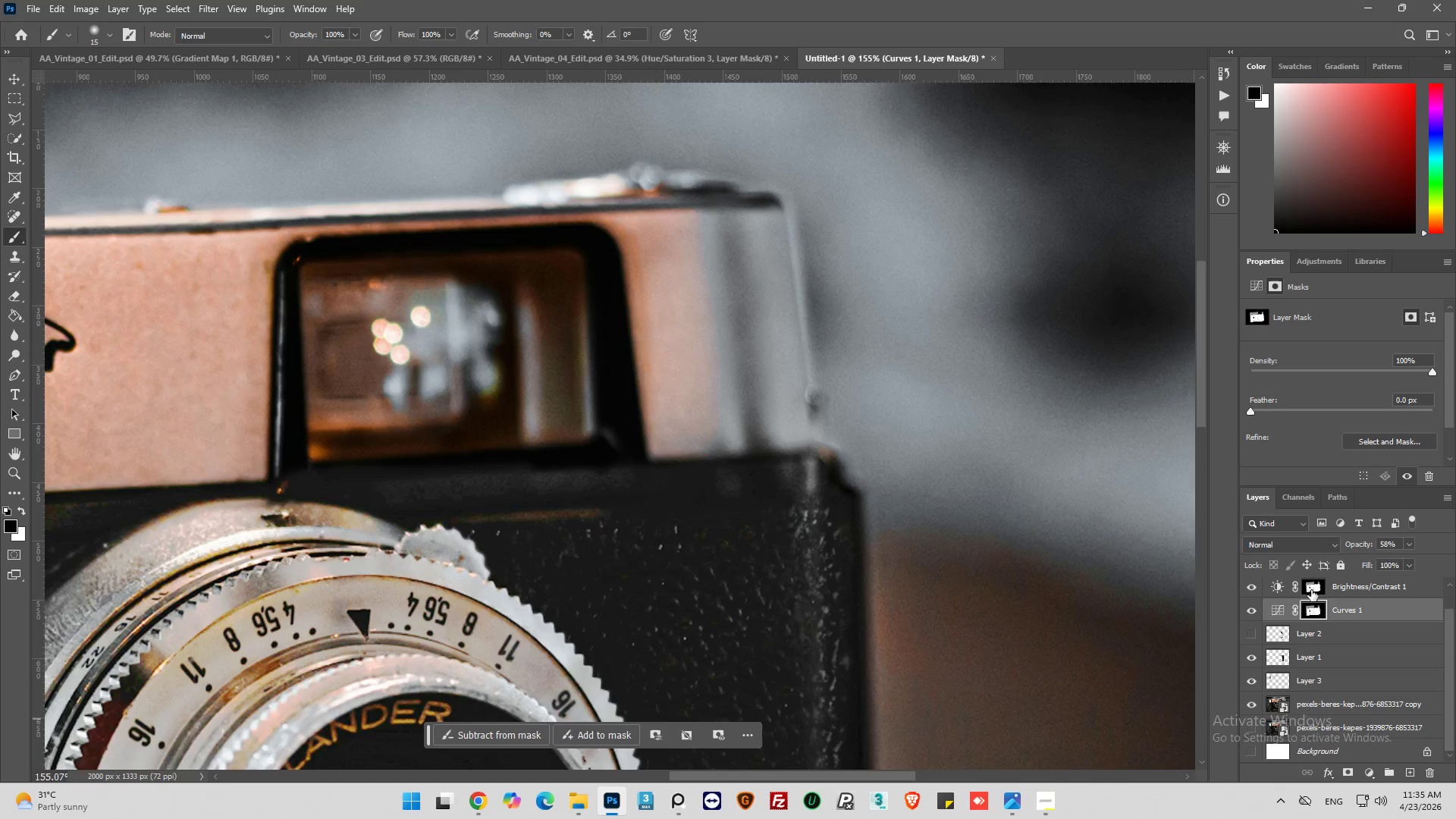 
left_click([1314, 593])
 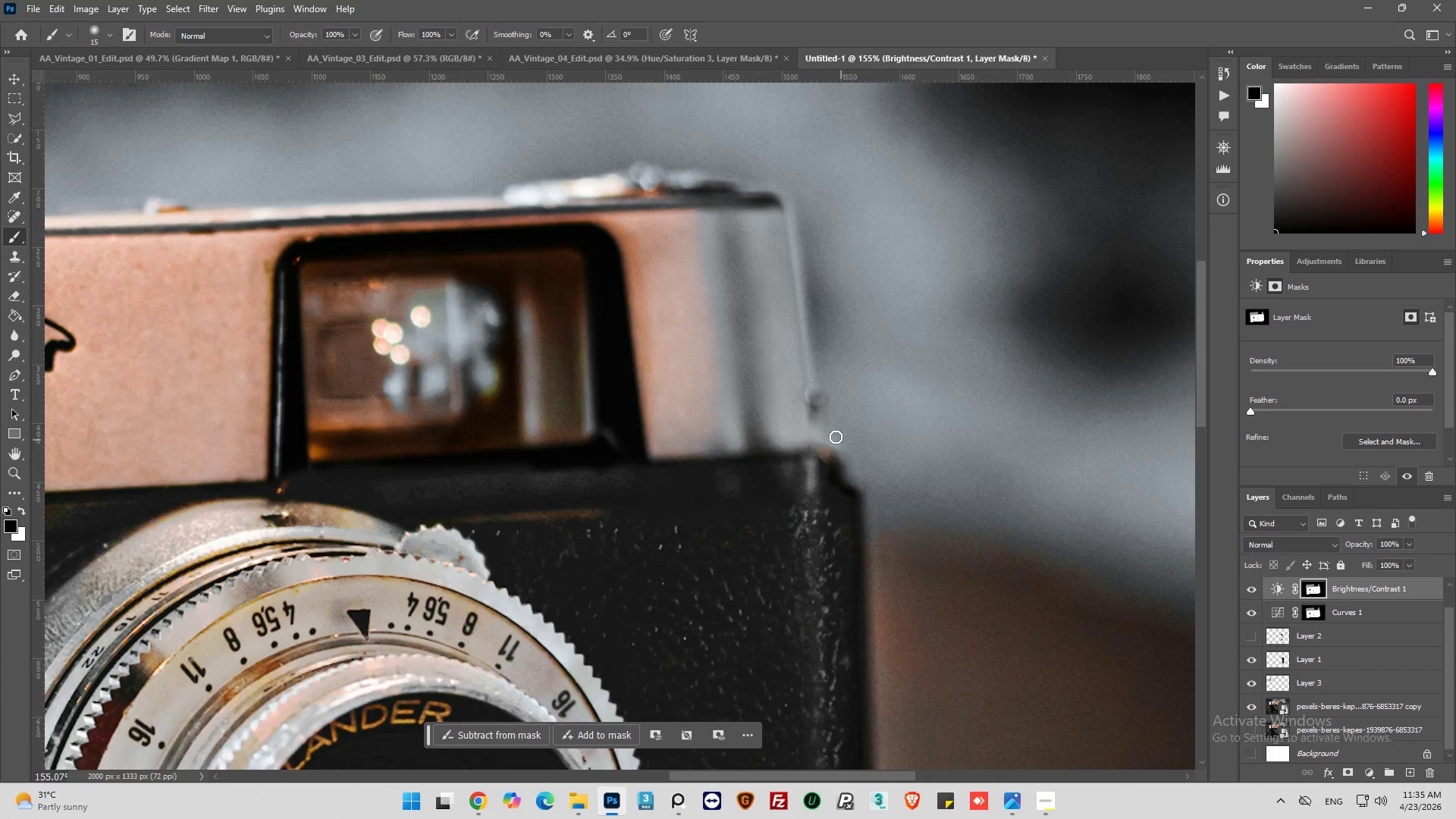 
left_click_drag(start_coordinate=[833, 440], to_coordinate=[841, 422])
 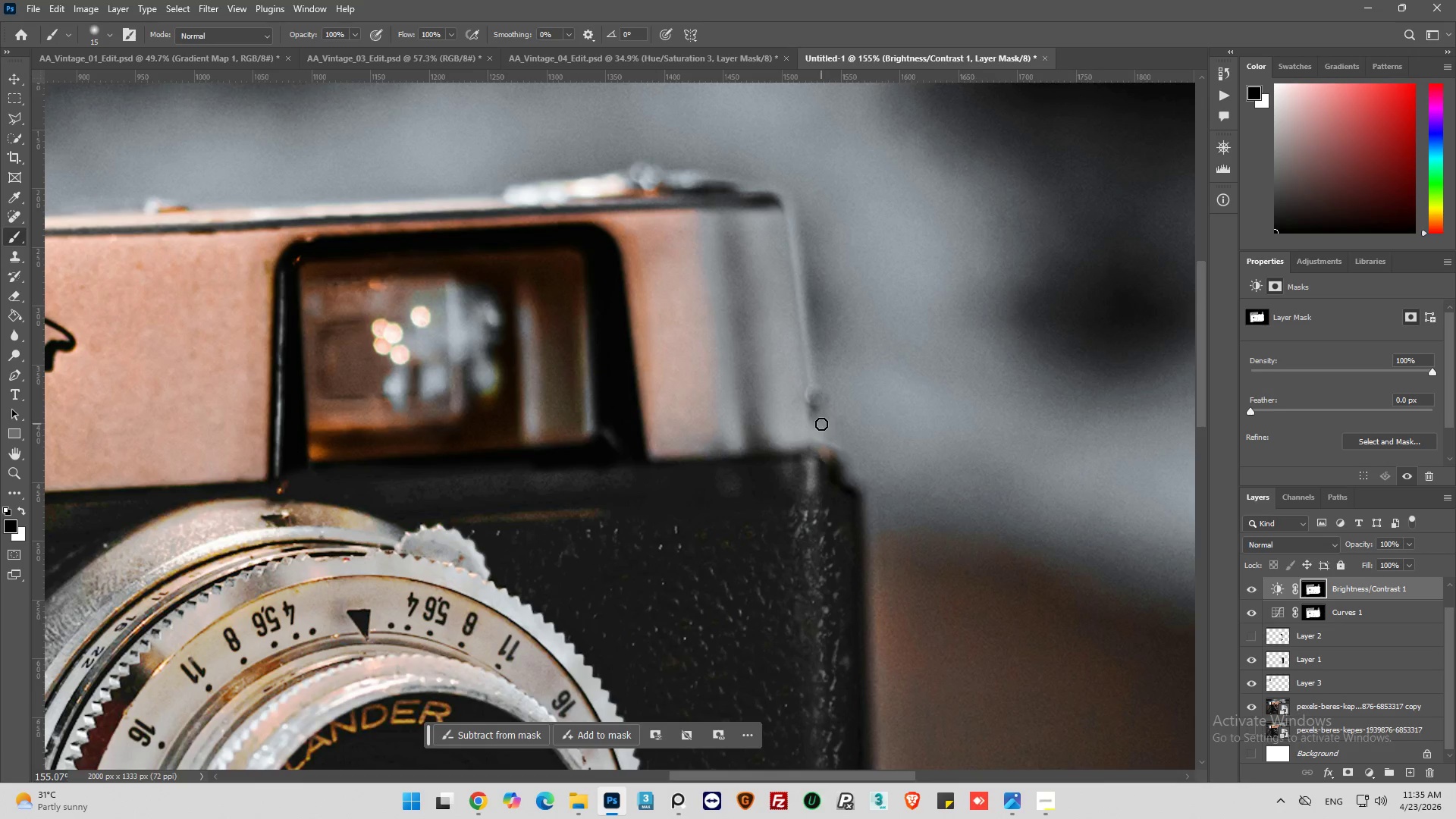 
left_click_drag(start_coordinate=[821, 427], to_coordinate=[813, 340])
 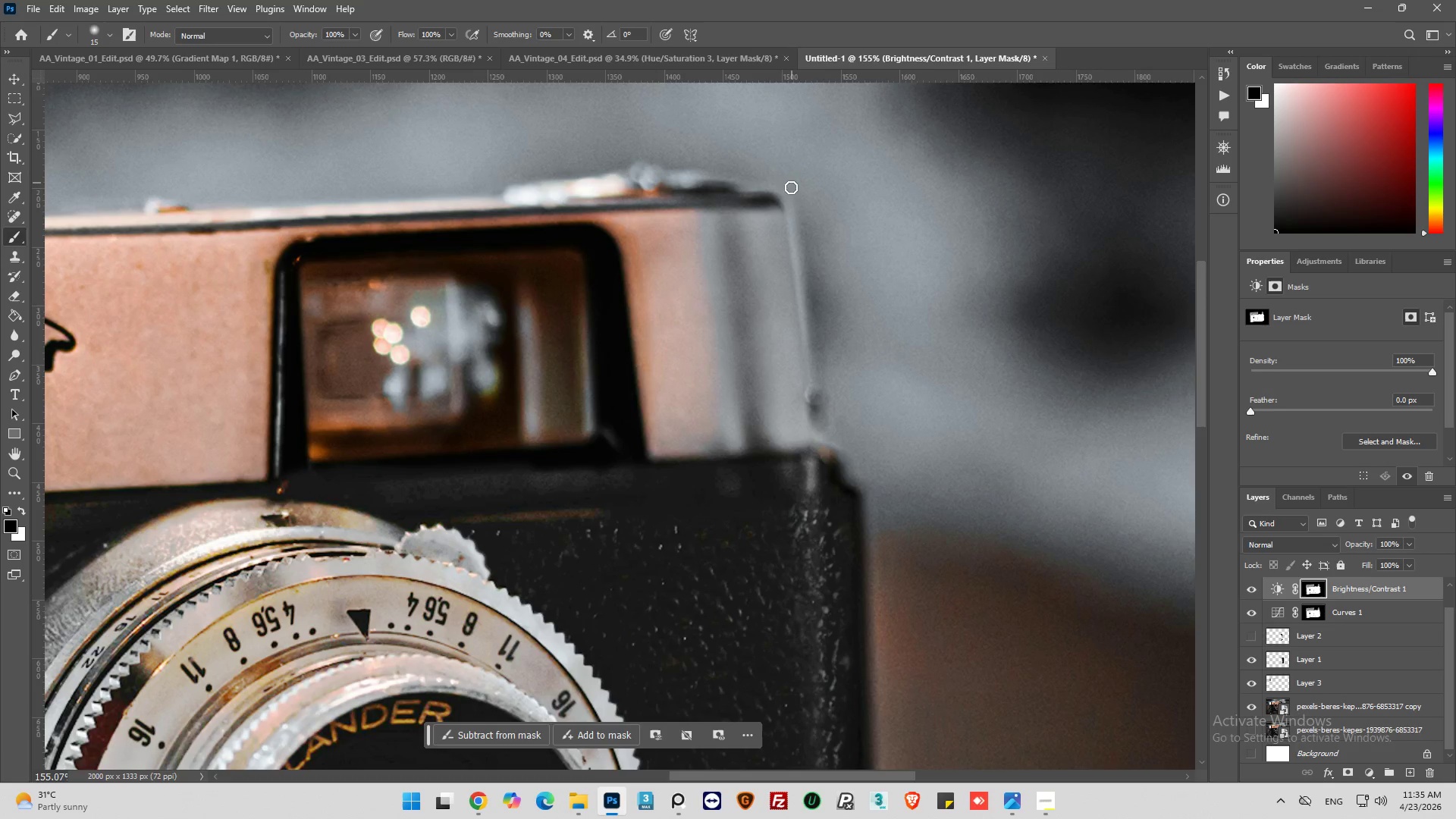 
left_click_drag(start_coordinate=[792, 191], to_coordinate=[823, 385])
 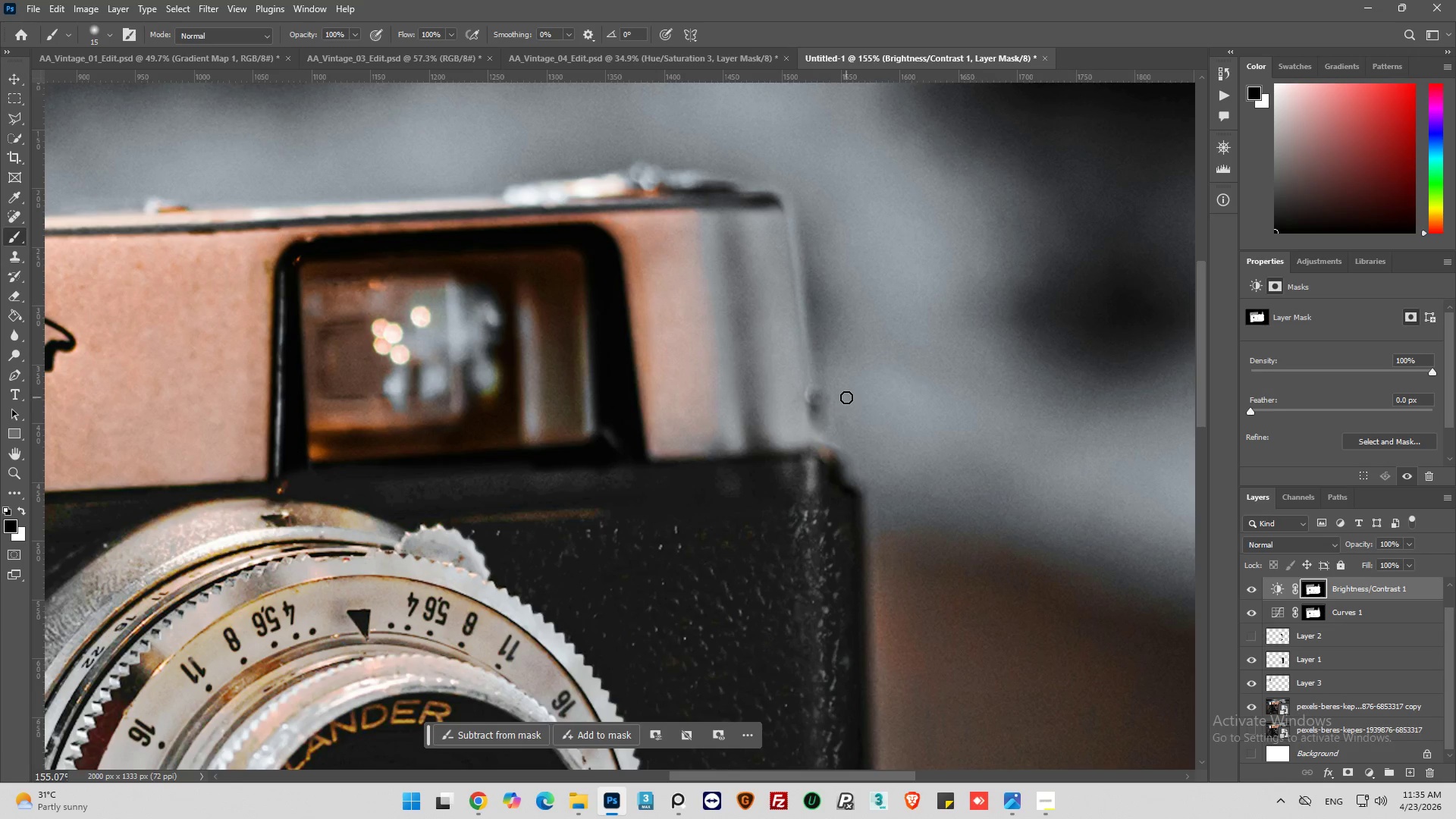 
hold_key(key=AltLeft, duration=0.52)
scroll: coordinate [843, 396], scroll_direction: down, amount: 14.0
 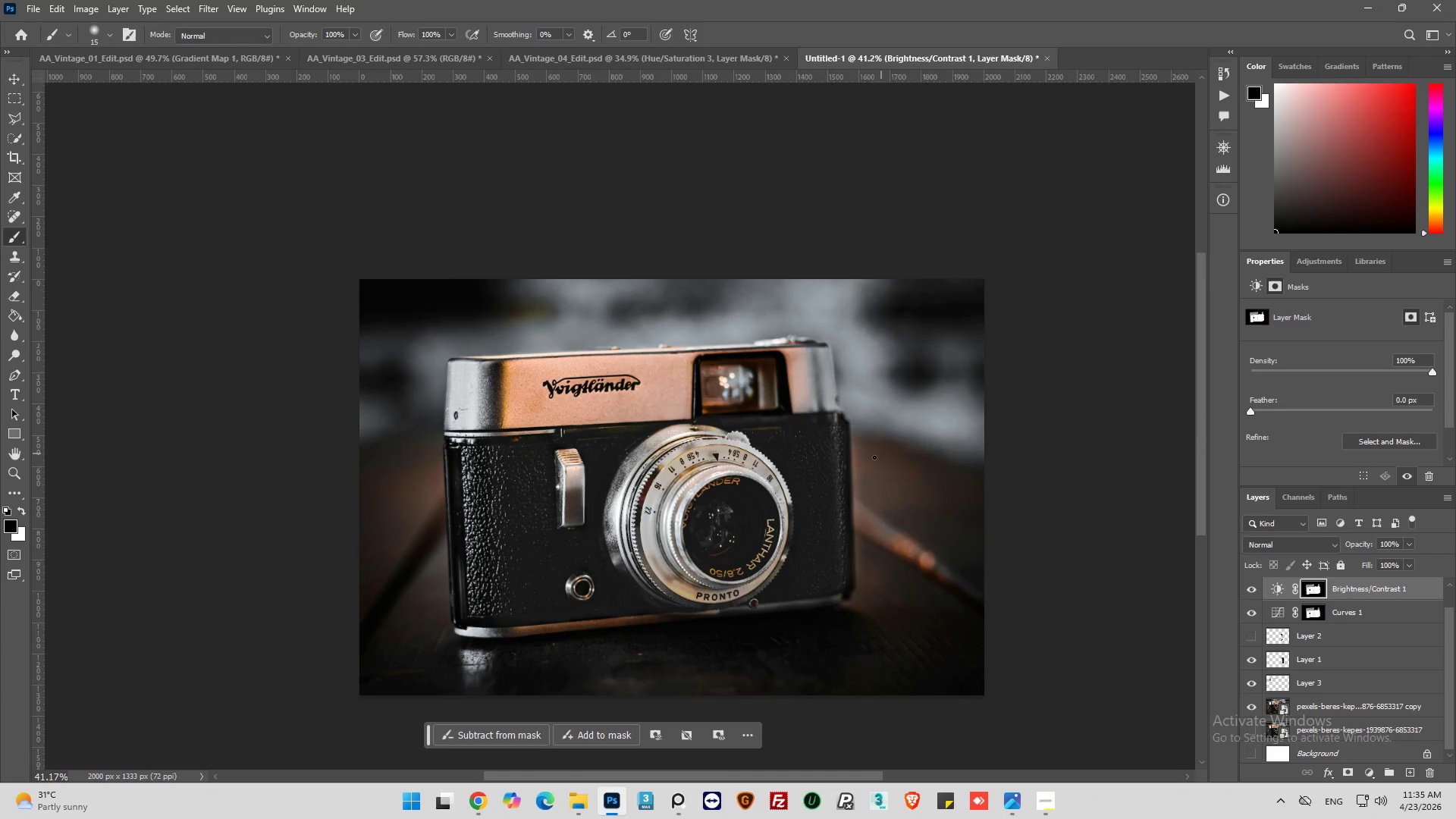 
hold_key(key=AltLeft, duration=0.53)
 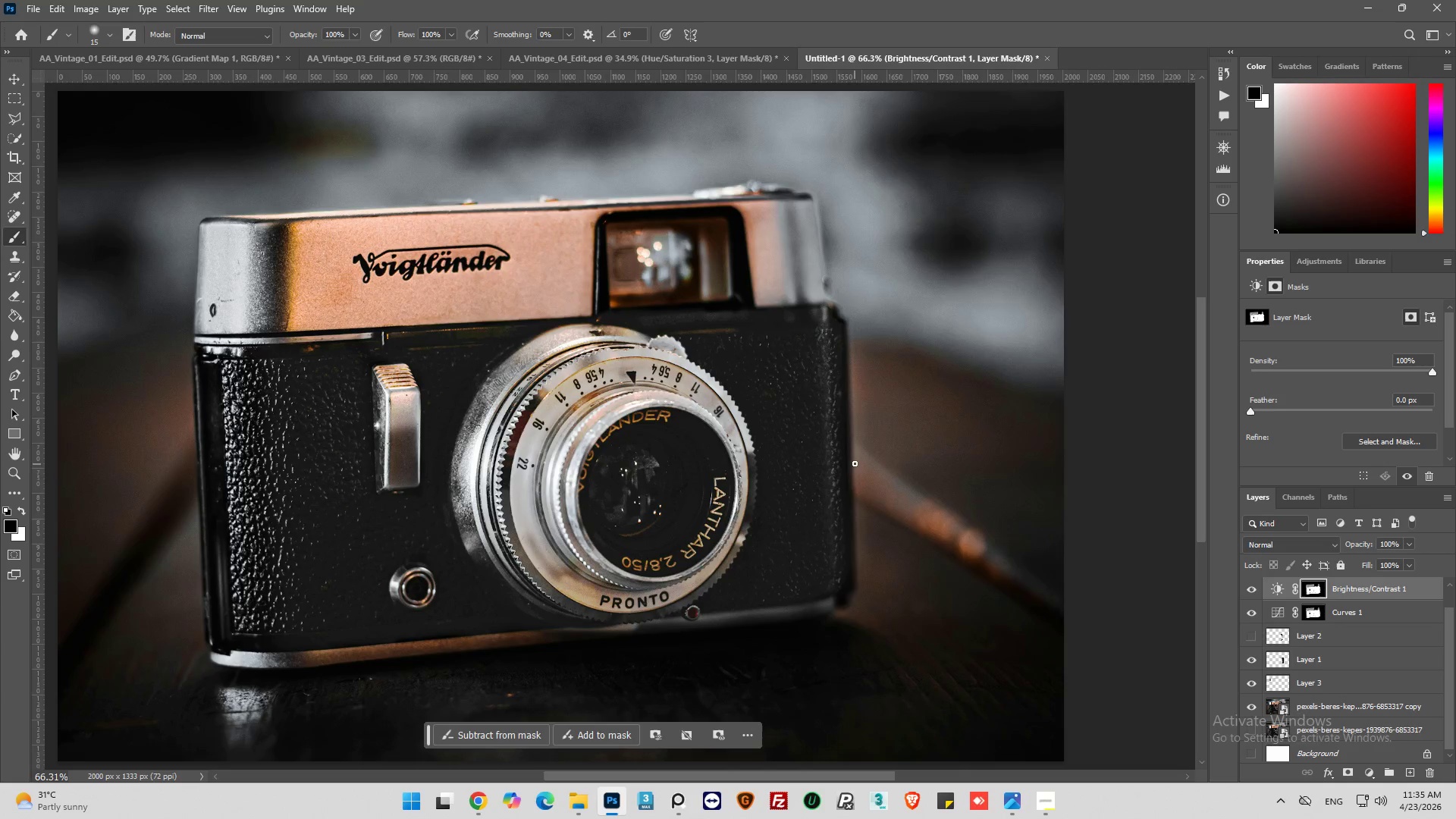 
hold_key(key=AltLeft, duration=0.33)
 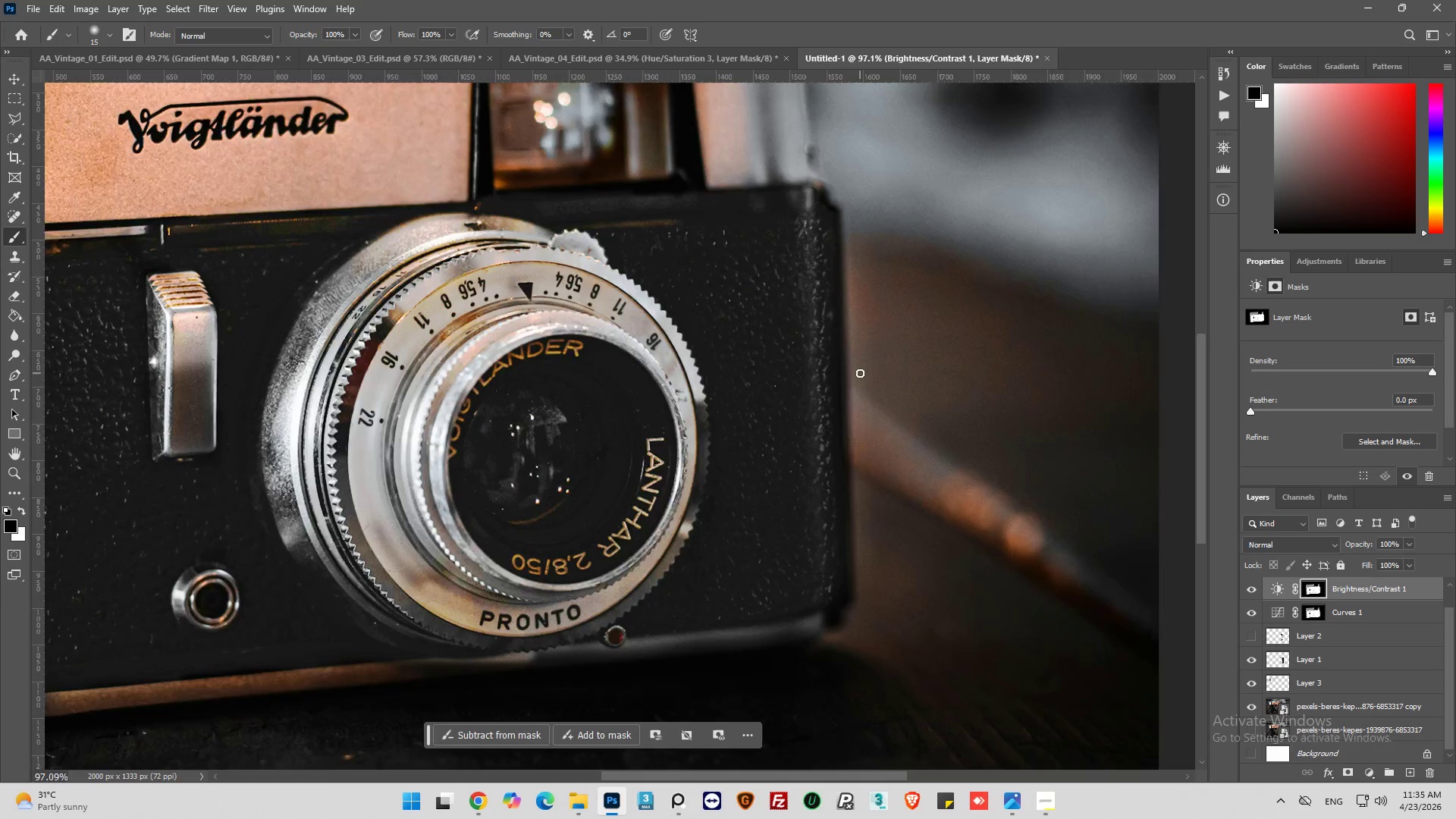 
scroll: coordinate [854, 468], scroll_direction: down, amount: 1.0
 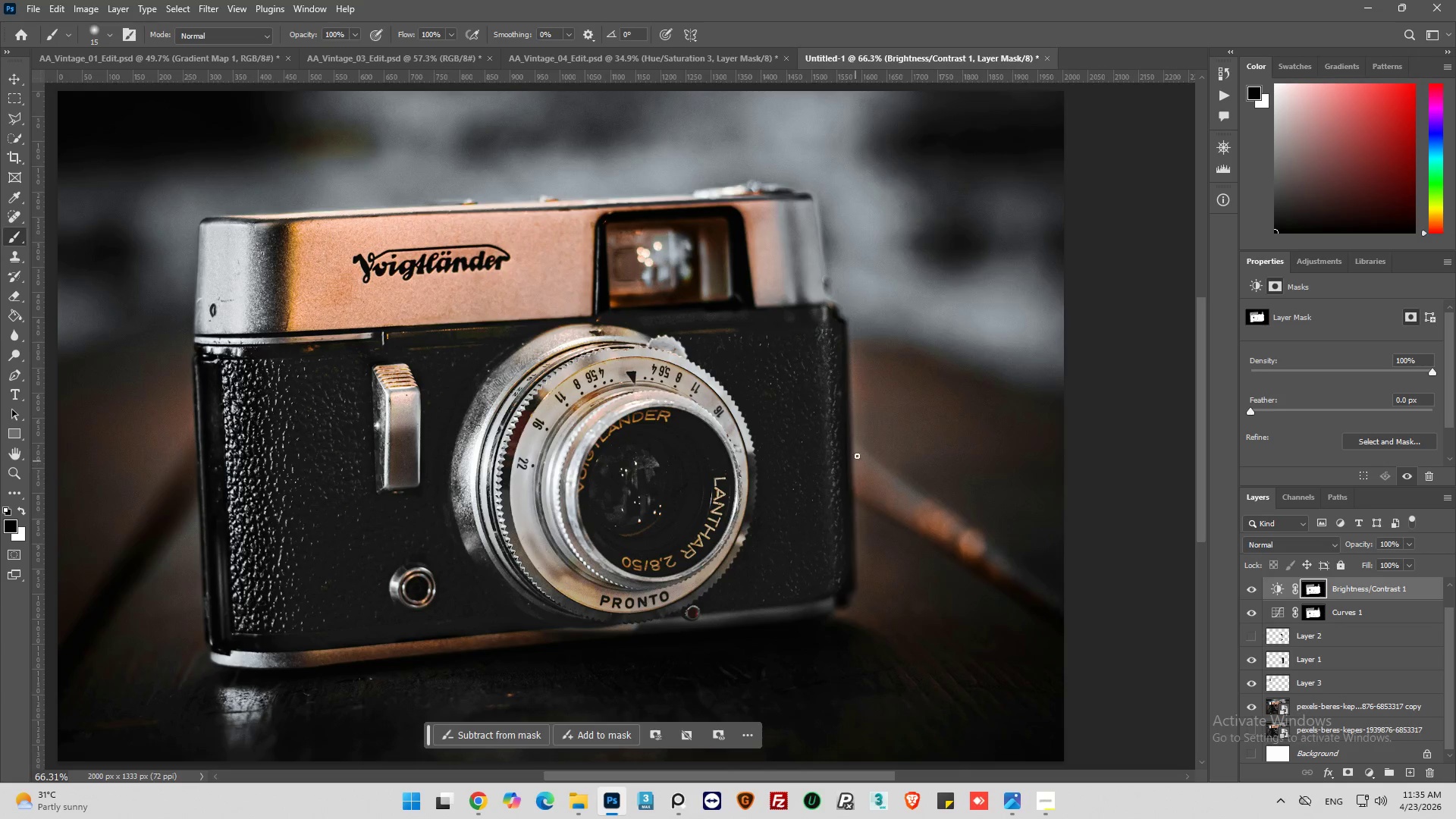 
key(Alt+AltLeft)
 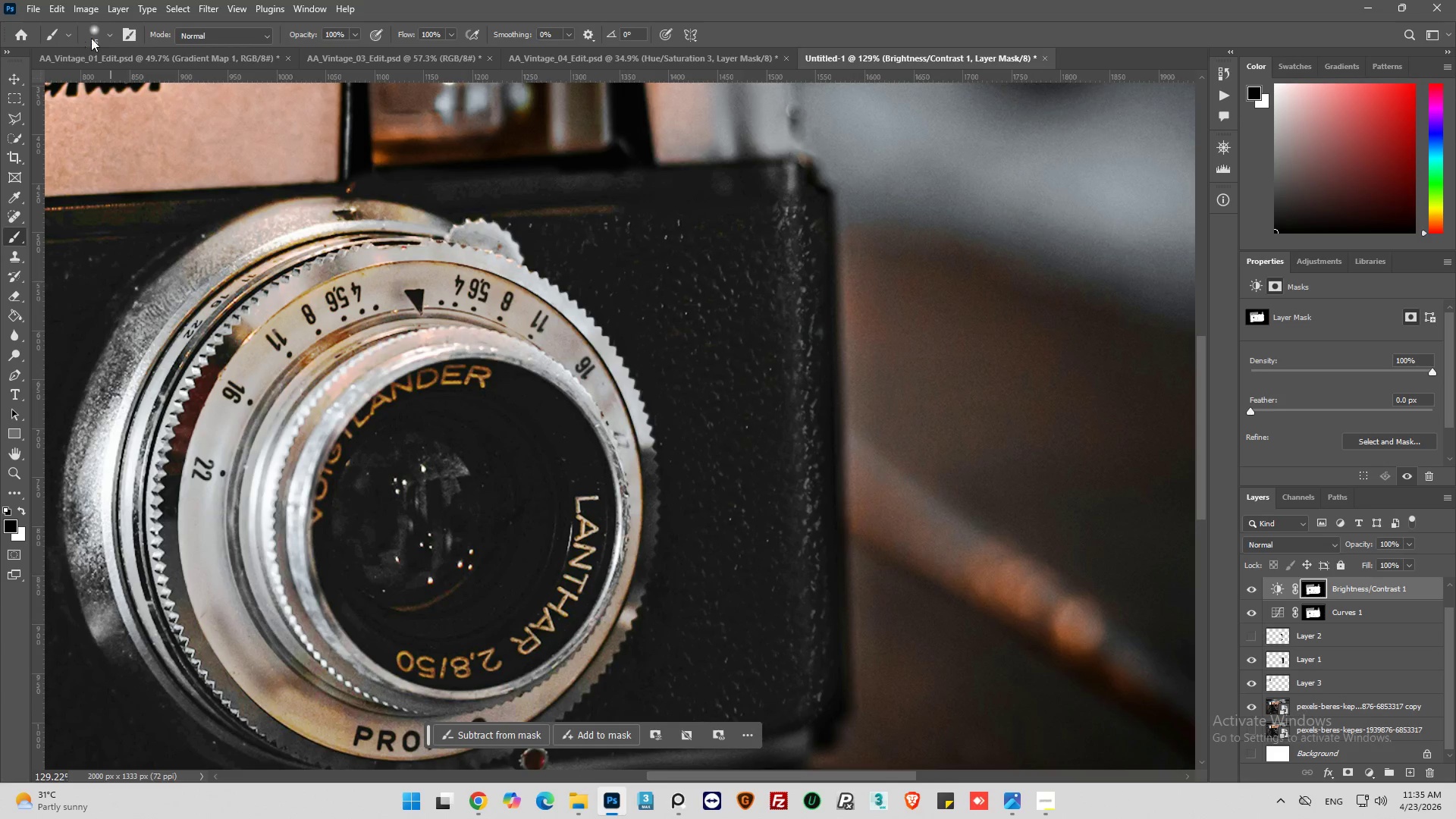 
scroll: coordinate [860, 369], scroll_direction: up, amount: 4.0
 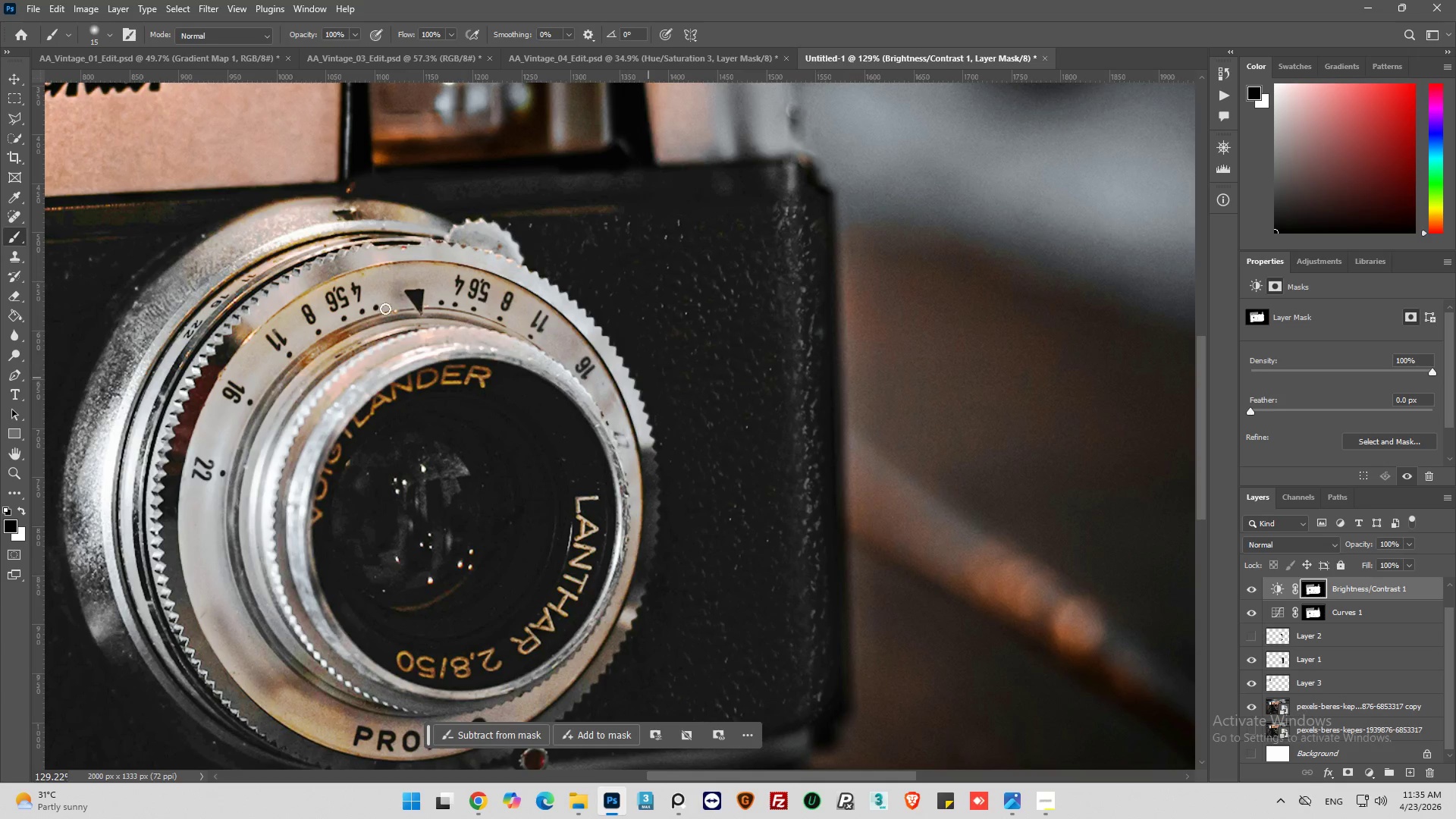 
left_click([106, 35])
 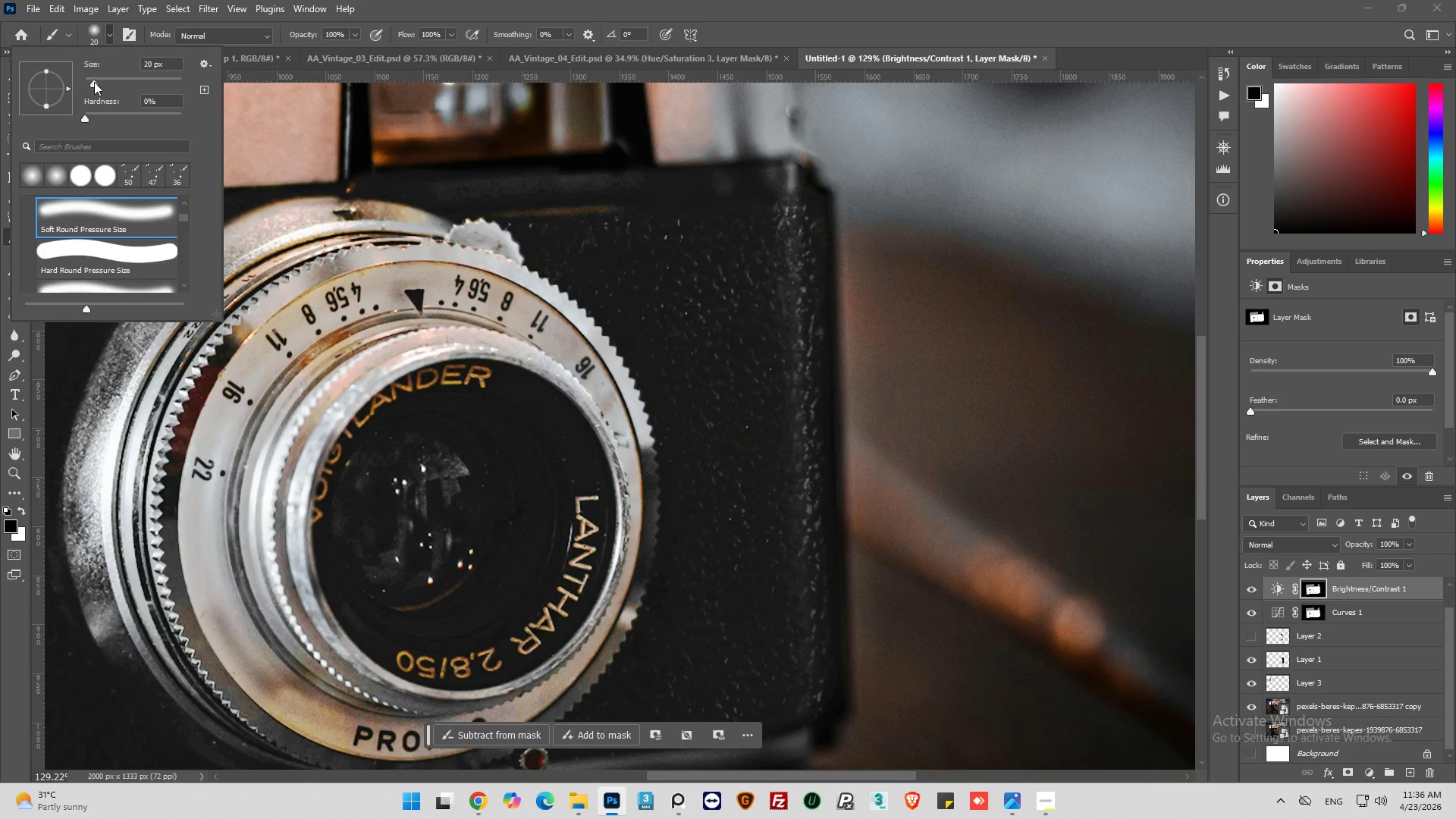 
left_click([94, 82])
 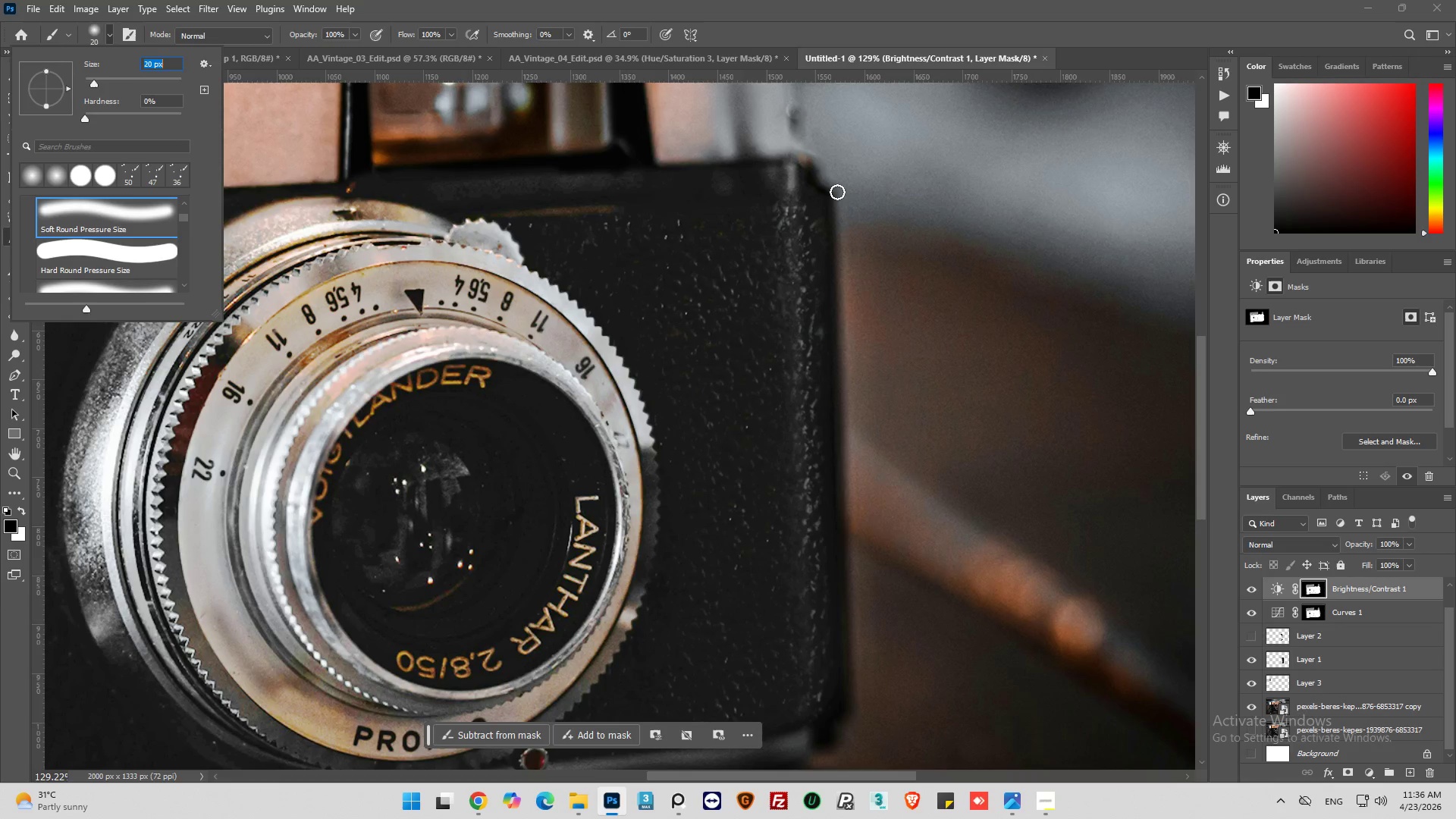 
left_click([844, 193])
 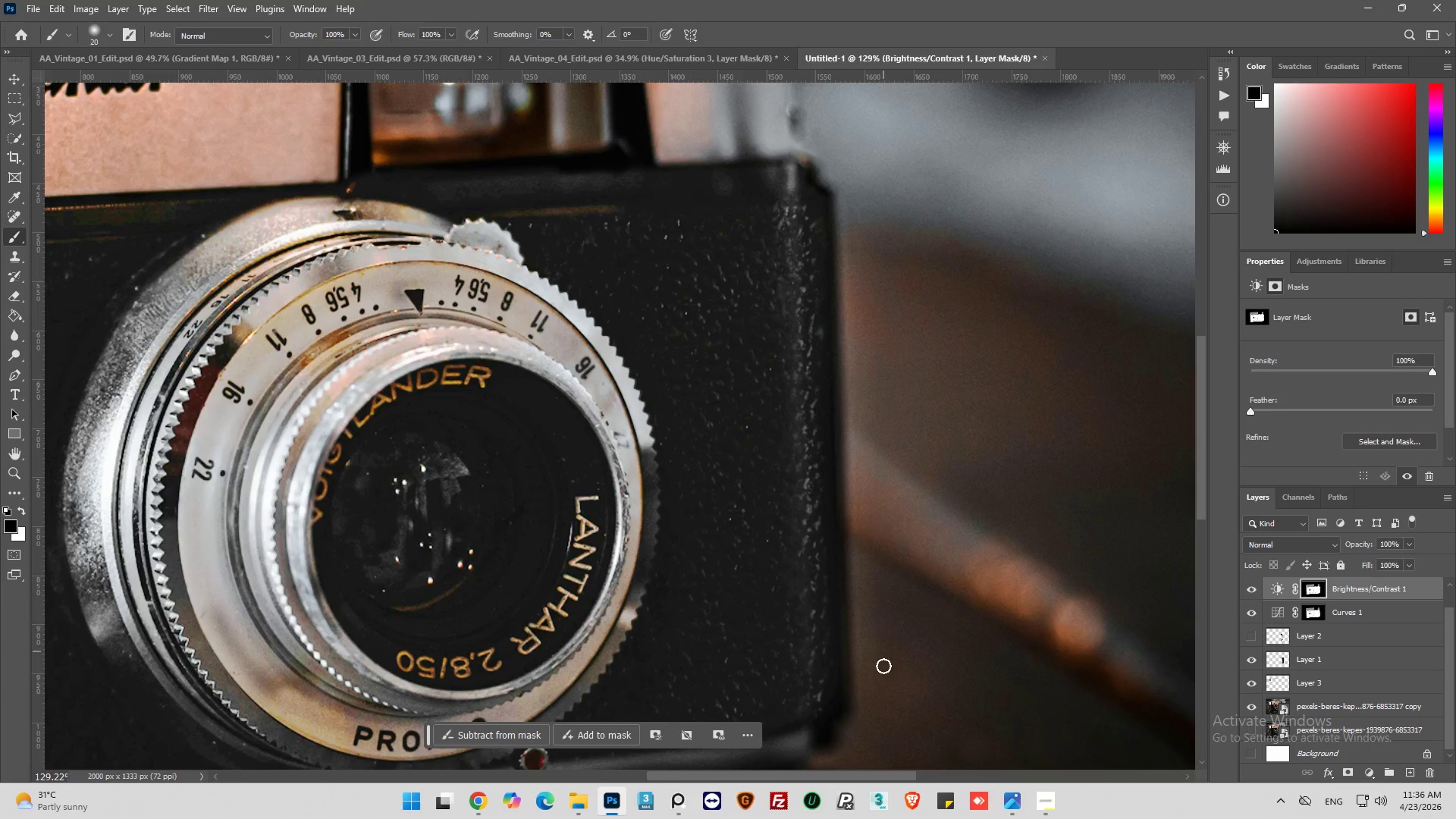 
hold_key(key=ShiftLeft, duration=0.94)
left_click([867, 705])
 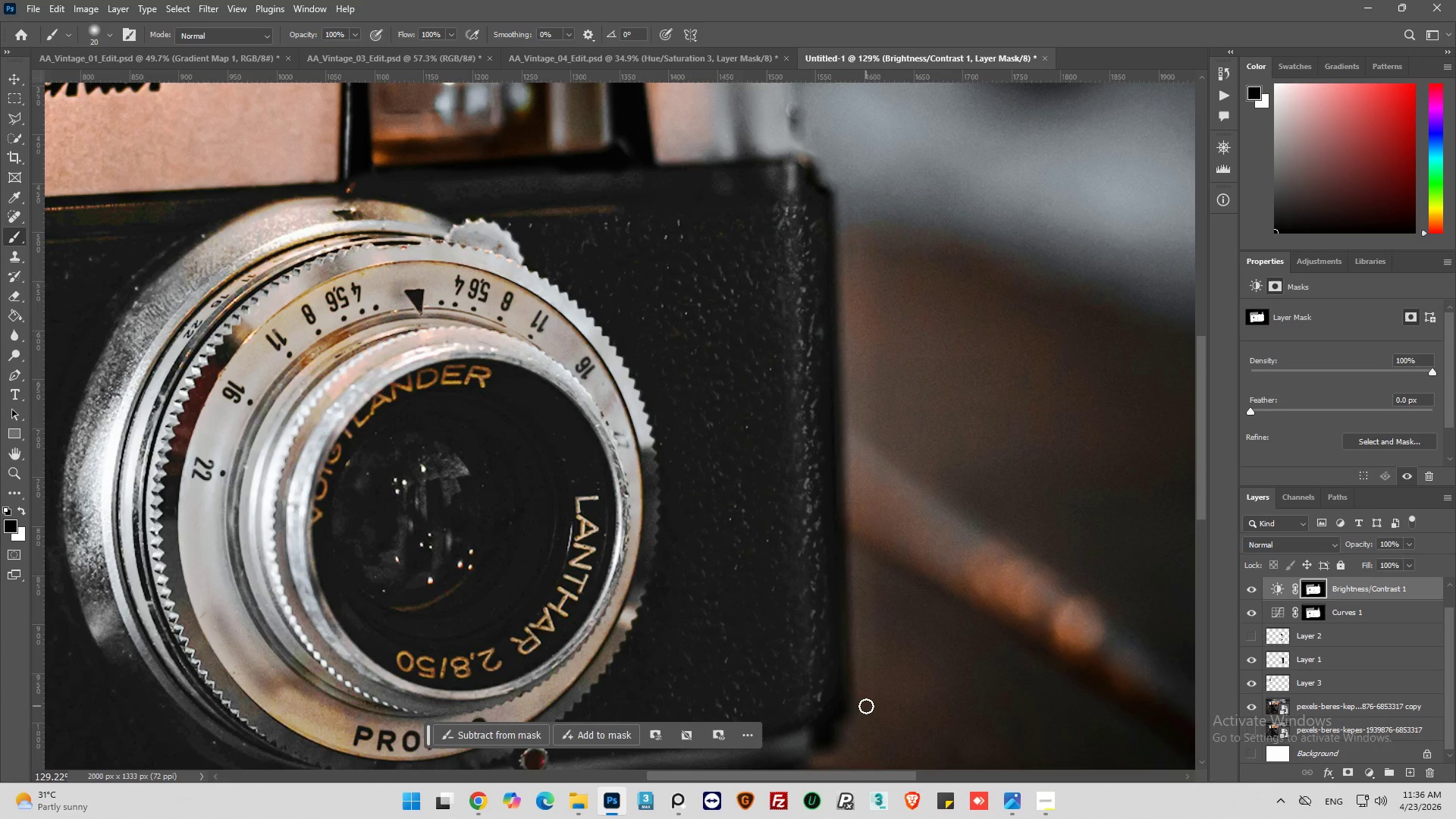 
left_click_drag(start_coordinate=[866, 704], to_coordinate=[855, 322])
 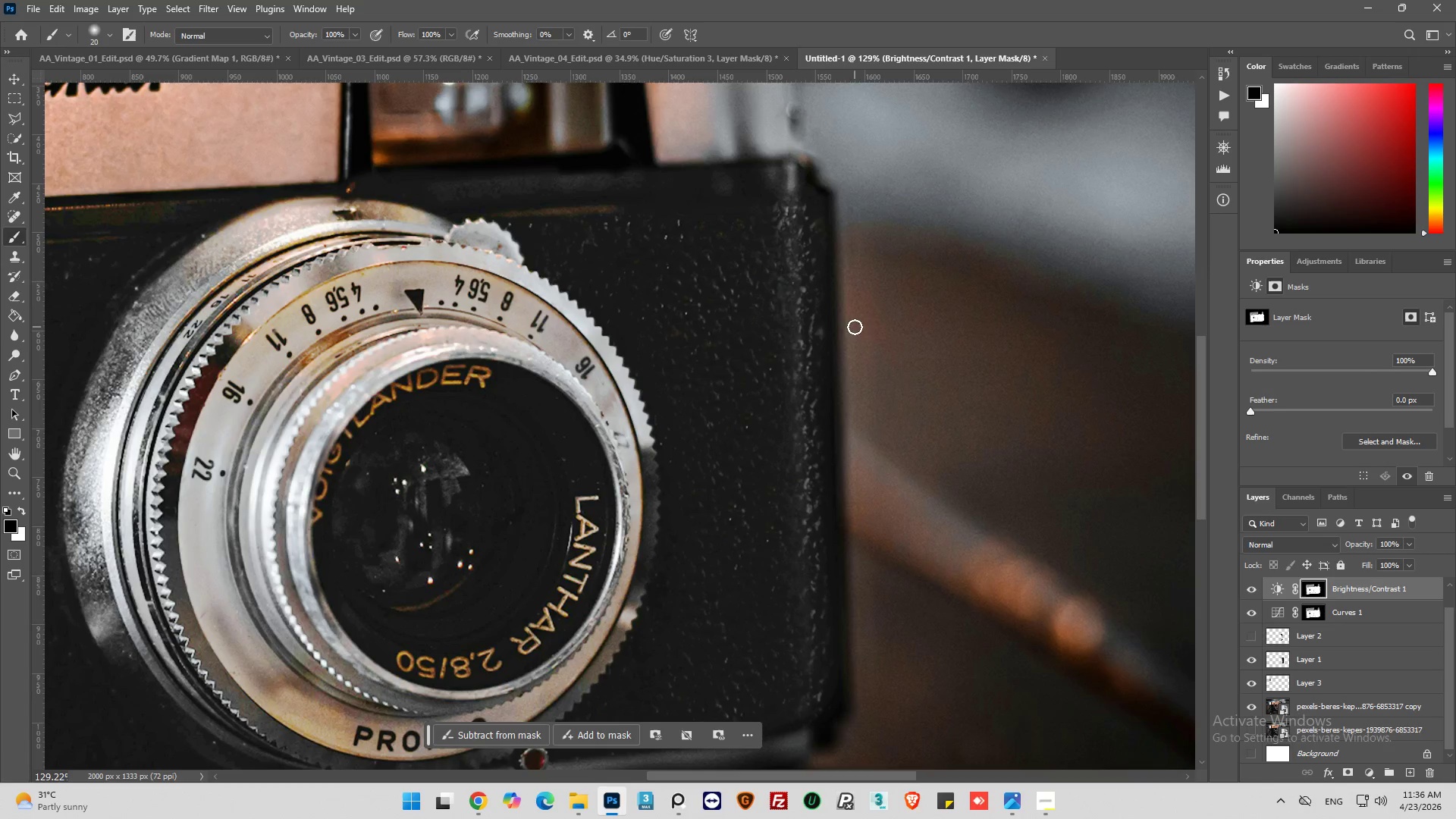 
left_click_drag(start_coordinate=[853, 331], to_coordinate=[859, 730])
 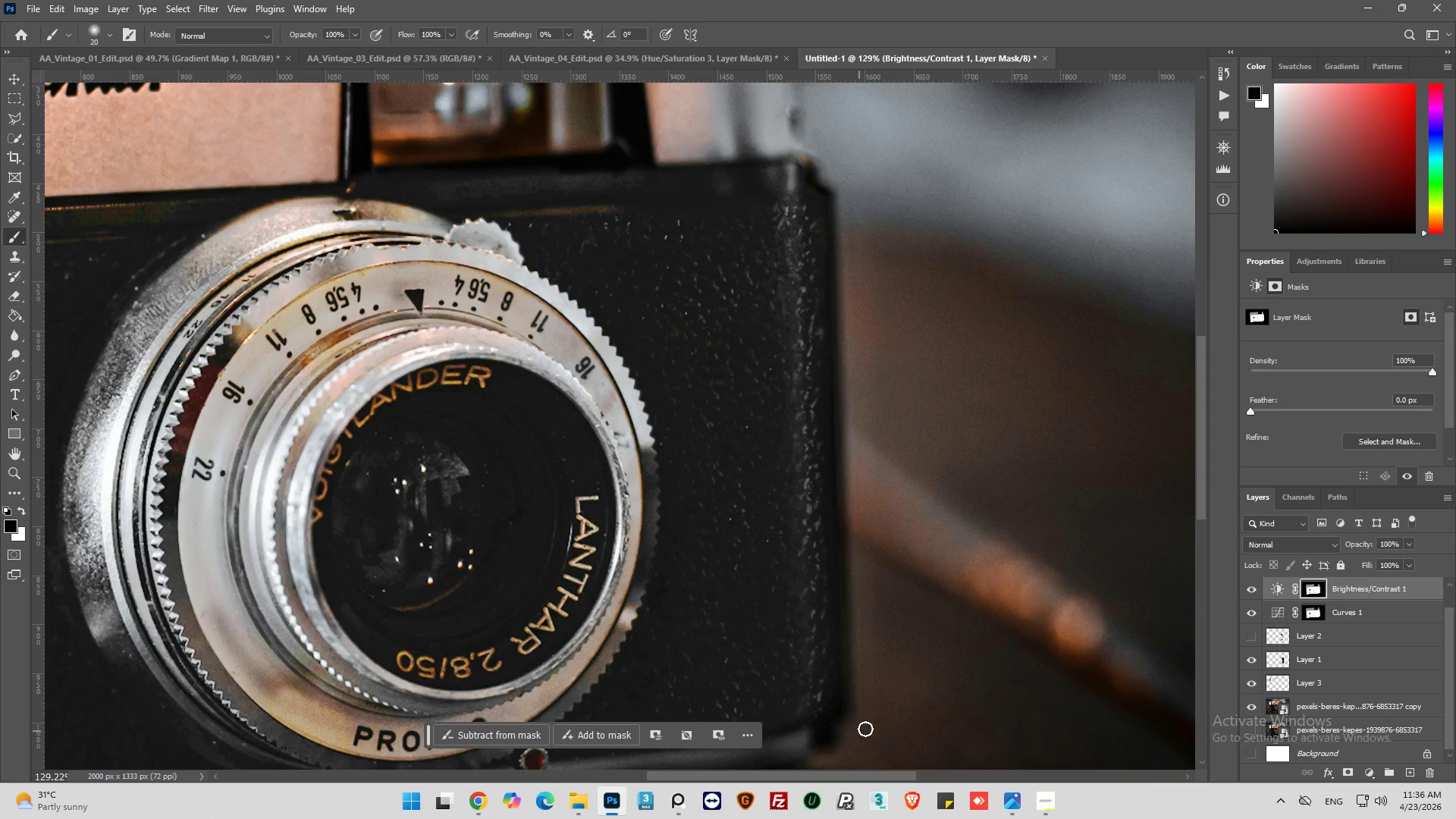 
left_click_drag(start_coordinate=[867, 727], to_coordinate=[871, 695])
 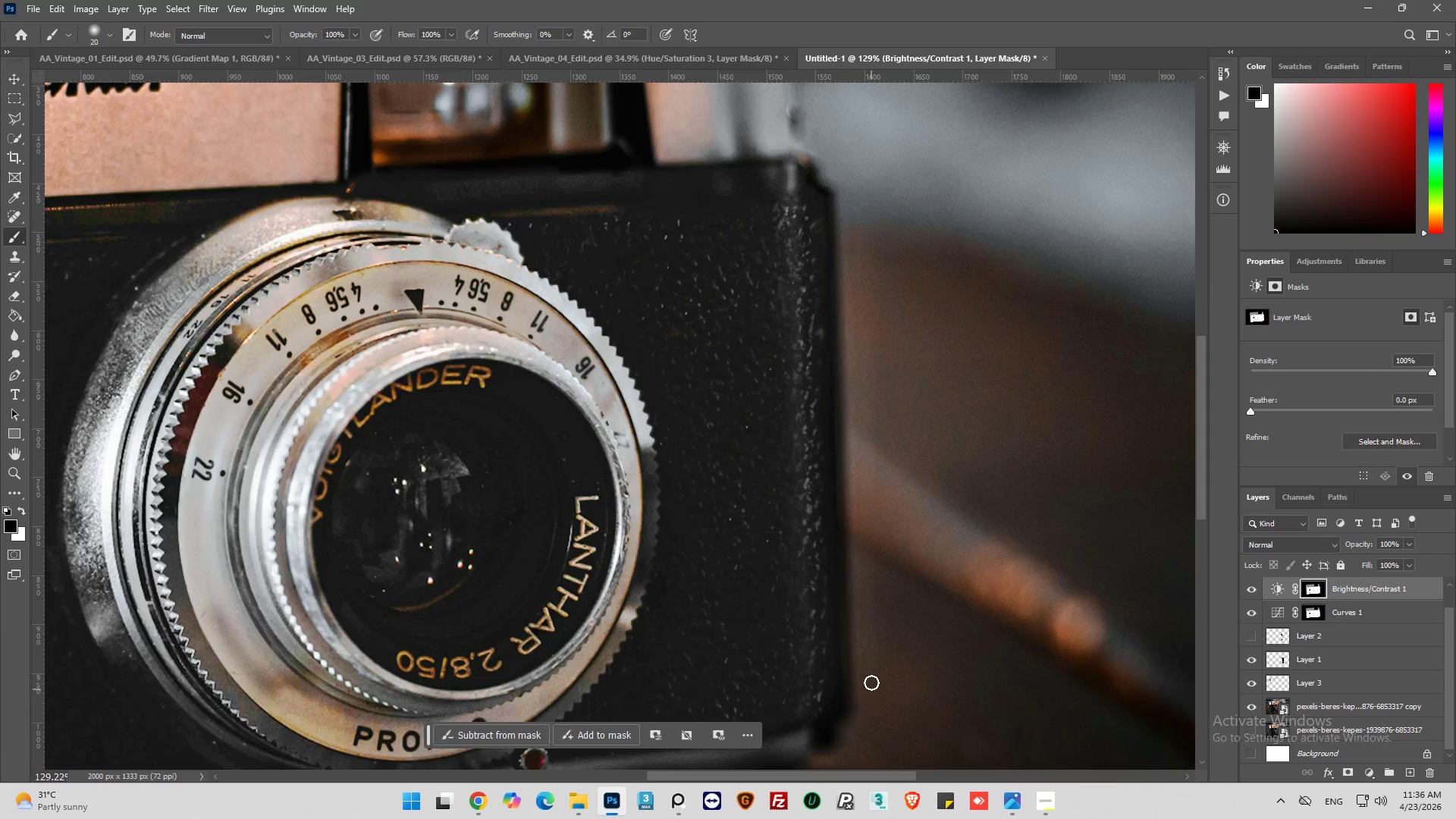 
scroll: coordinate [894, 542], scroll_direction: down, amount: 14.0
 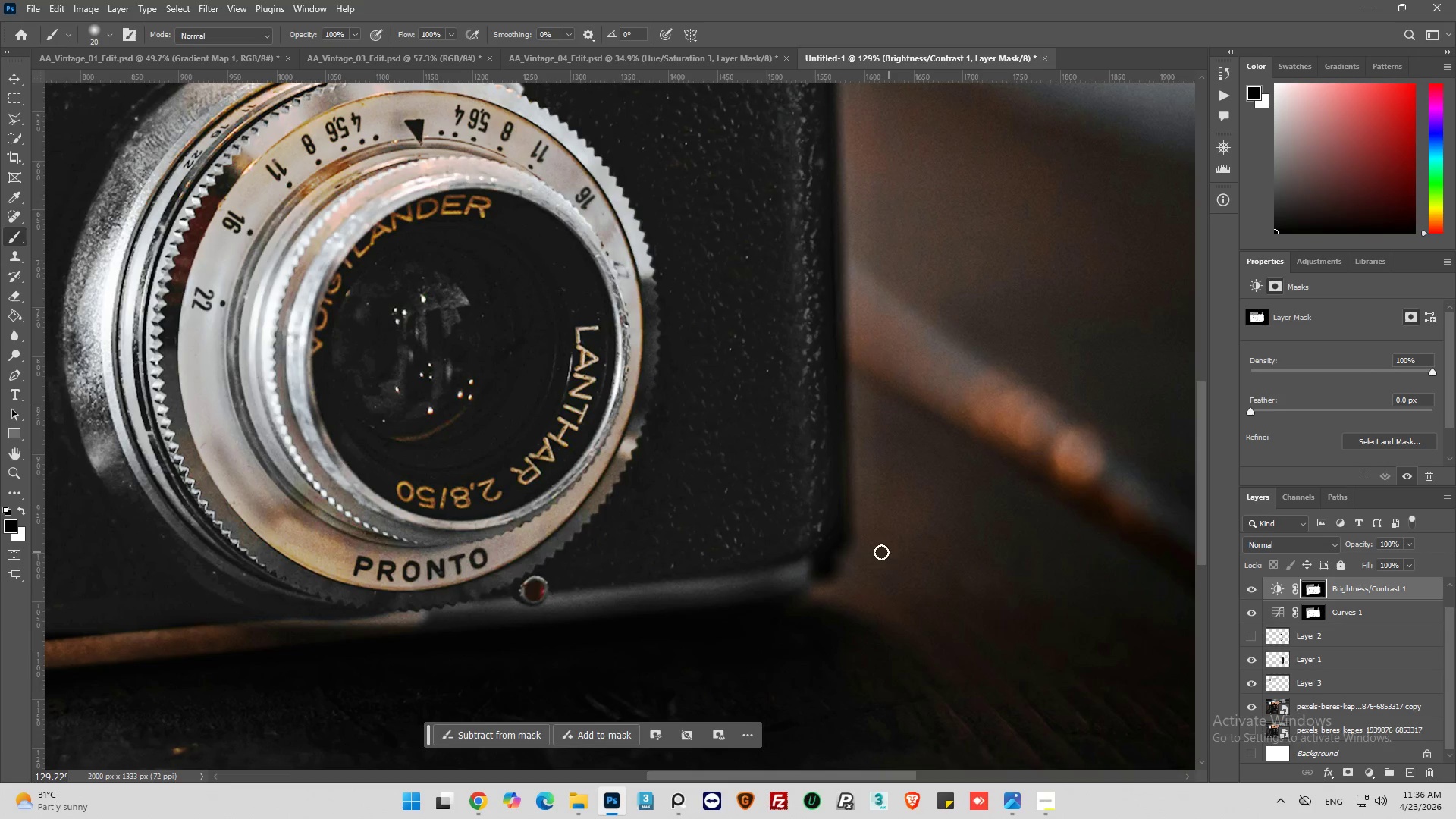 
left_click_drag(start_coordinate=[847, 568], to_coordinate=[843, 591])
 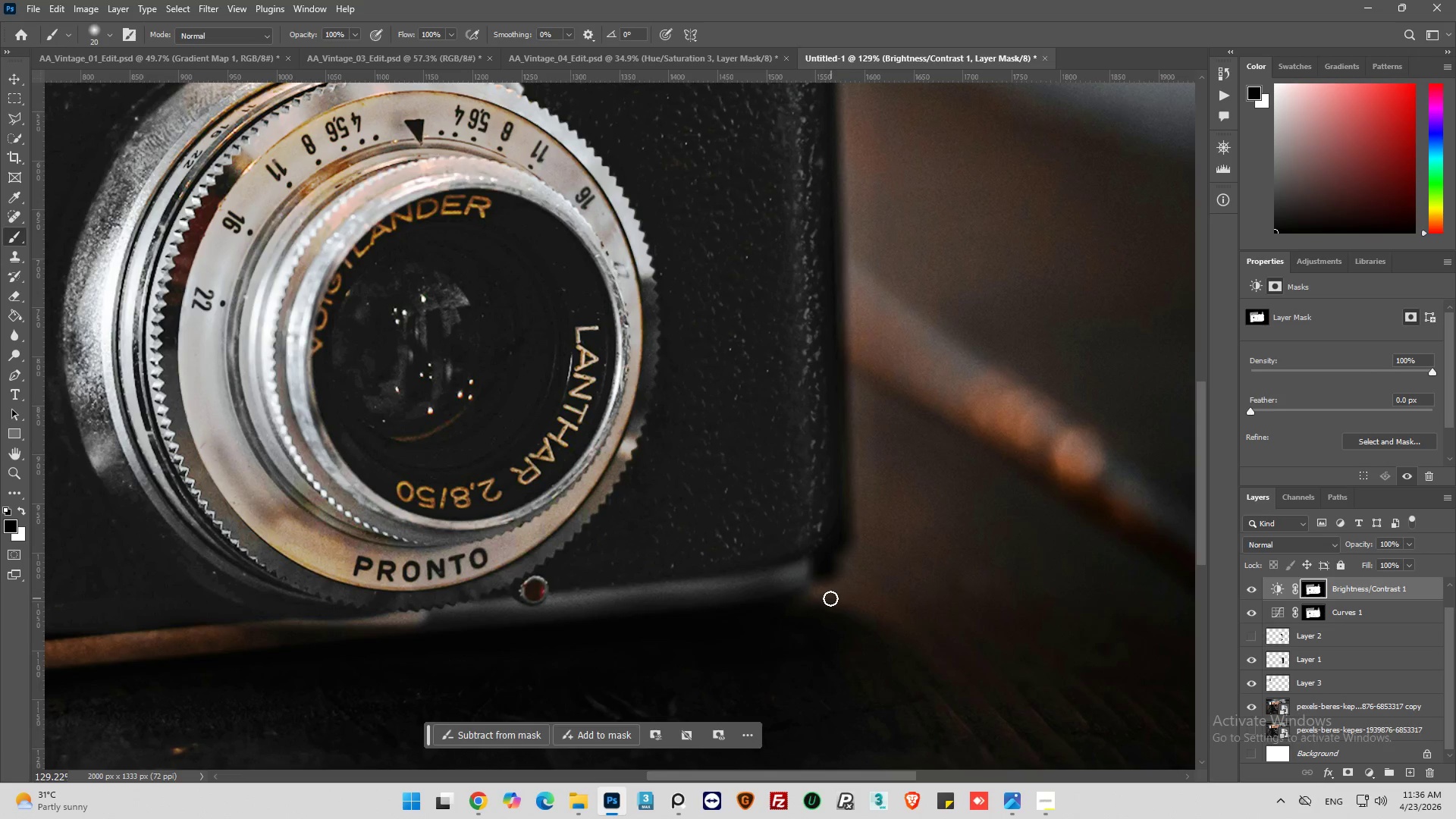 
left_click_drag(start_coordinate=[830, 598], to_coordinate=[870, 602])
 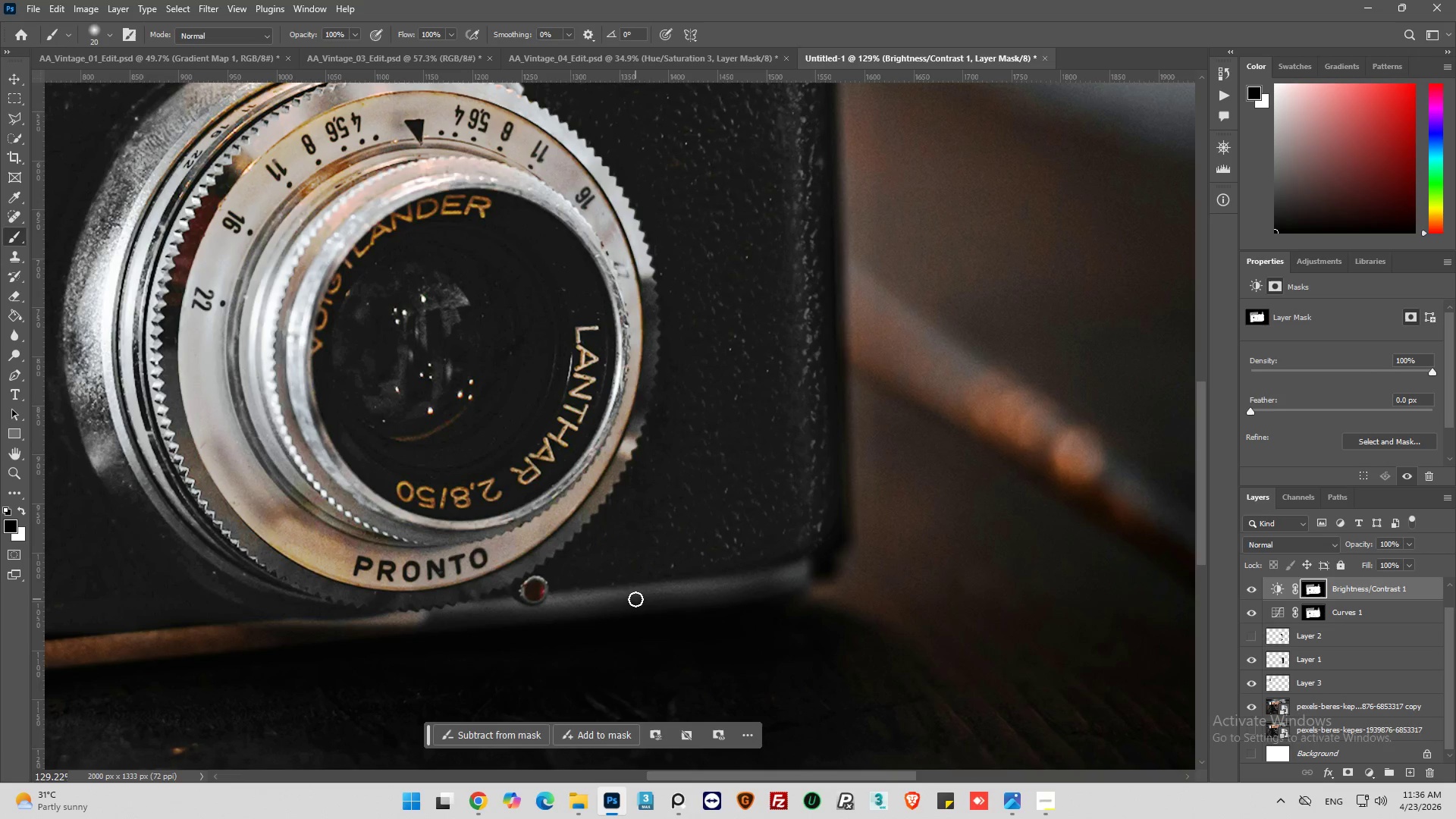 
left_click_drag(start_coordinate=[635, 599], to_coordinate=[817, 562])
 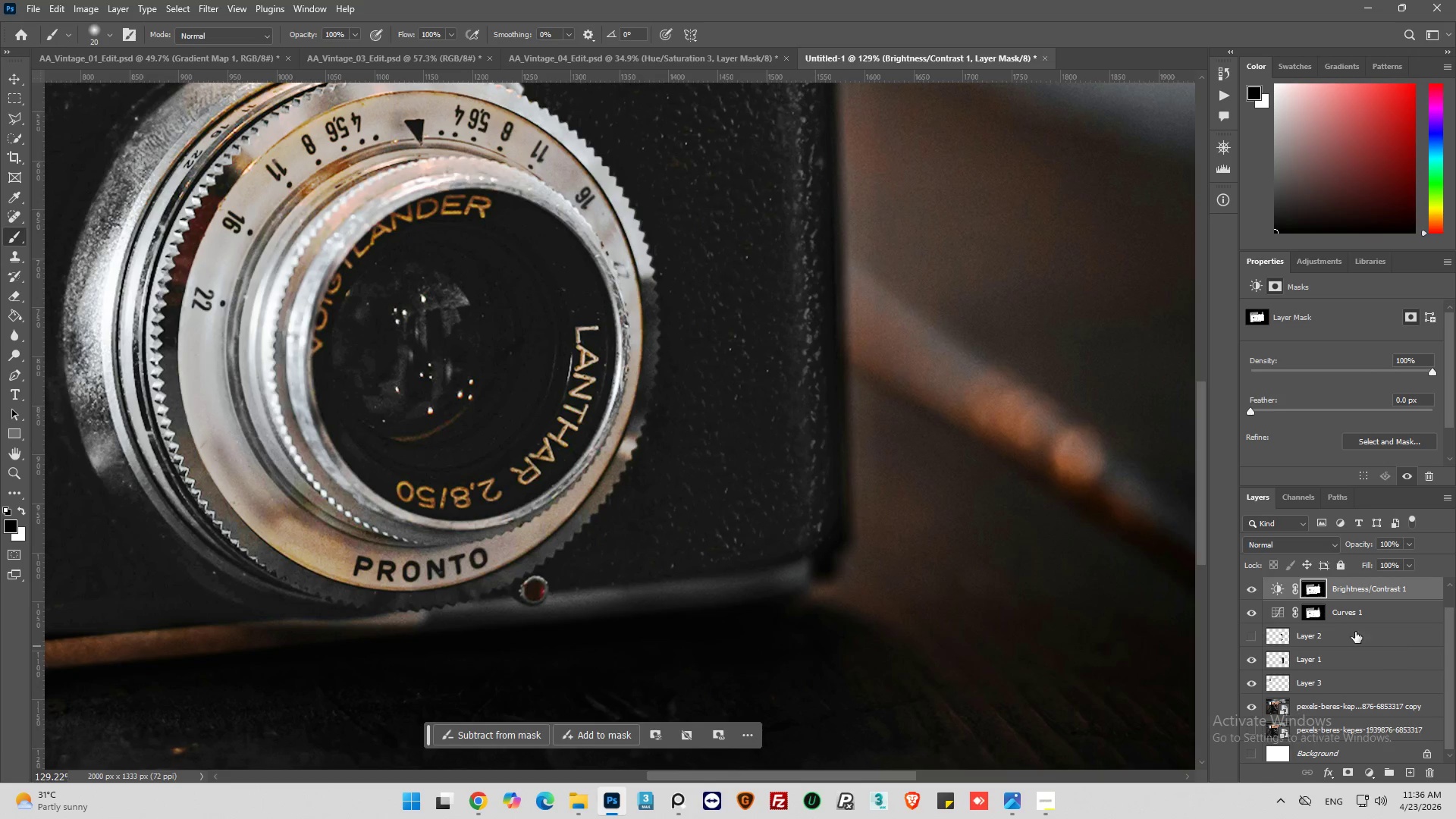 
hold_key(key=ControlLeft, duration=1.01)
left_click([1313, 613])
 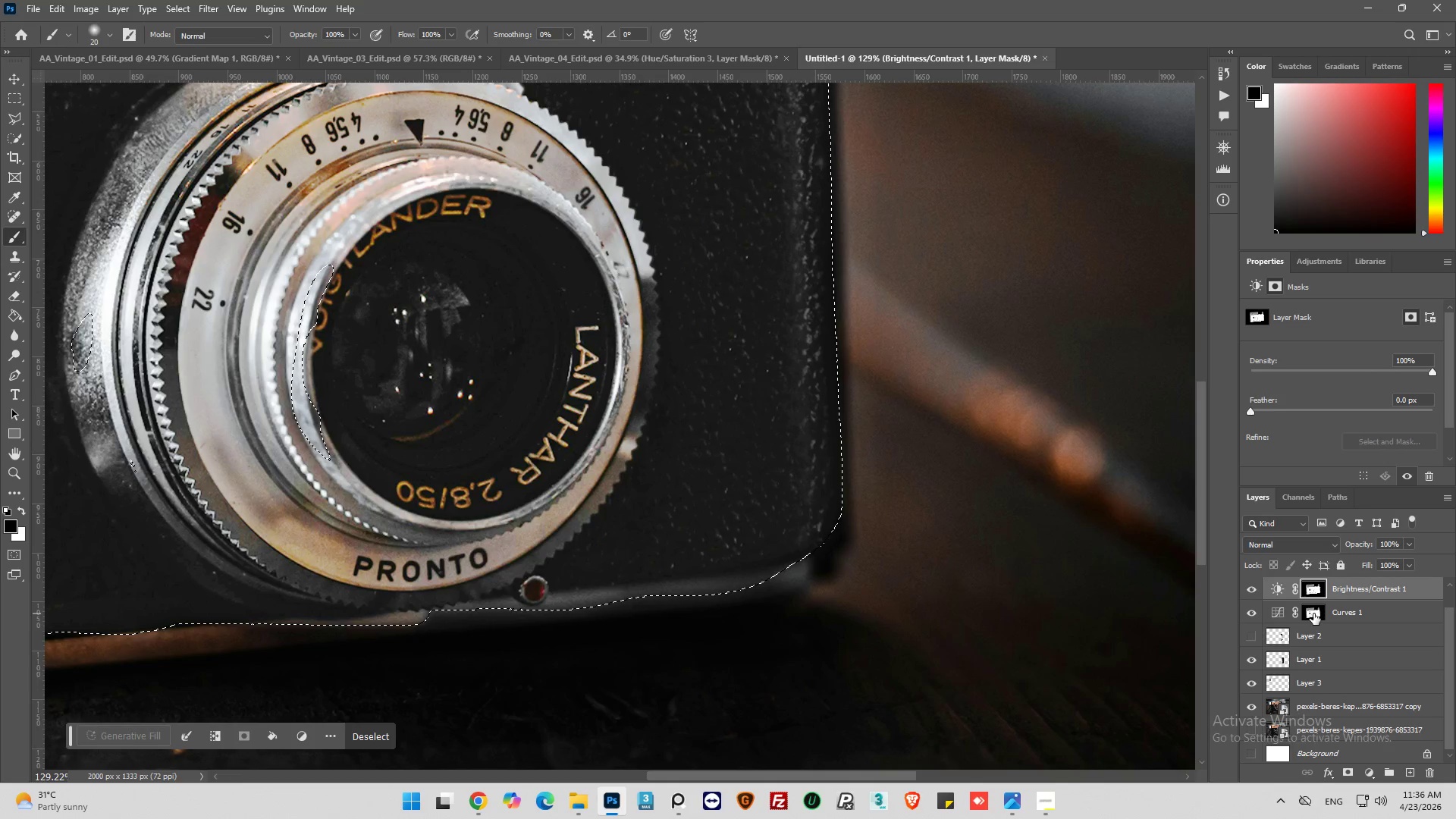 
key(Control+D)
 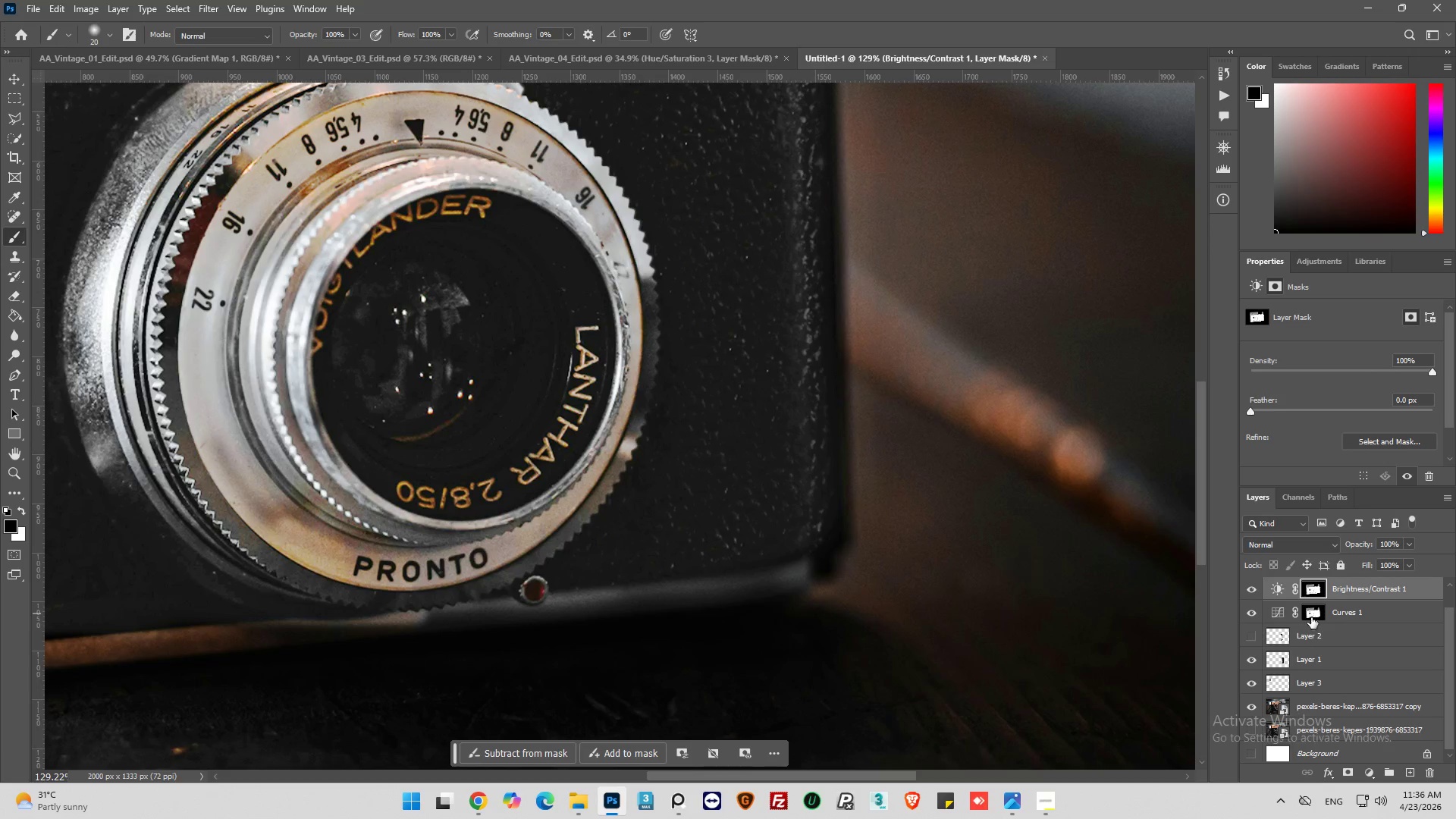 
left_click([1312, 613])
 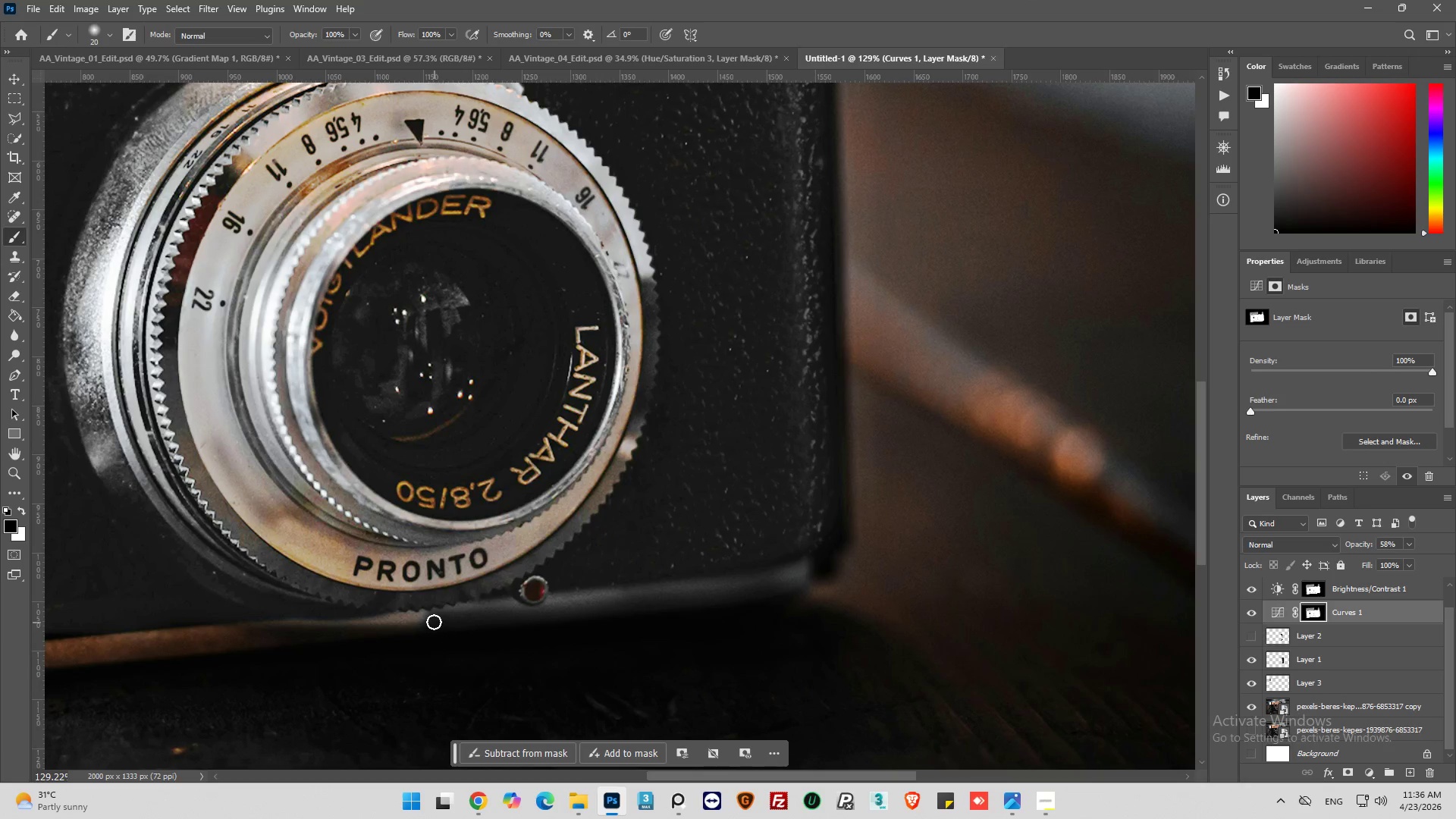 
left_click_drag(start_coordinate=[438, 622], to_coordinate=[488, 615])
 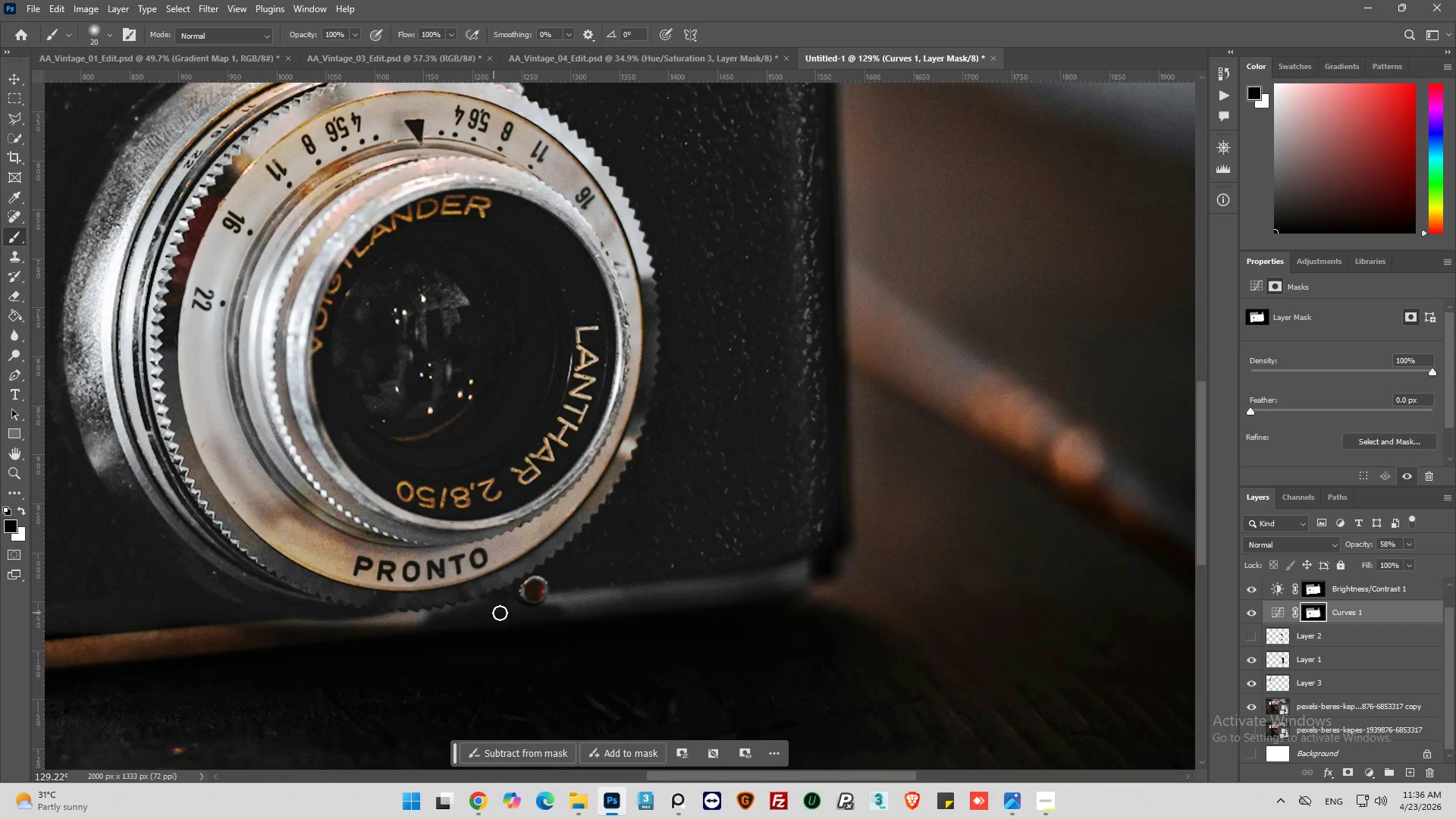 
left_click_drag(start_coordinate=[500, 613], to_coordinate=[808, 581])
 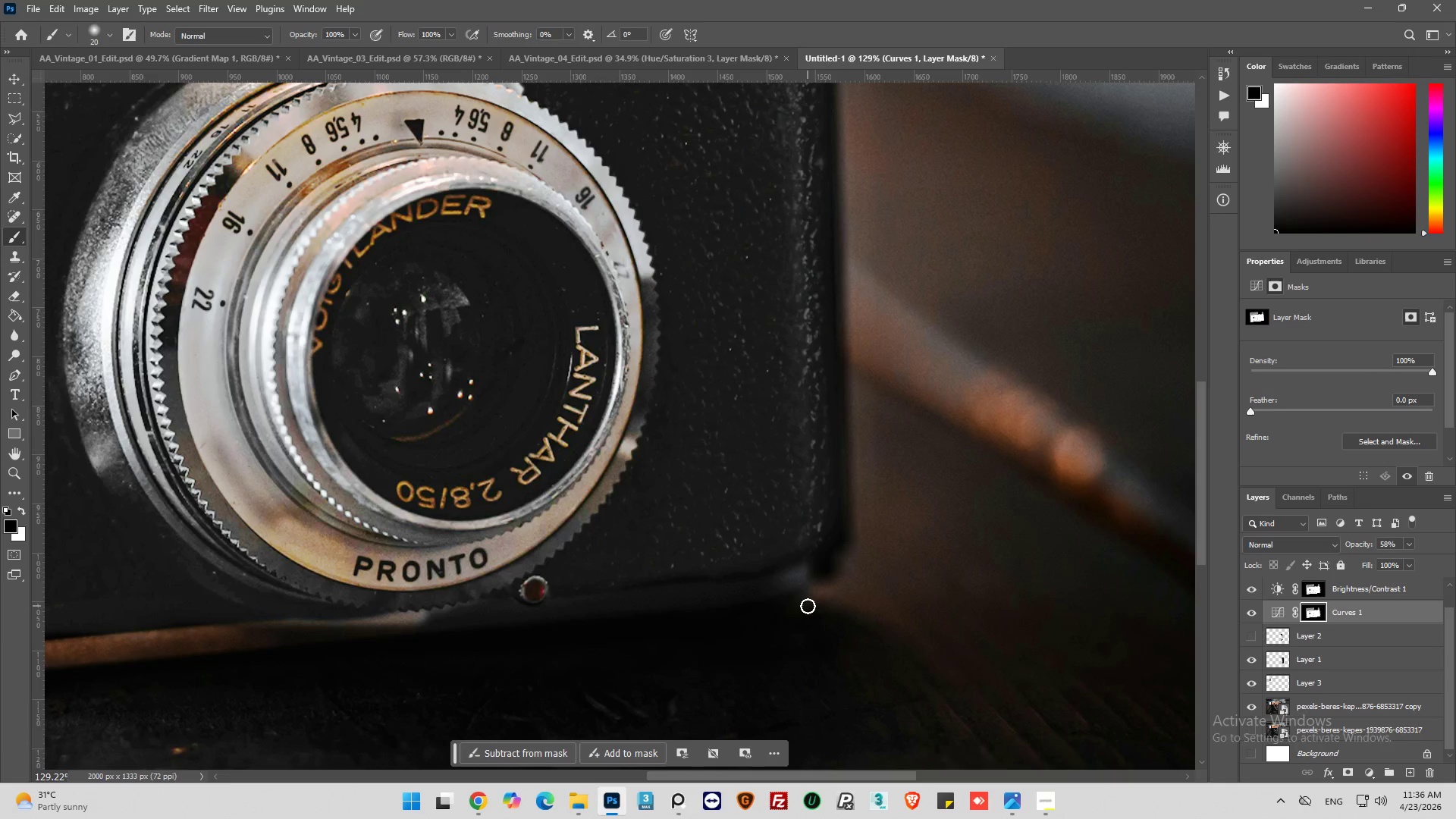 
key(Control+Z)
 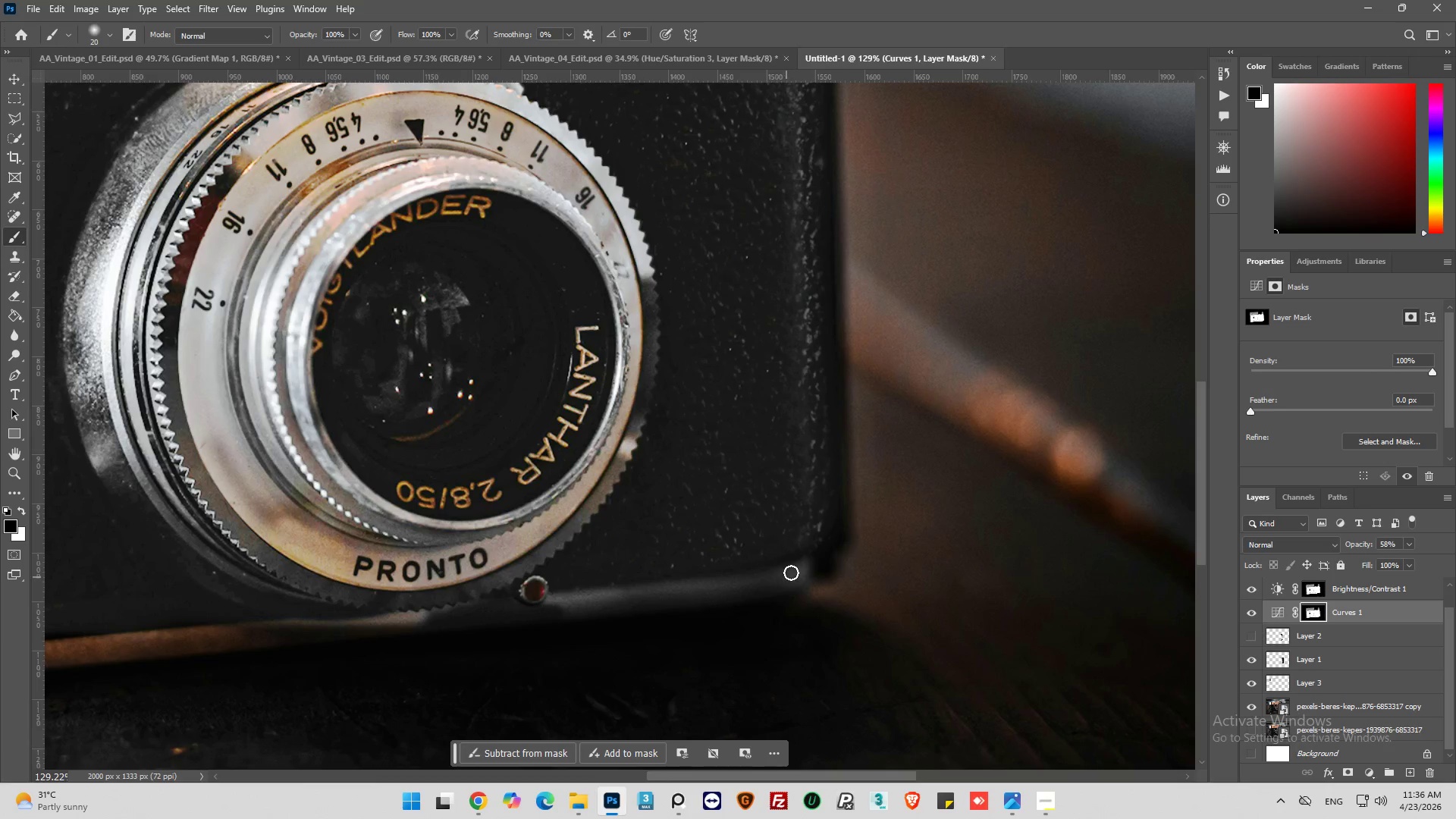 
left_click_drag(start_coordinate=[794, 570], to_coordinate=[637, 601])
 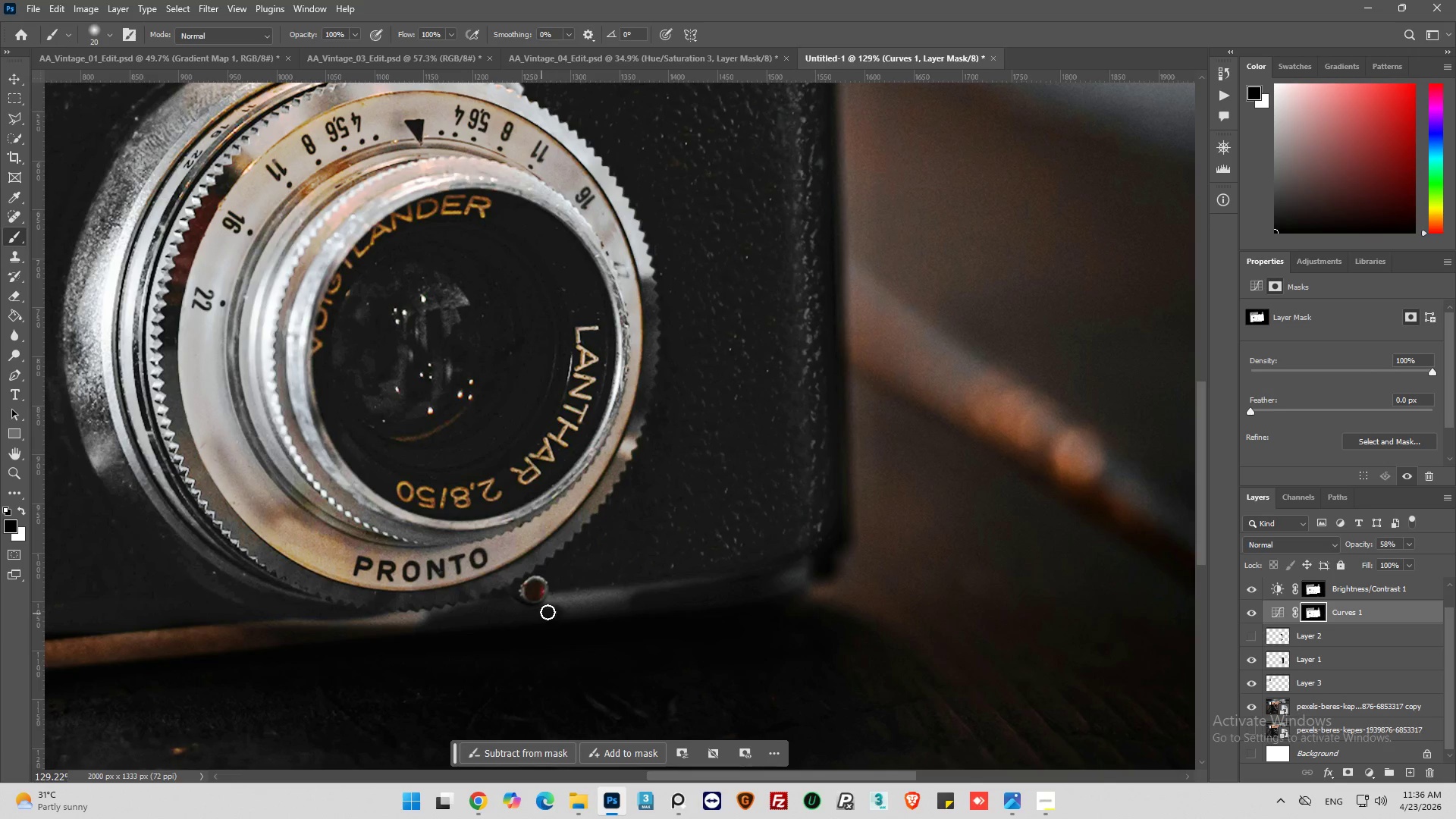 
left_click_drag(start_coordinate=[549, 611], to_coordinate=[554, 608])
 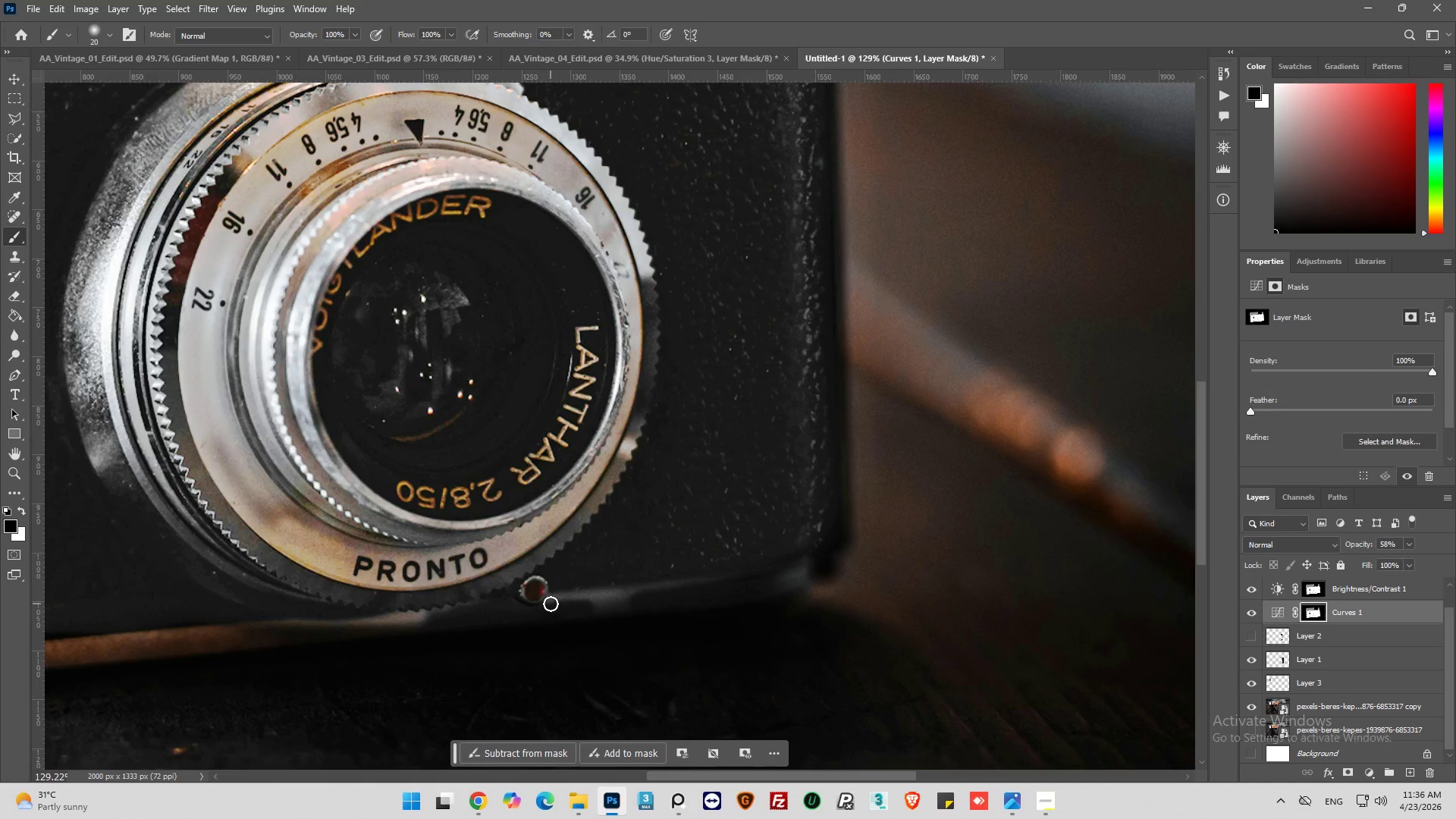 
left_click_drag(start_coordinate=[551, 603], to_coordinate=[659, 601])
 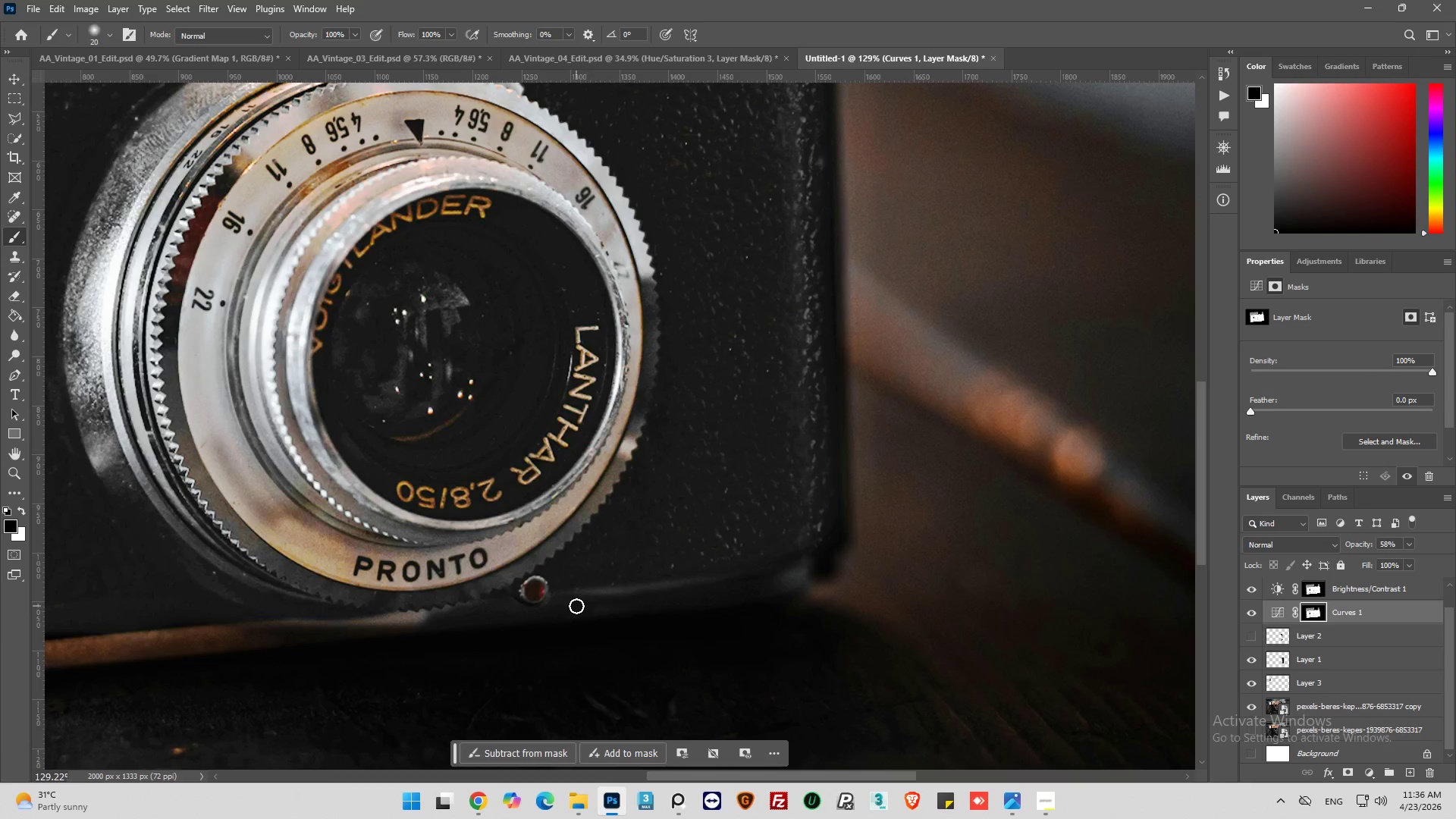 
left_click_drag(start_coordinate=[576, 605], to_coordinate=[717, 590])
 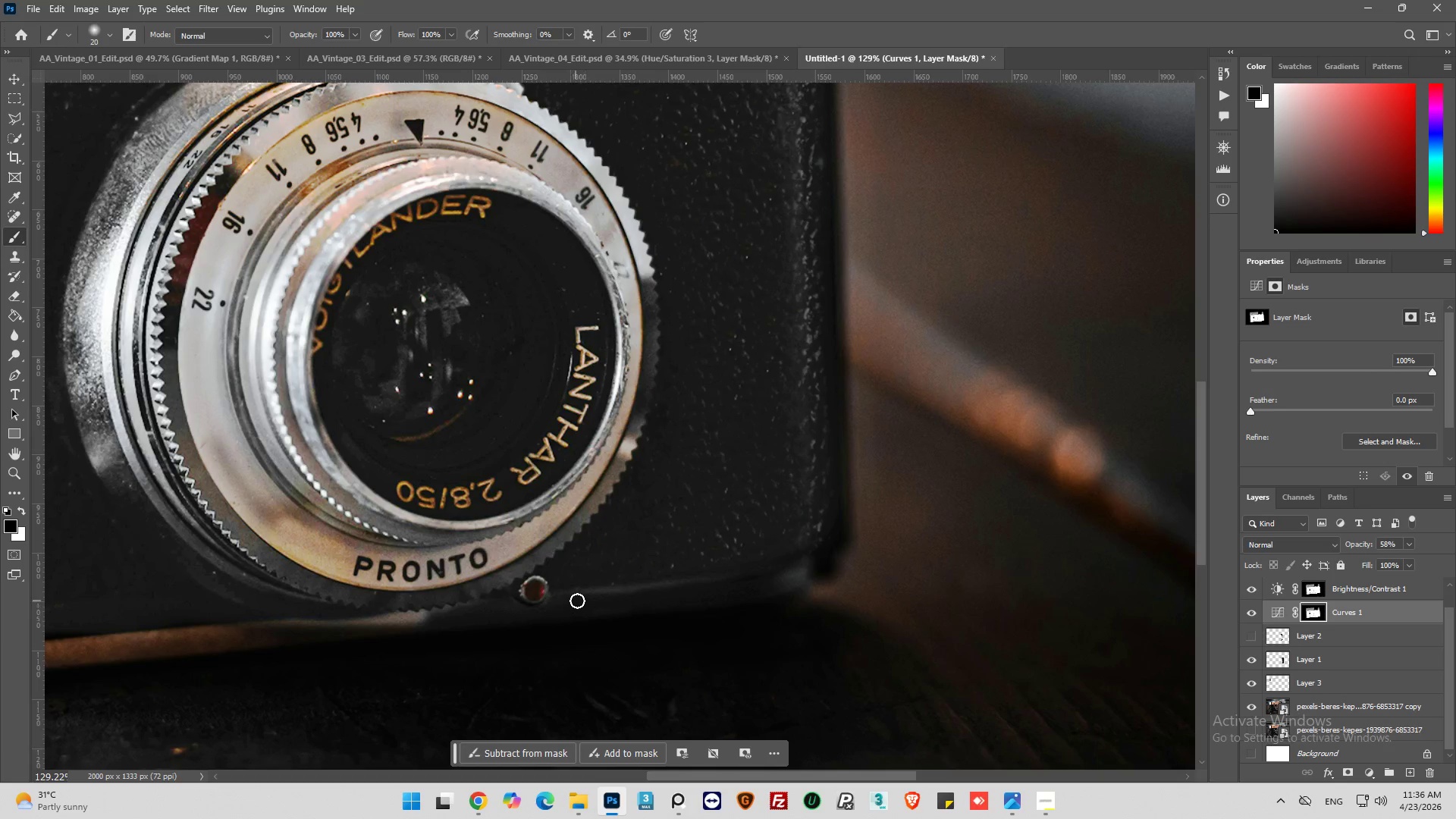 
left_click_drag(start_coordinate=[579, 600], to_coordinate=[668, 600])
 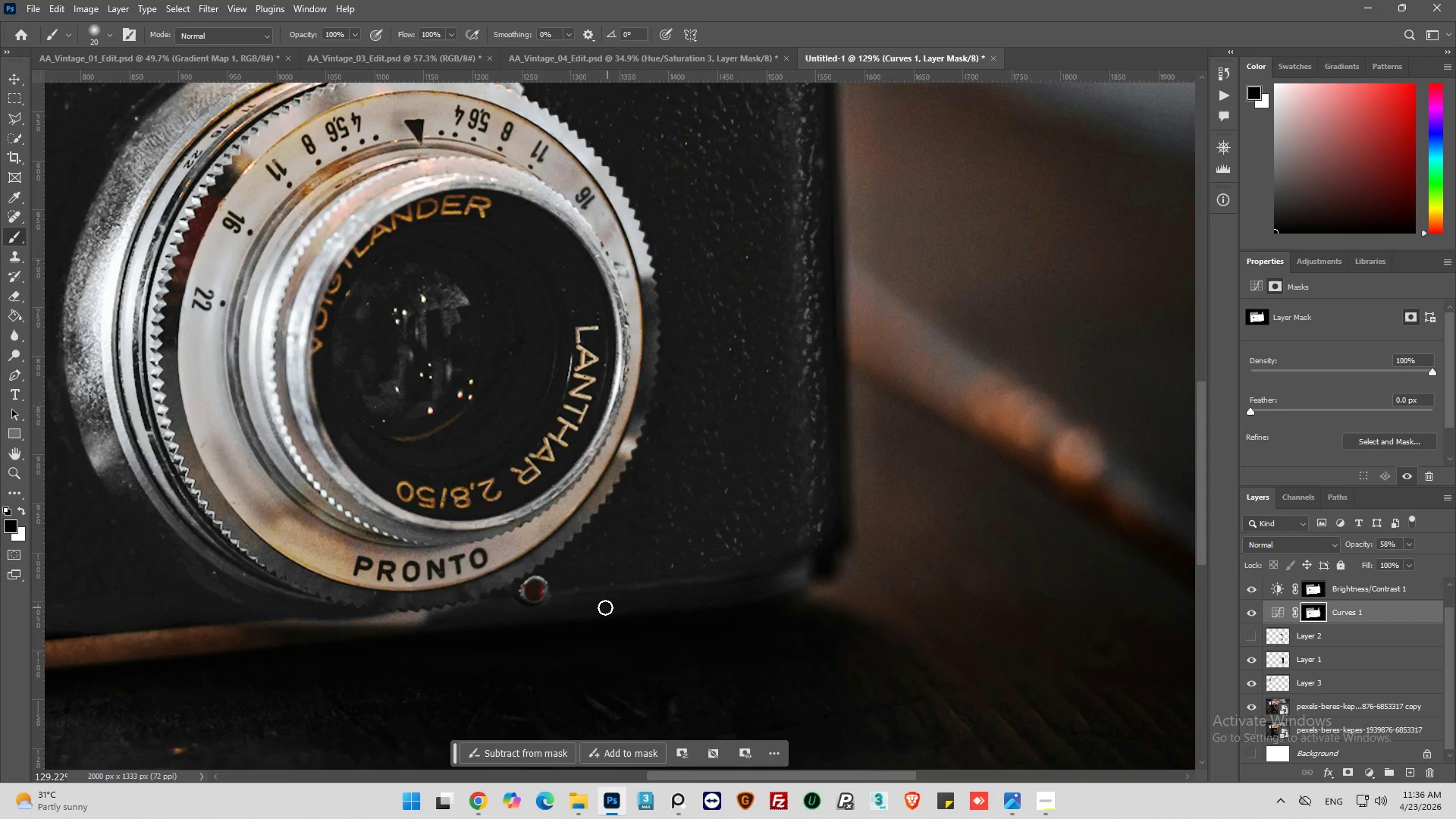 
left_click_drag(start_coordinate=[610, 605], to_coordinate=[660, 596])
 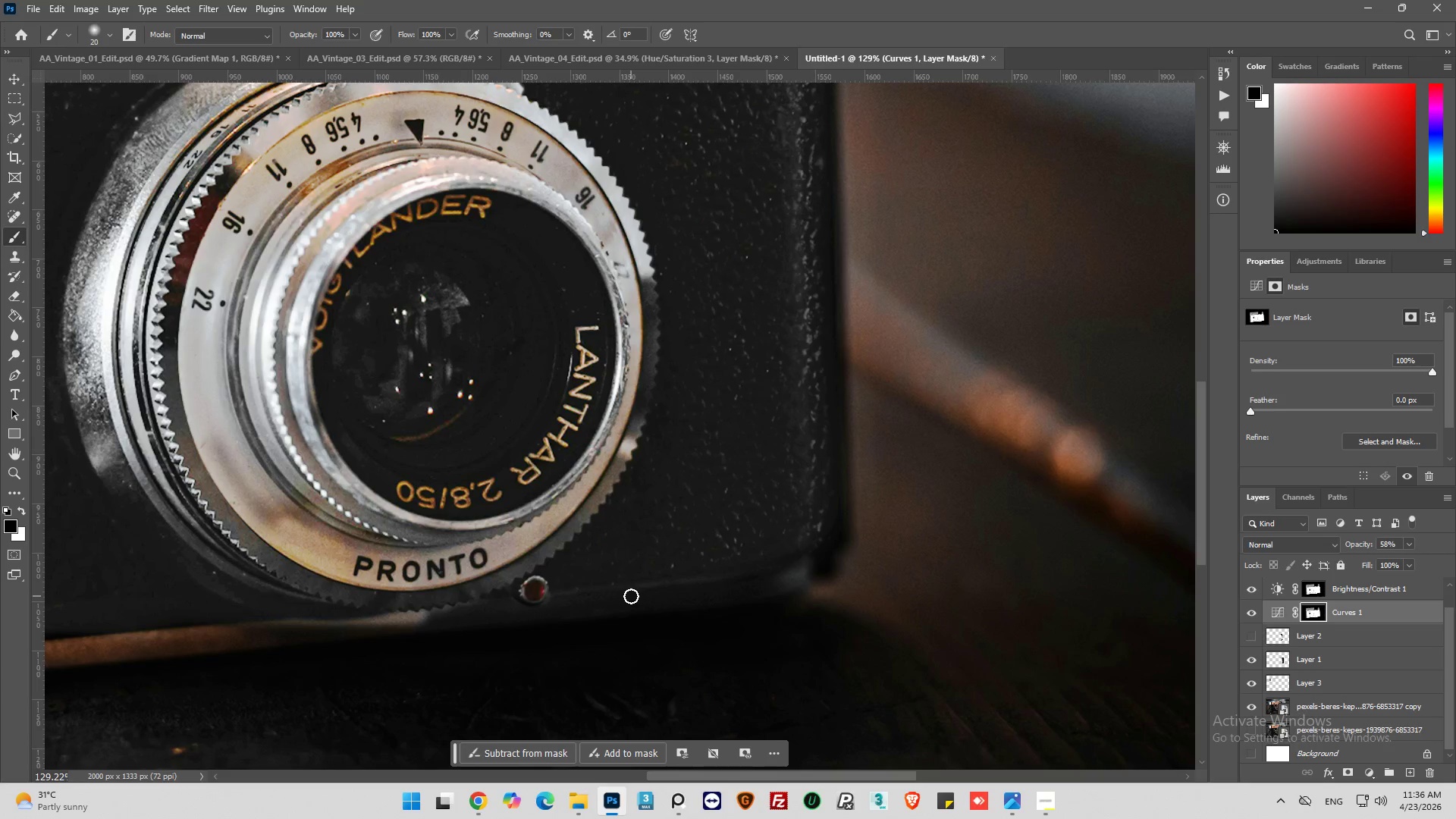 
left_click_drag(start_coordinate=[631, 596], to_coordinate=[700, 599])
 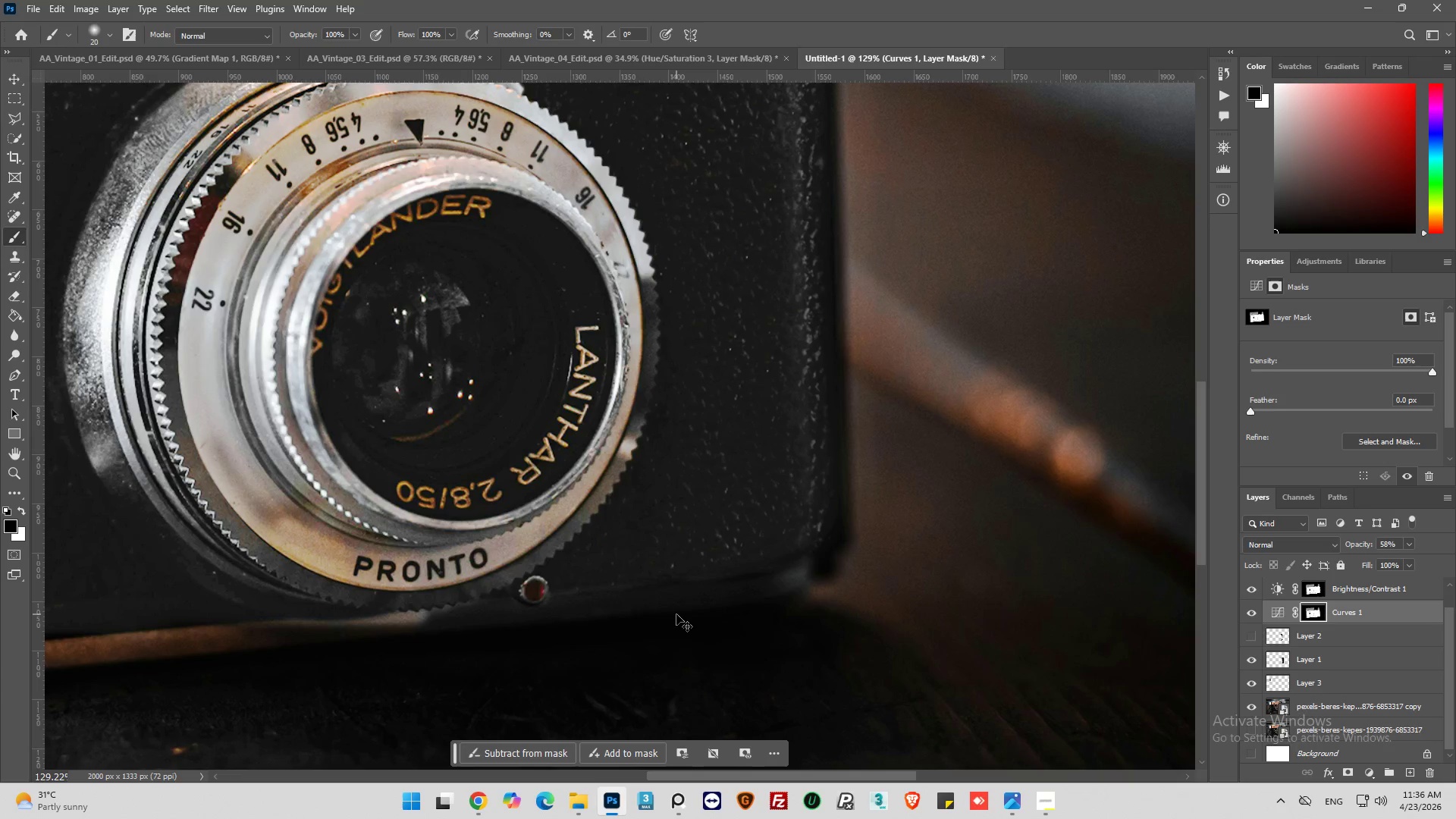 
key(Control+Z)
 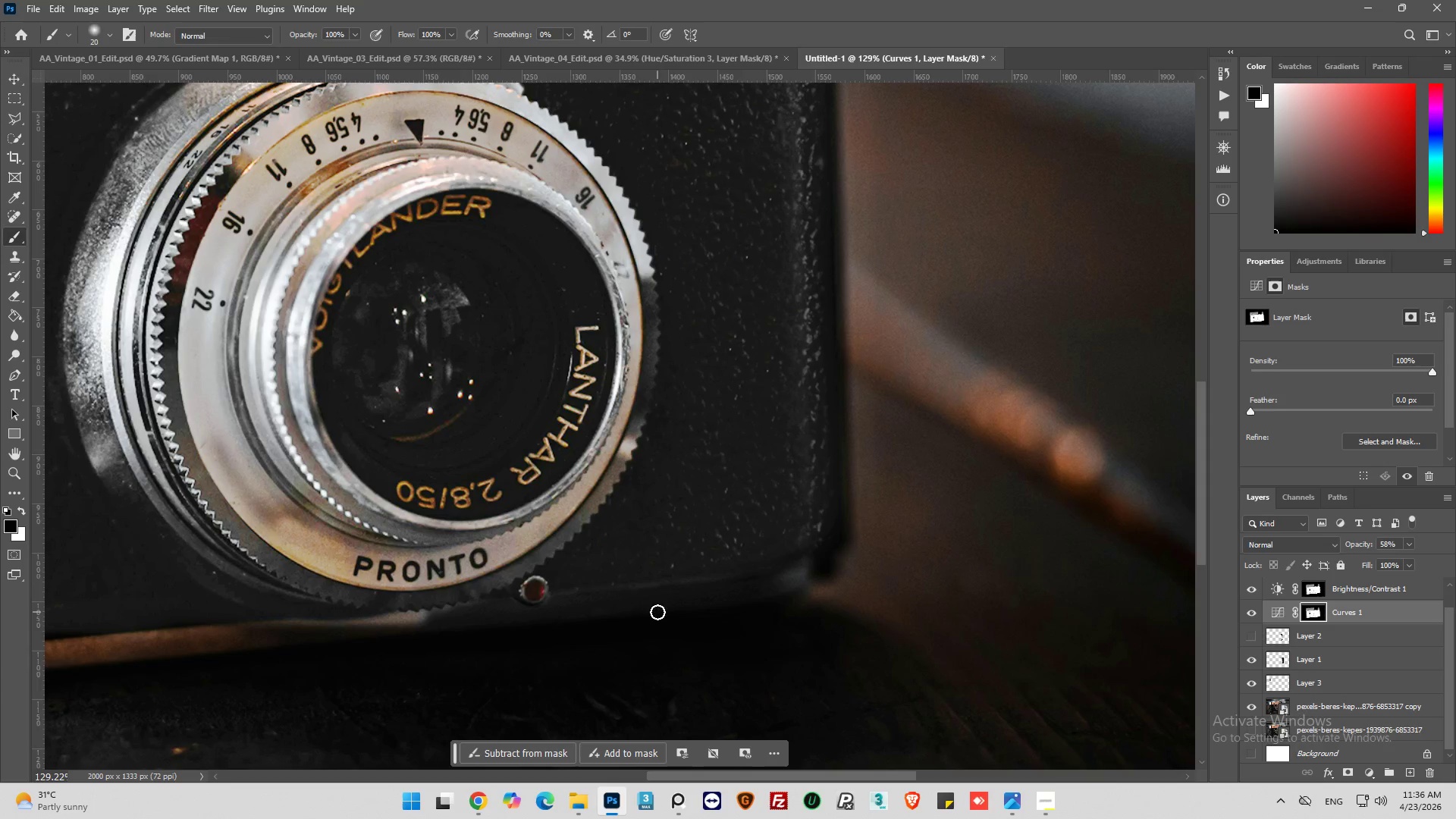 
hold_key(key=AltLeft, duration=0.56)
scroll: coordinate [637, 615], scroll_direction: up, amount: 7.0
 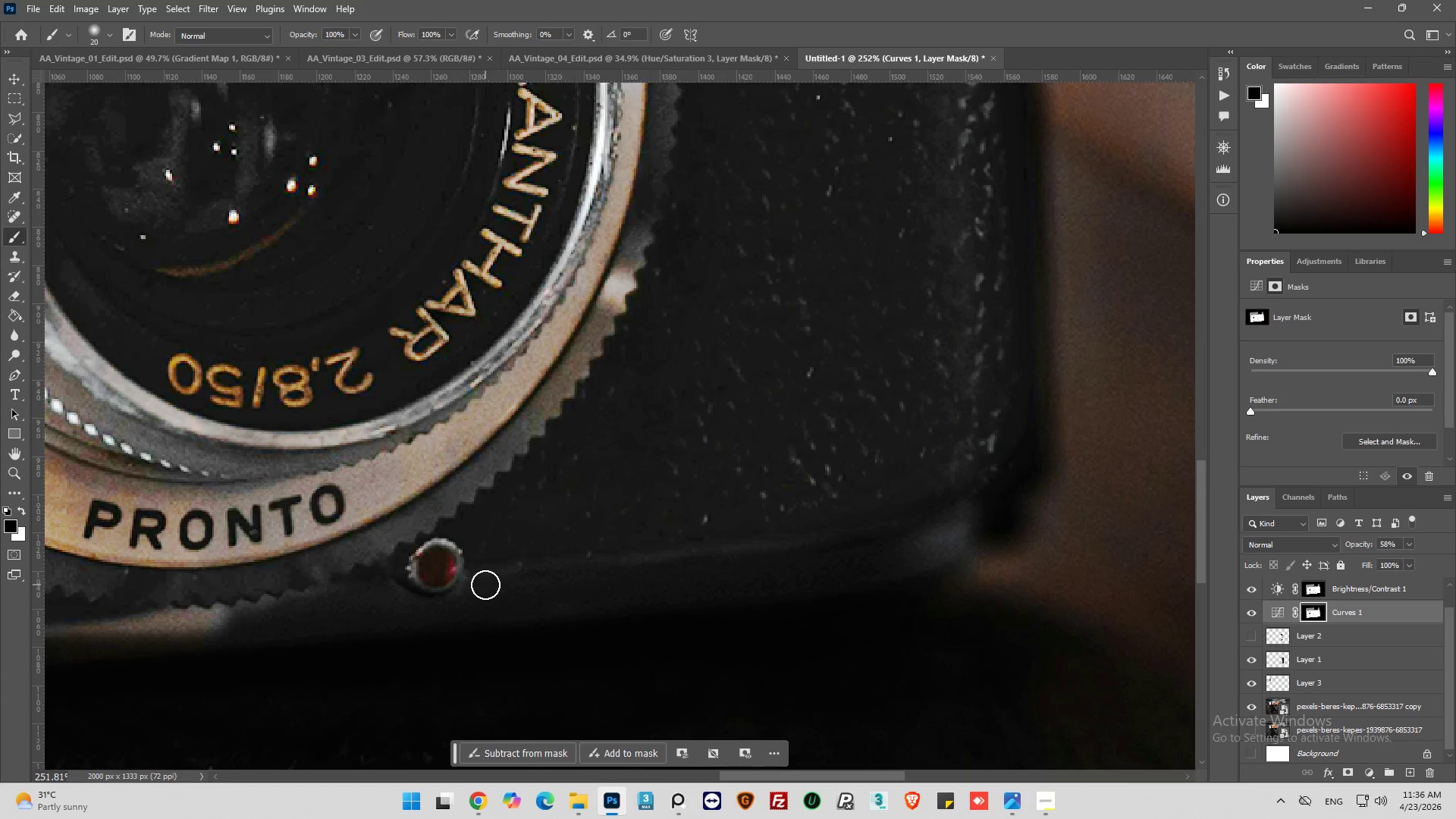 
left_click([485, 585])
 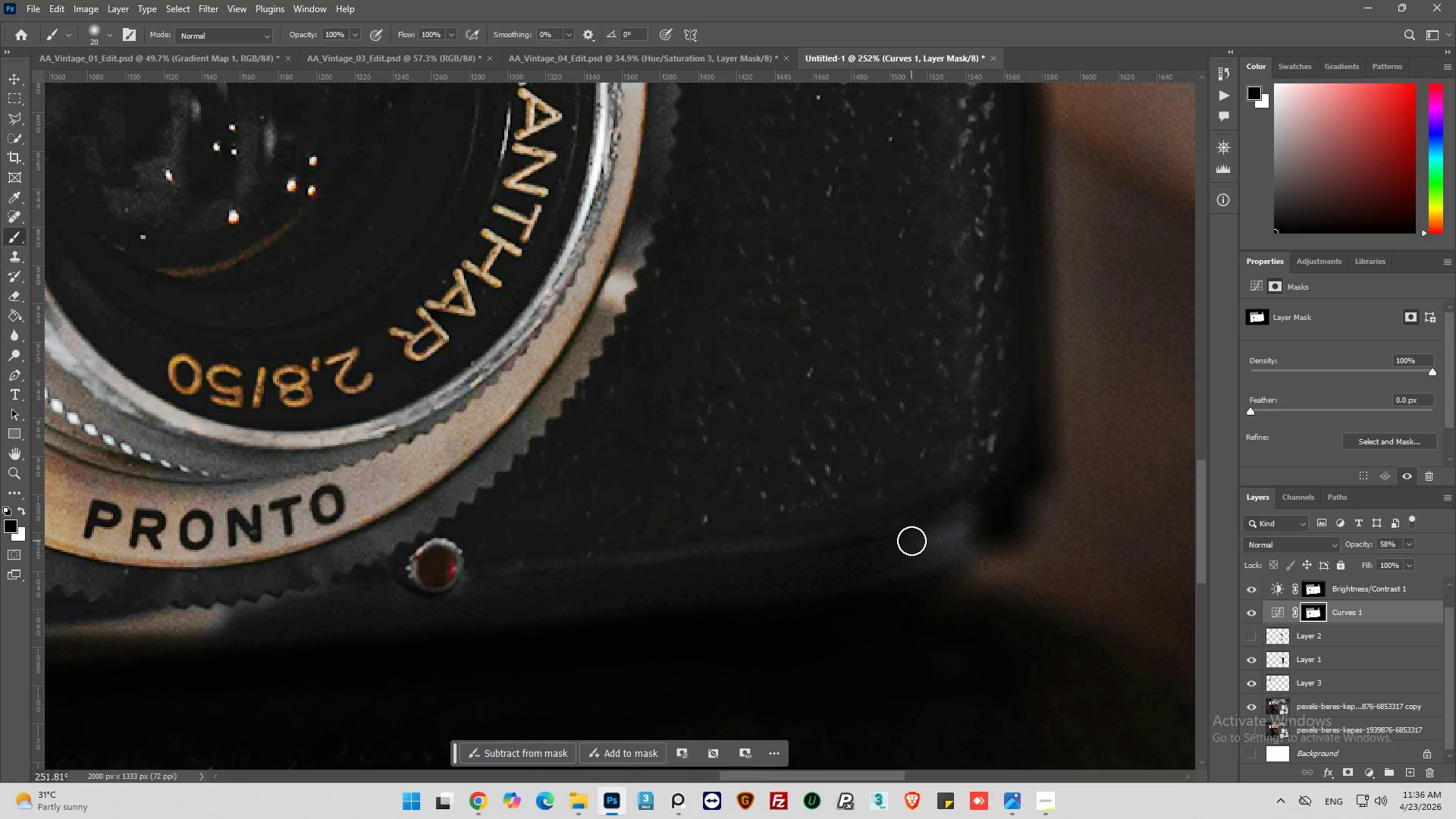 
hold_key(key=ShiftLeft, duration=0.33)
left_click([912, 541])
 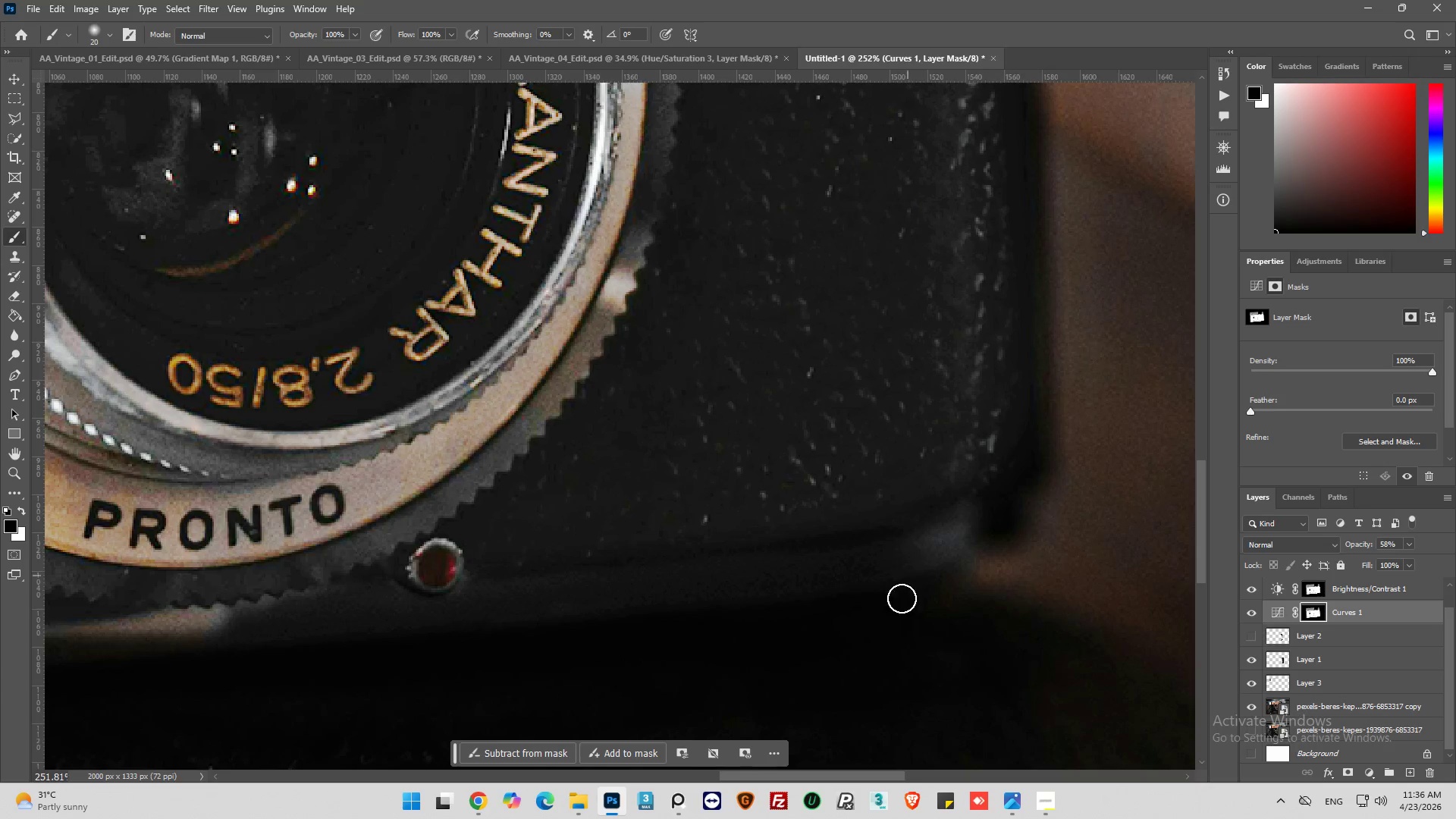 
key(Control+Z)
 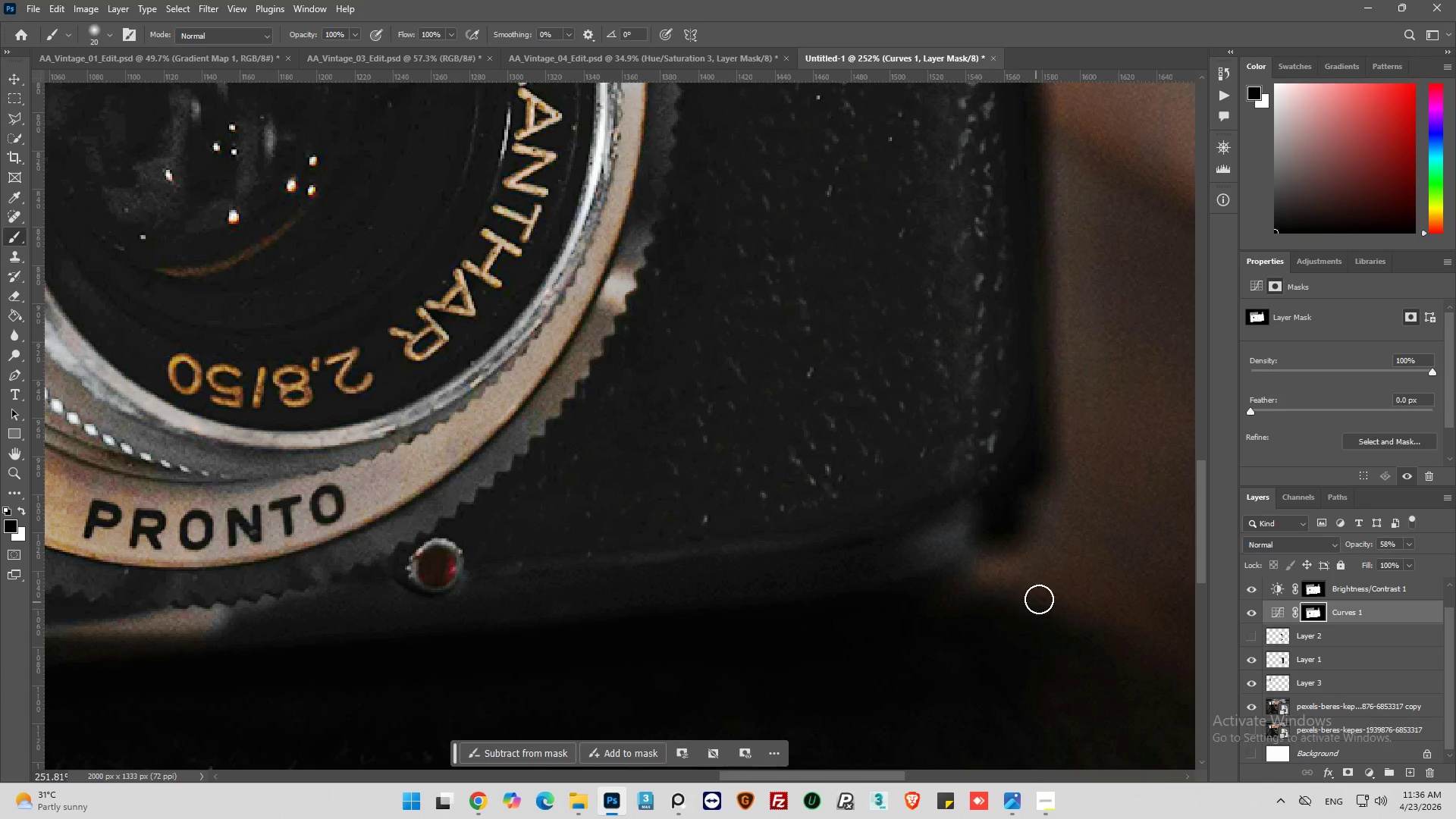 
hold_key(key=ShiftLeft, duration=0.52)
left_click([868, 566])
 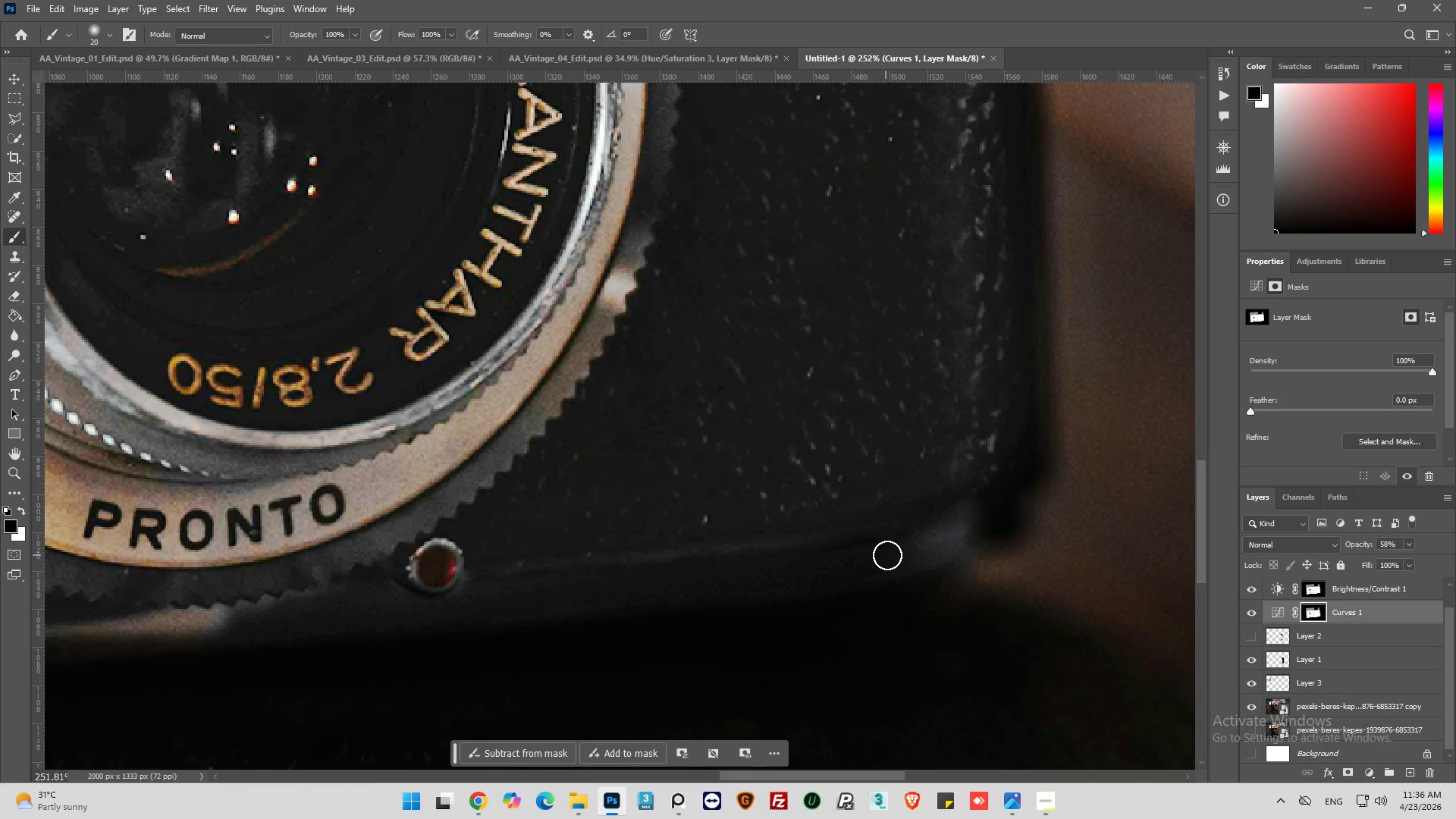 
left_click_drag(start_coordinate=[888, 555], to_coordinate=[900, 551])
 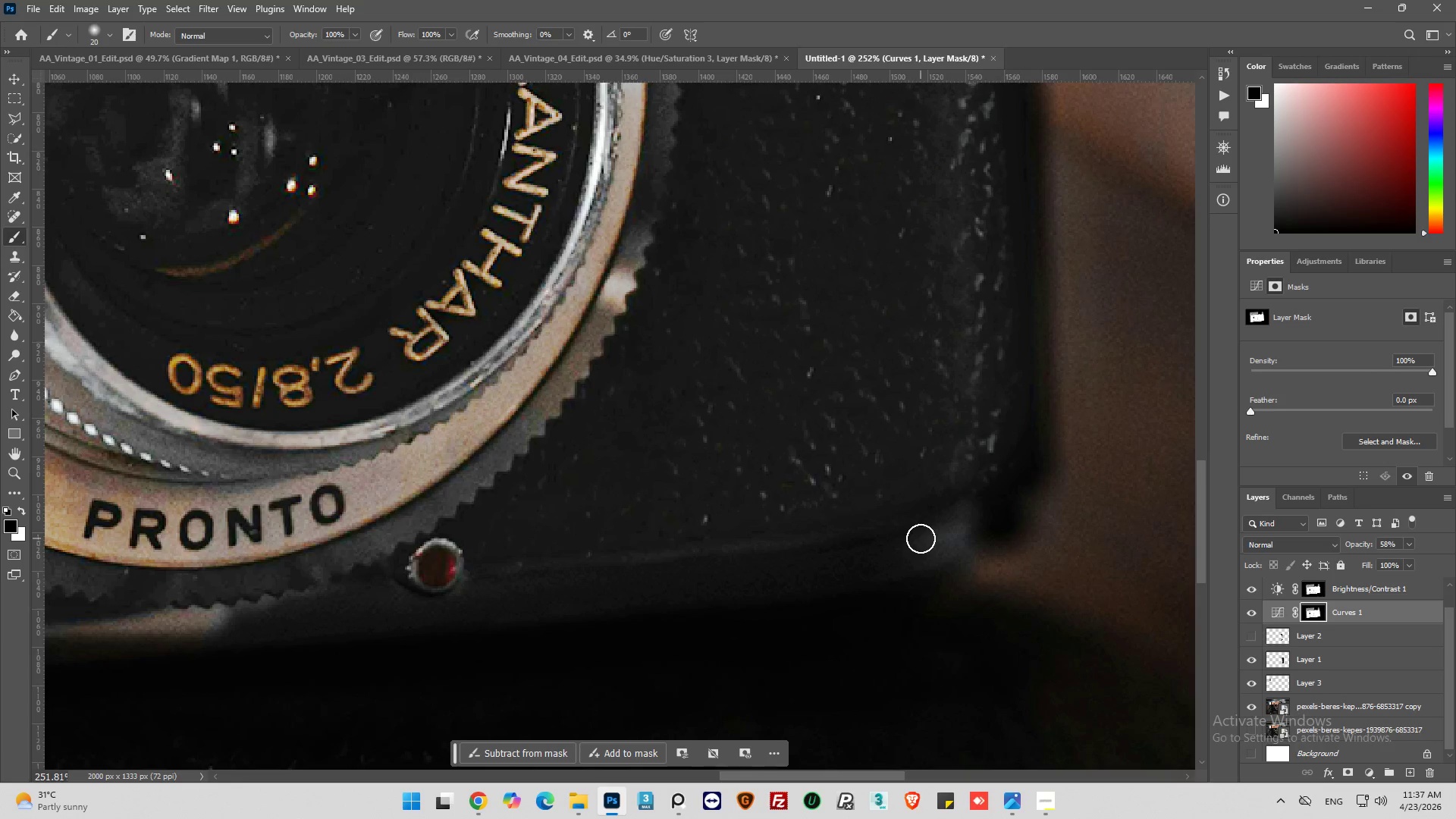 
left_click_drag(start_coordinate=[921, 538], to_coordinate=[516, 589])
 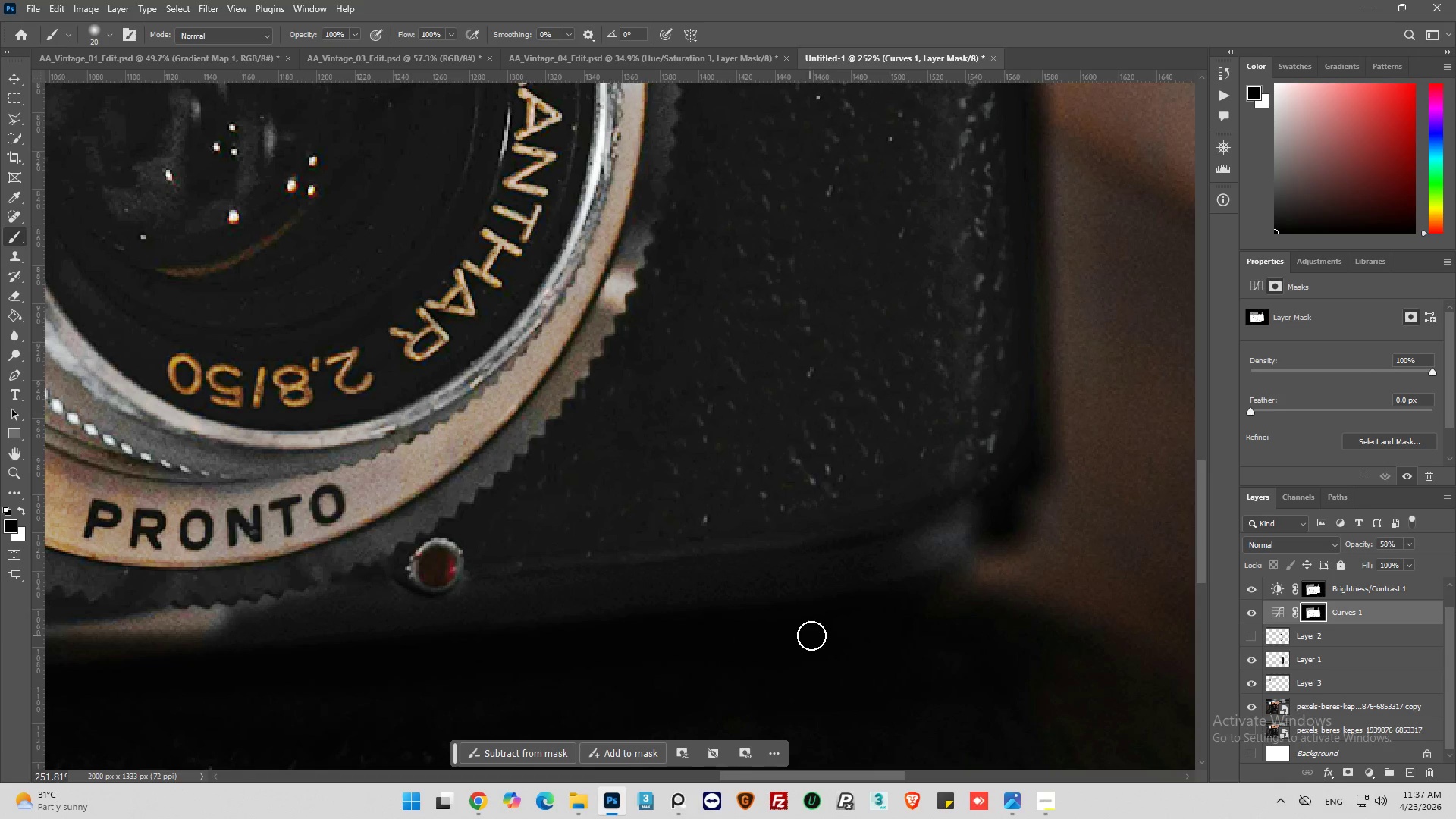 
hold_key(key=AltLeft, duration=0.84)
hold_key(key=AltLeft, duration=0.75)
scroll: coordinate [612, 651], scroll_direction: down, amount: 5.0
 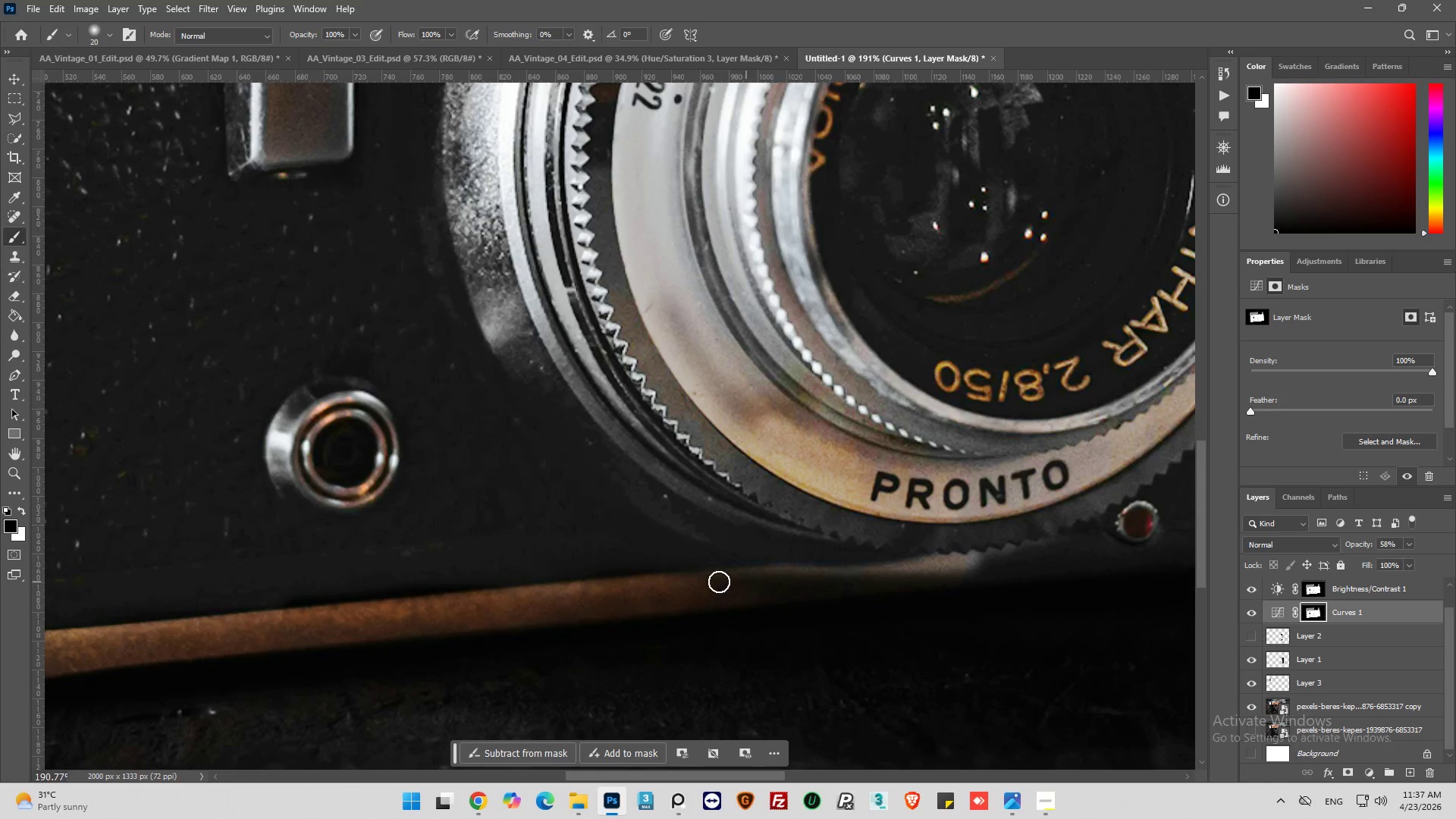 
left_click_drag(start_coordinate=[683, 586], to_coordinate=[855, 584])
 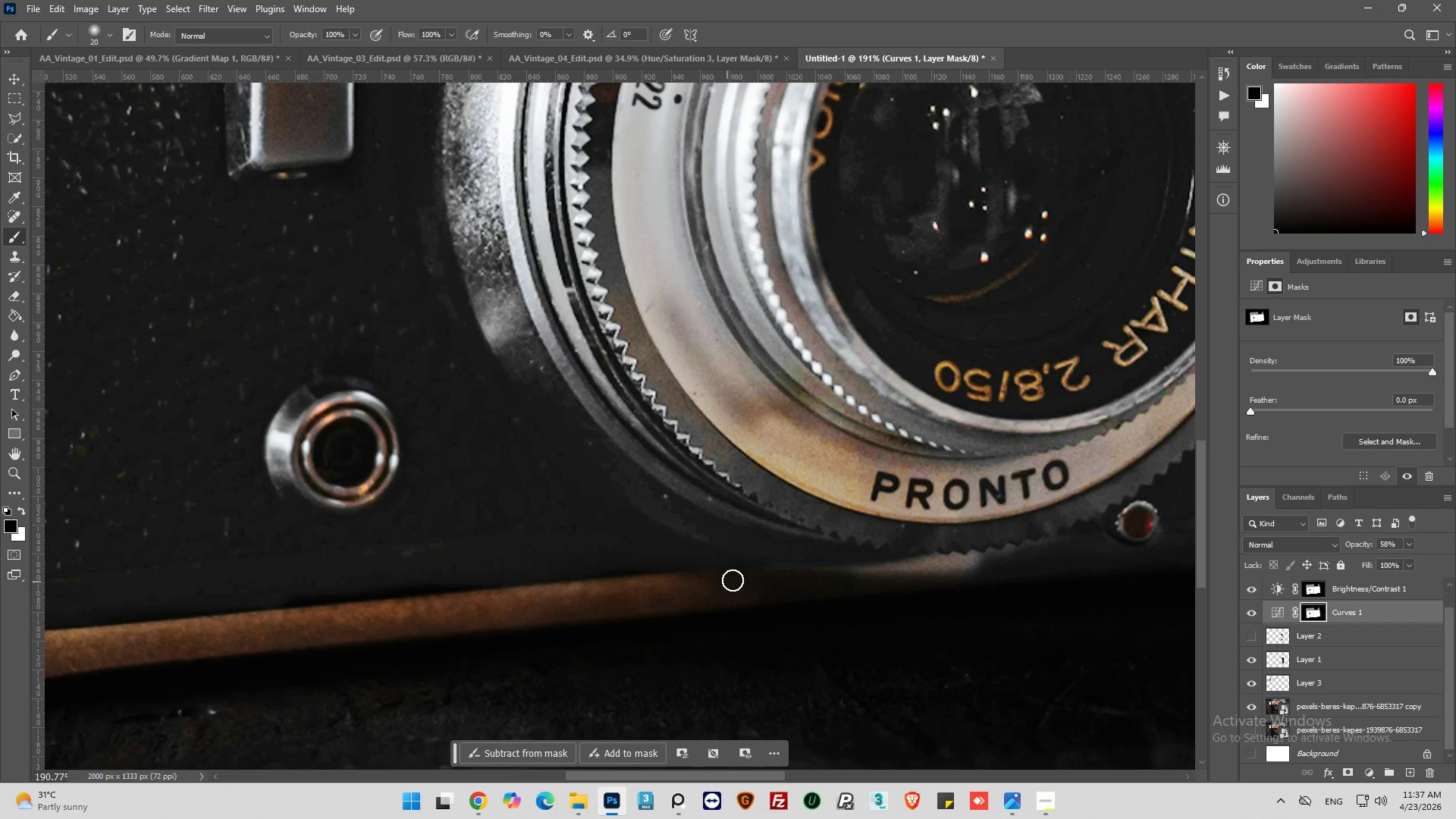 
left_click_drag(start_coordinate=[742, 579], to_coordinate=[900, 589])
 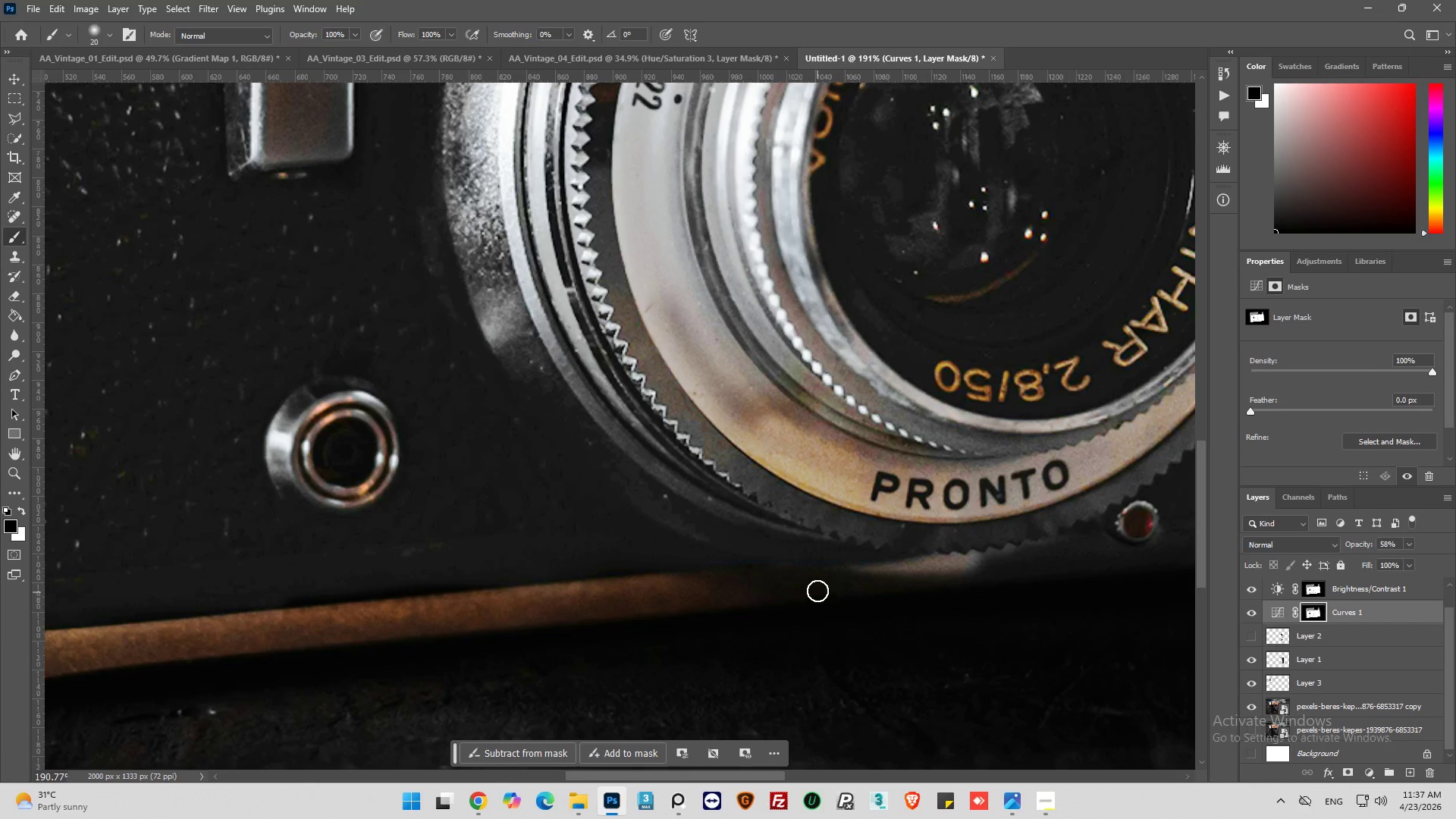 
left_click_drag(start_coordinate=[815, 586], to_coordinate=[929, 567])
 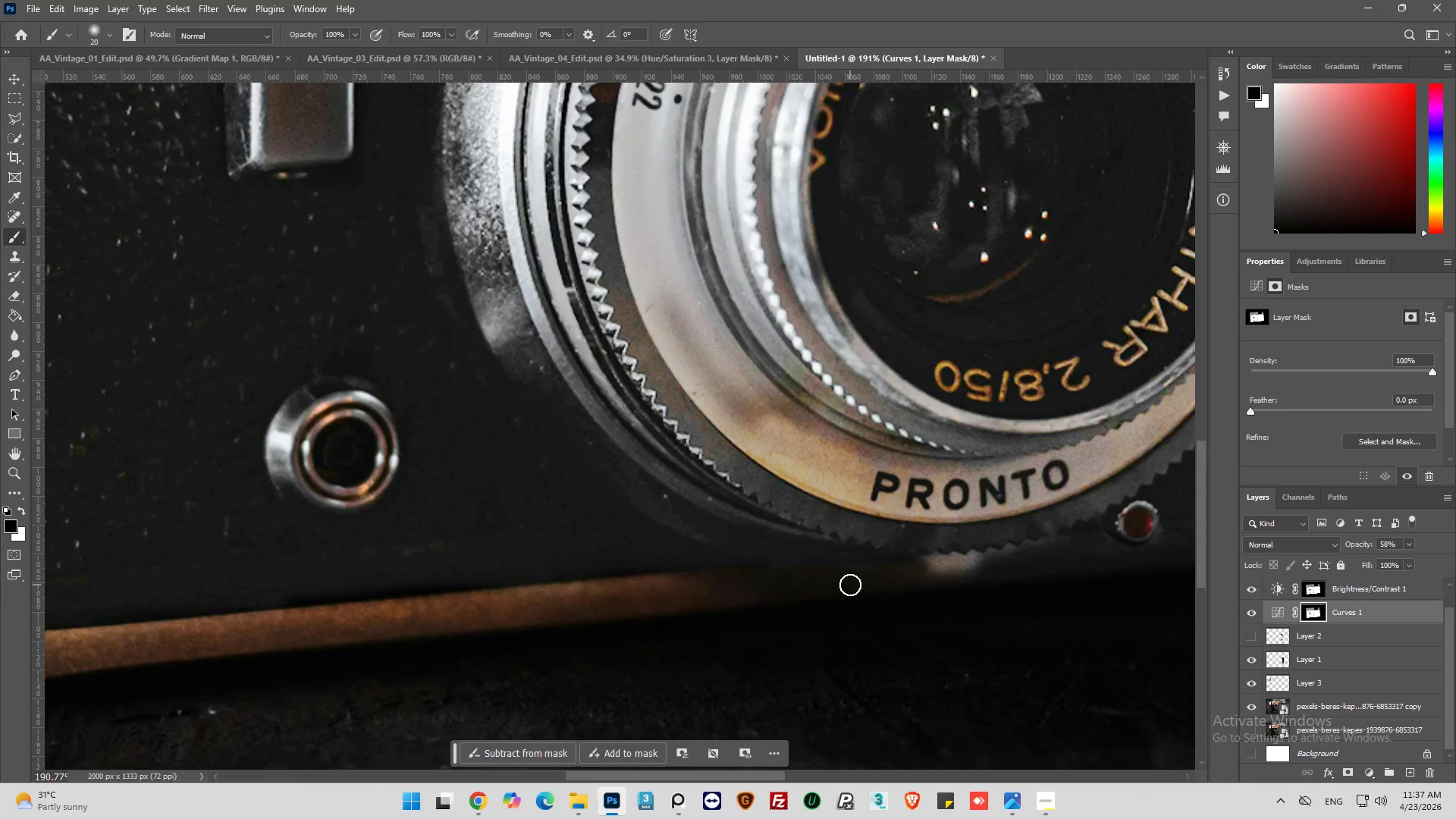 
left_click_drag(start_coordinate=[863, 585], to_coordinate=[989, 569])
 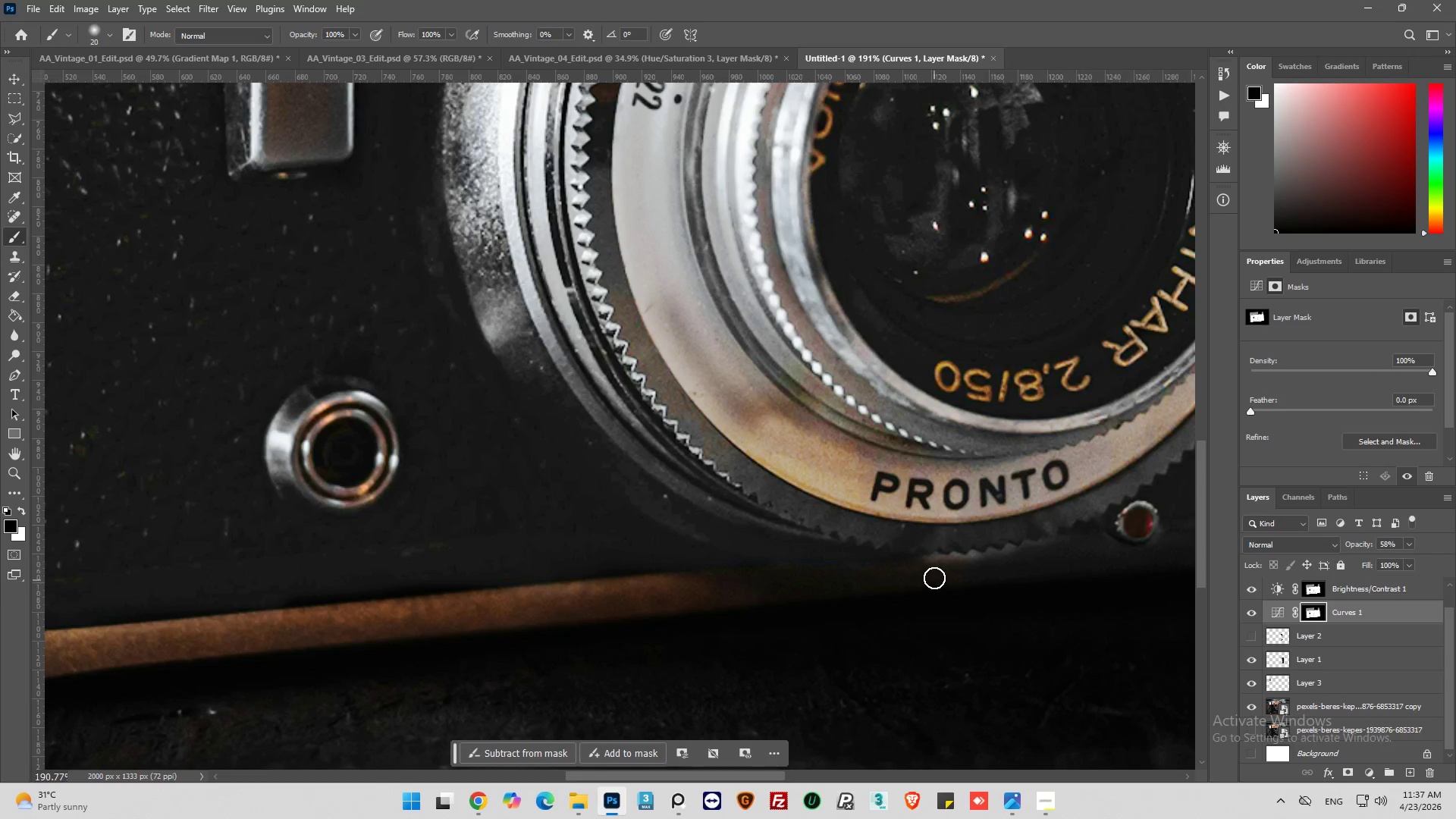 
left_click_drag(start_coordinate=[934, 575], to_coordinate=[965, 566])
 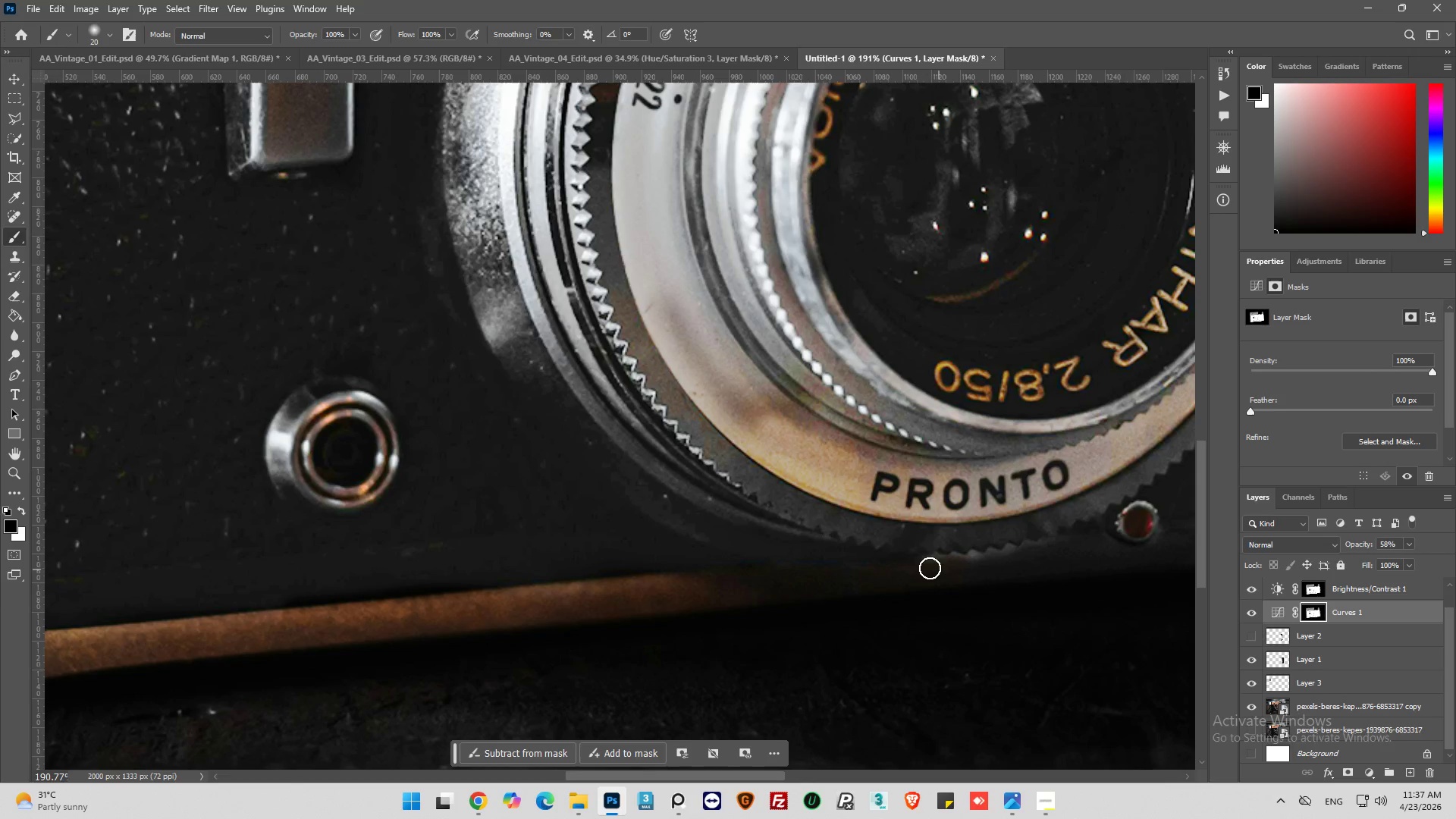 
left_click_drag(start_coordinate=[930, 565], to_coordinate=[948, 568])
 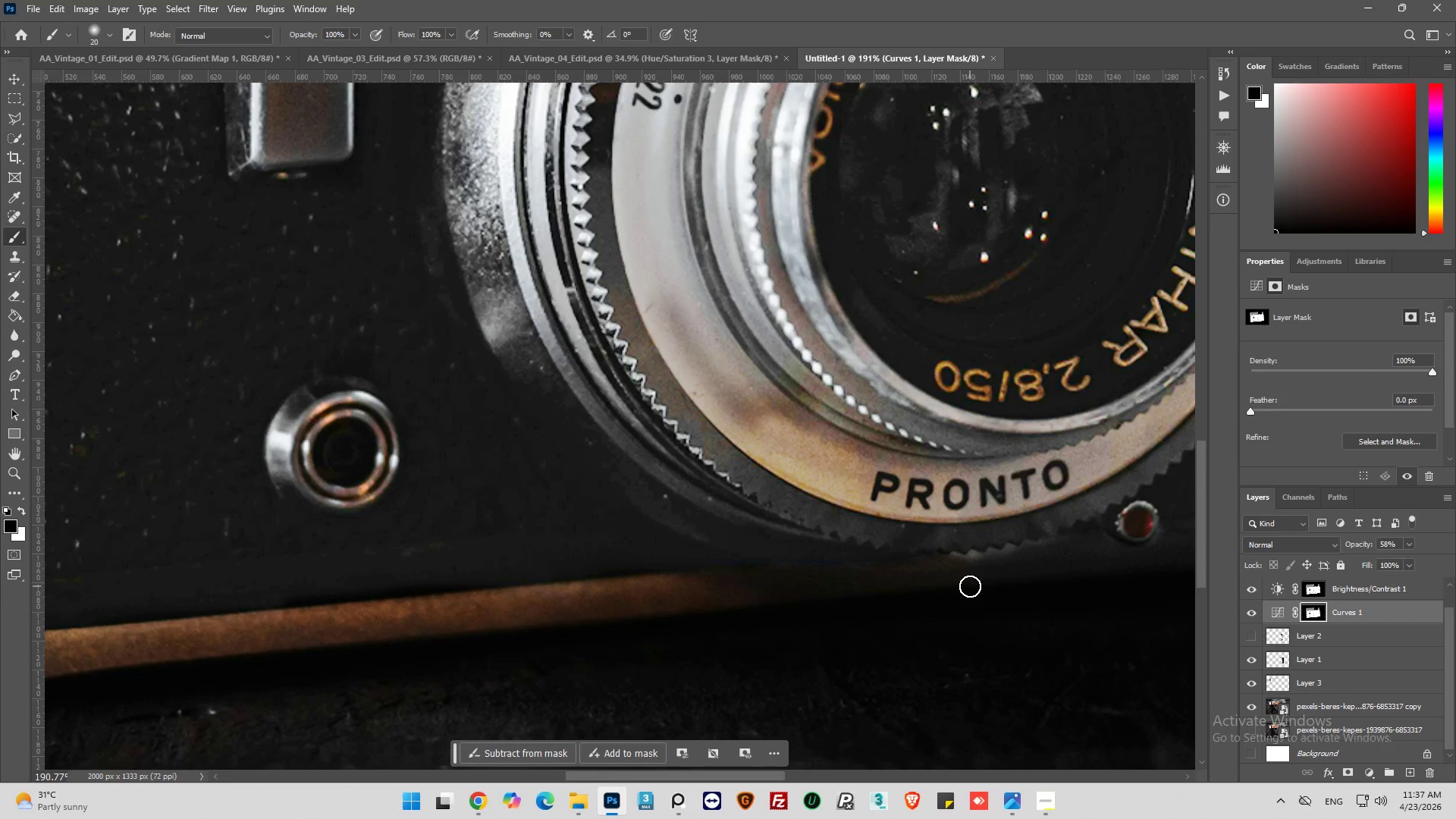 
hold_key(key=AltLeft, duration=0.45)
 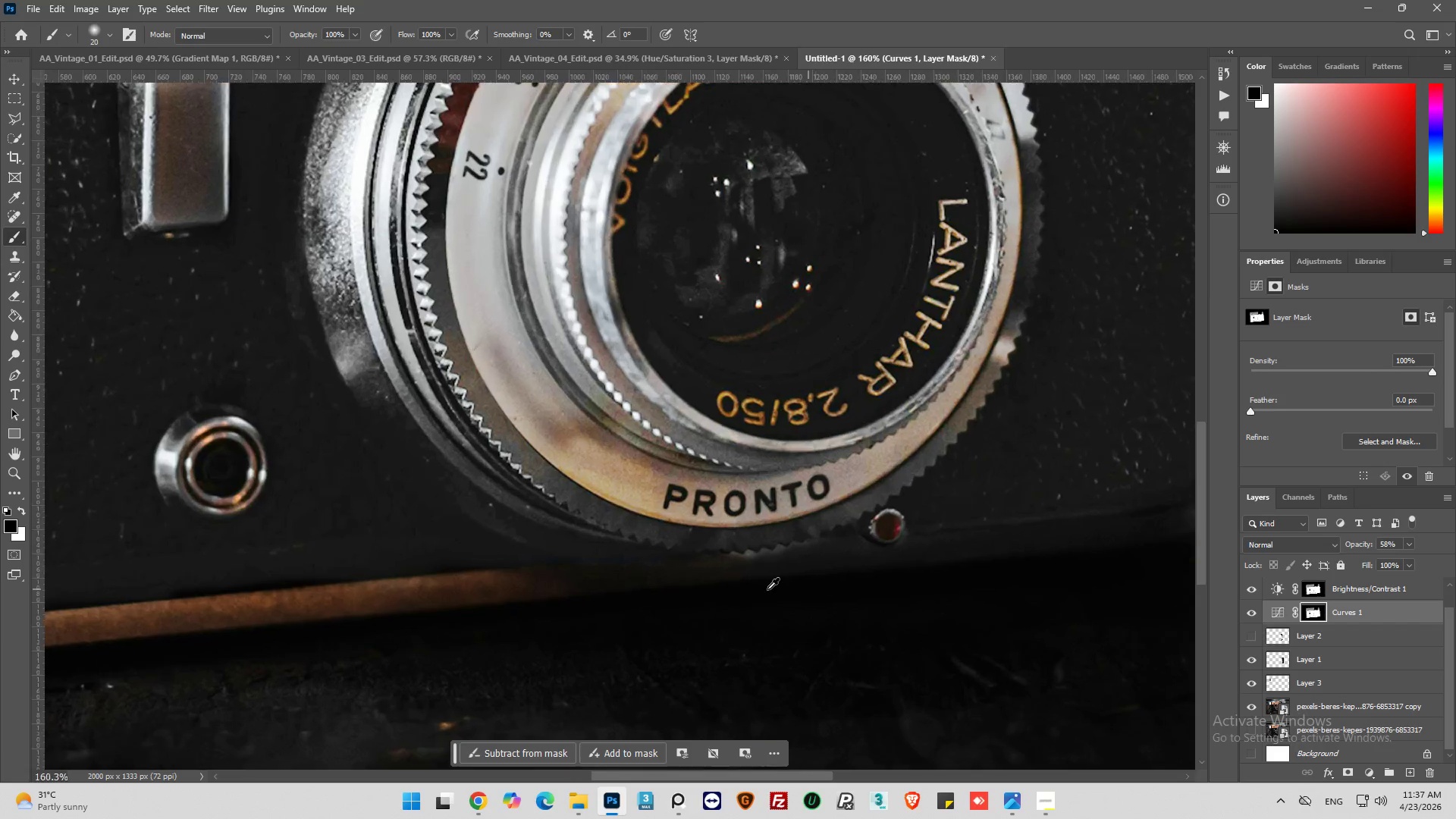 
hold_key(key=AltLeft, duration=0.58)
 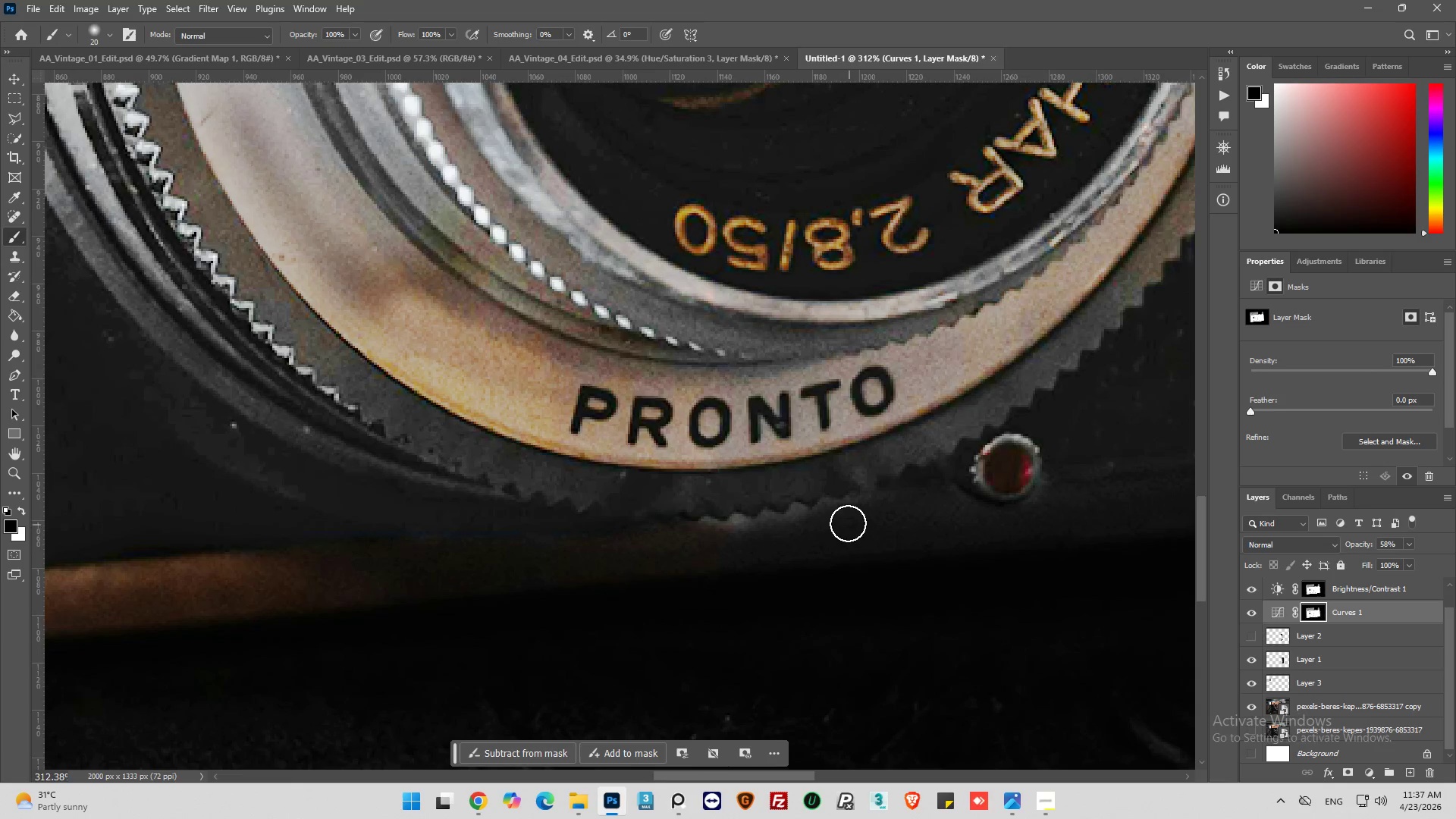 
scroll: coordinate [542, 574], scroll_direction: down, amount: 8.0
 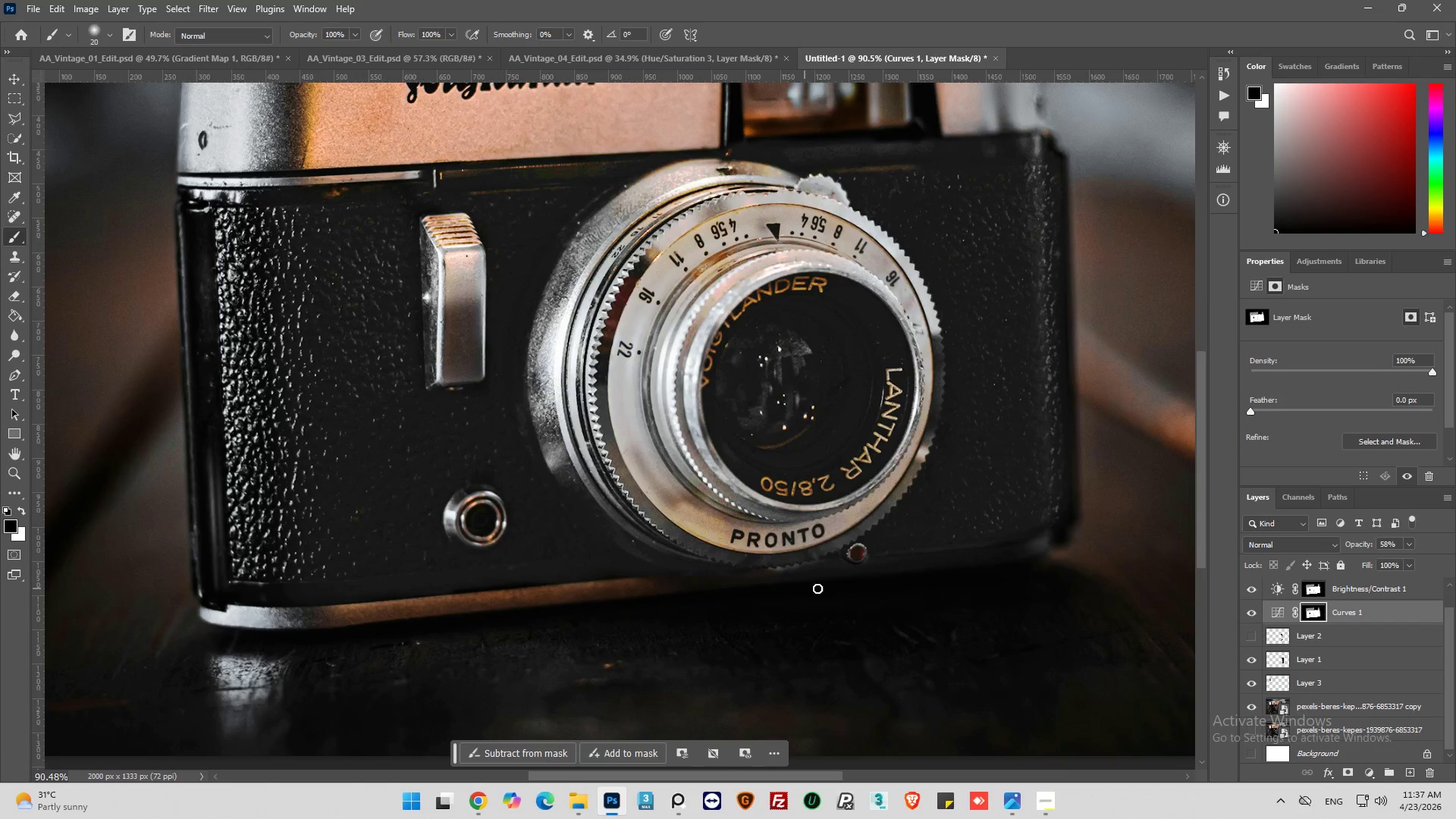 
scroll: coordinate [762, 589], scroll_direction: up, amount: 13.0
 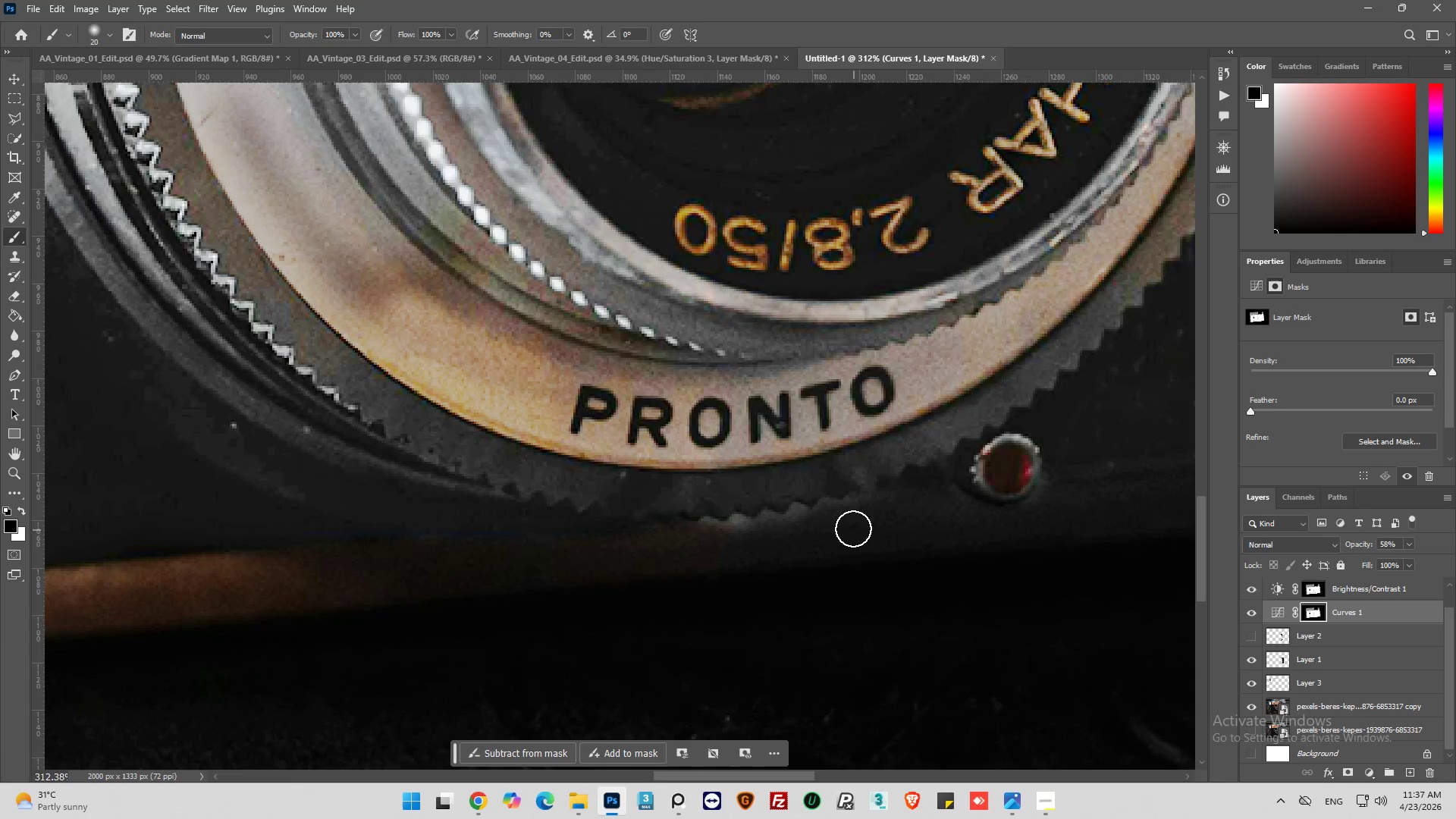 
left_click_drag(start_coordinate=[848, 523], to_coordinate=[826, 532])
 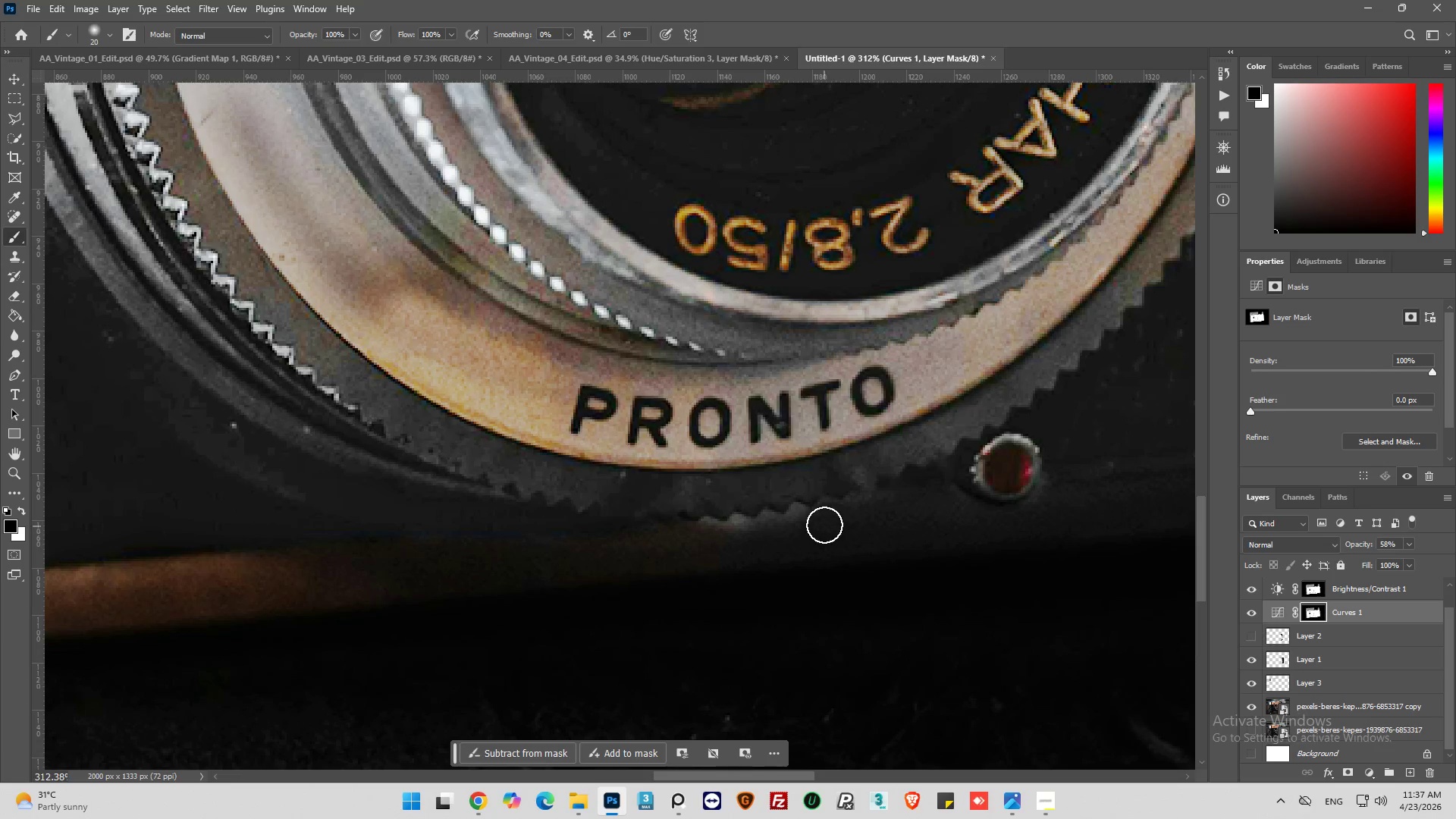 
left_click([824, 525])
 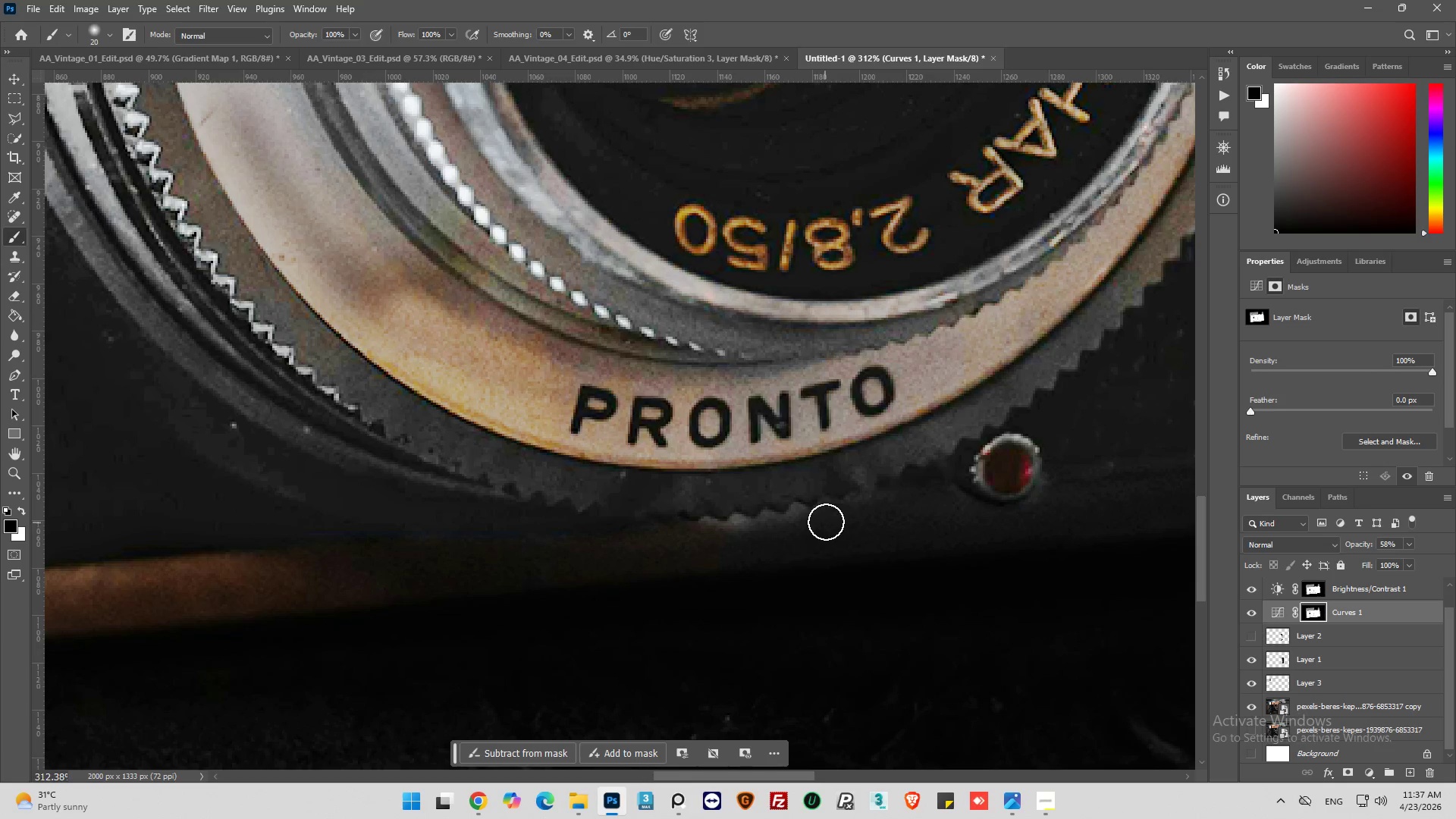 
left_click_drag(start_coordinate=[826, 520], to_coordinate=[948, 502])
 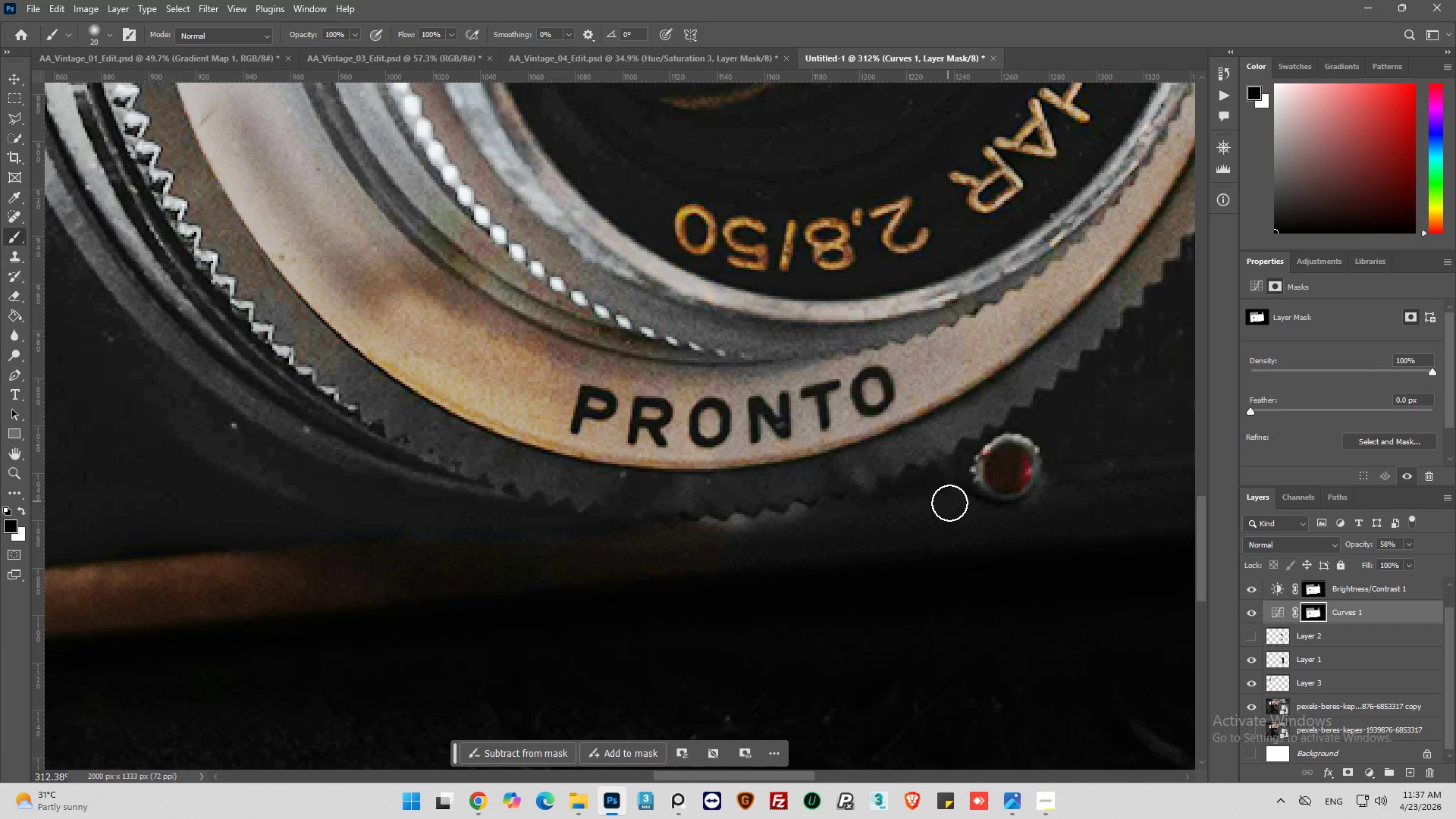 
left_click_drag(start_coordinate=[948, 501], to_coordinate=[1001, 524])
 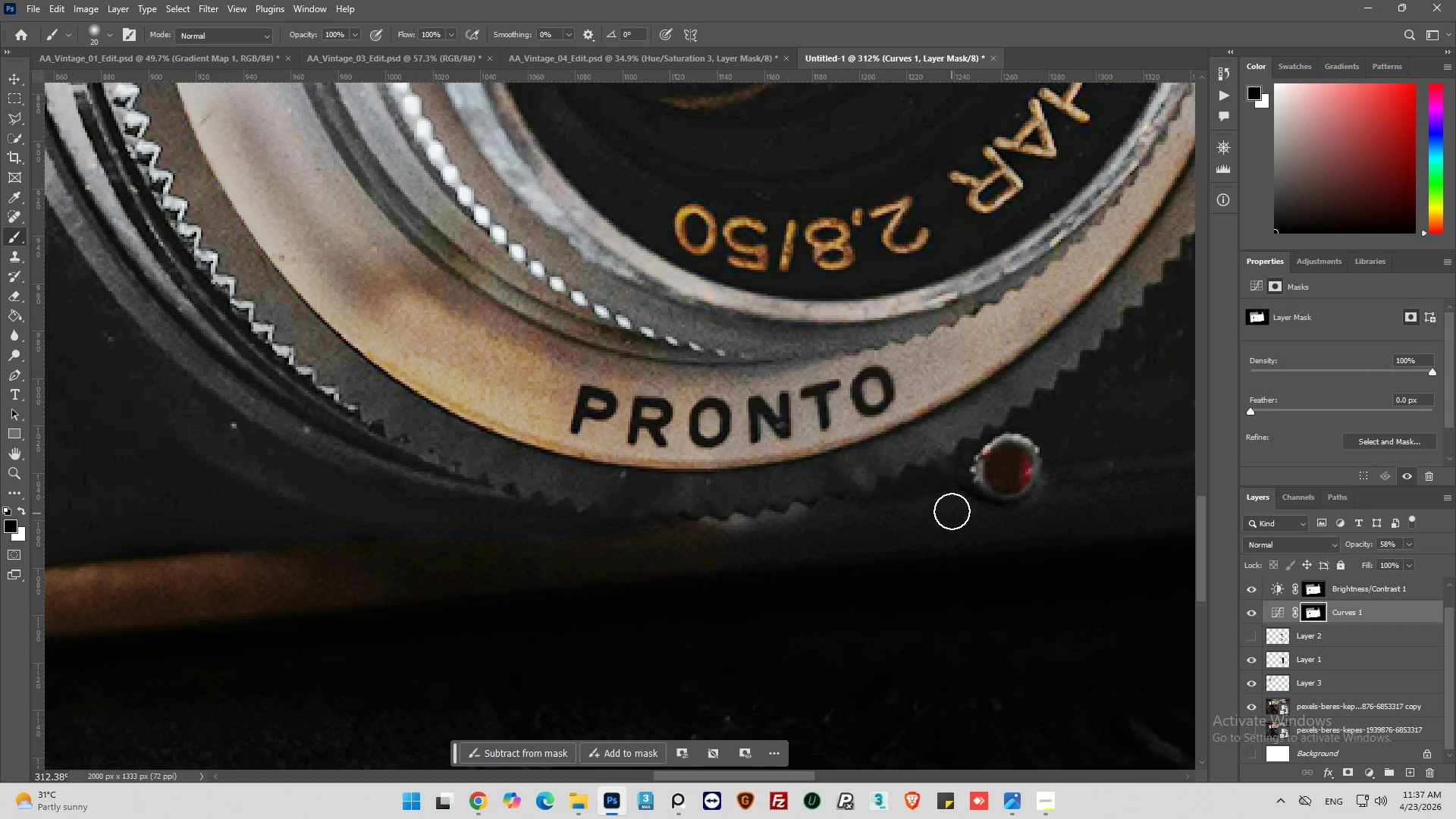 
left_click_drag(start_coordinate=[952, 511], to_coordinate=[809, 566])
 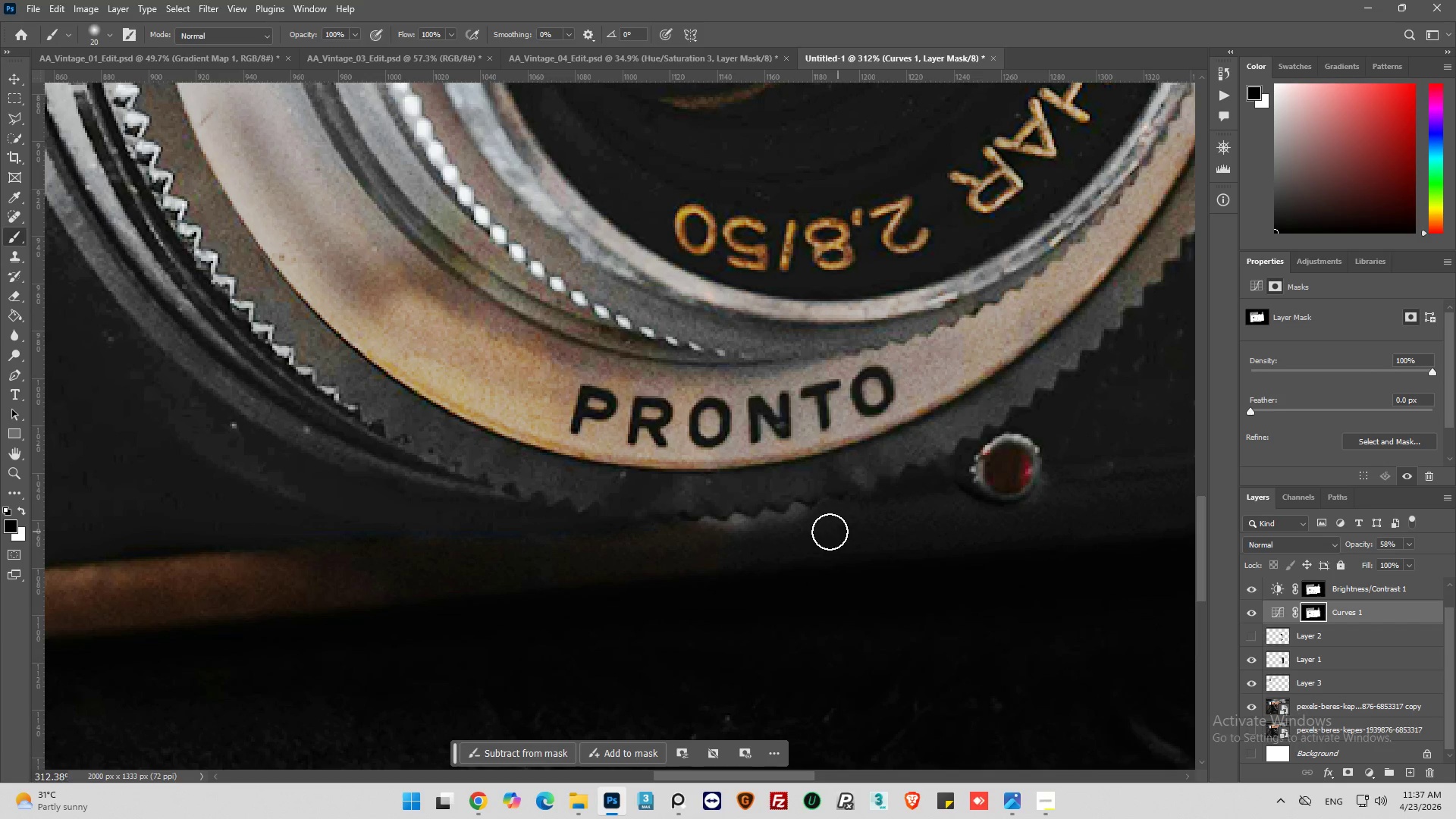 
left_click_drag(start_coordinate=[826, 532], to_coordinate=[704, 571])
 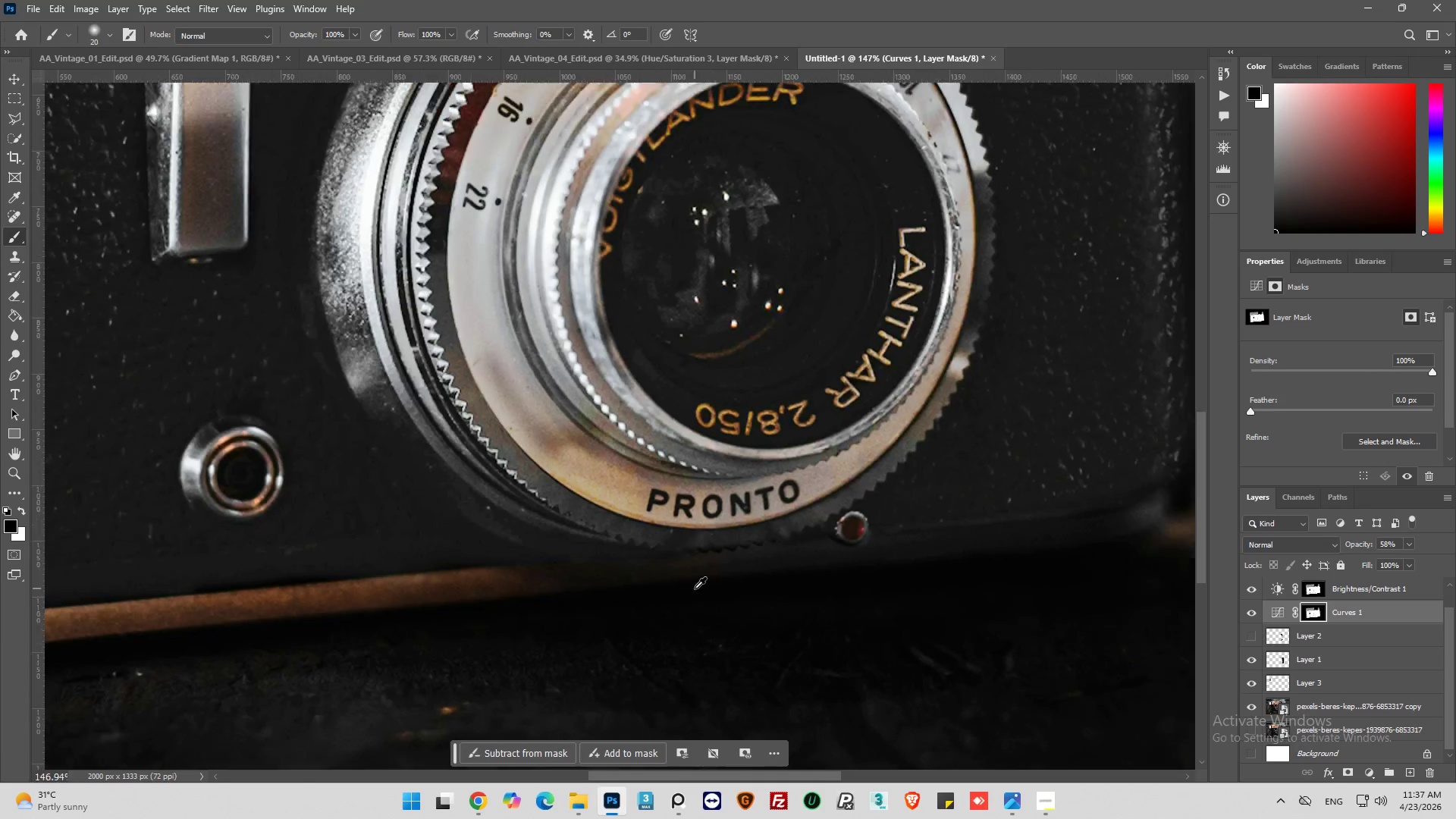 
hold_key(key=AltLeft, duration=0.72)
 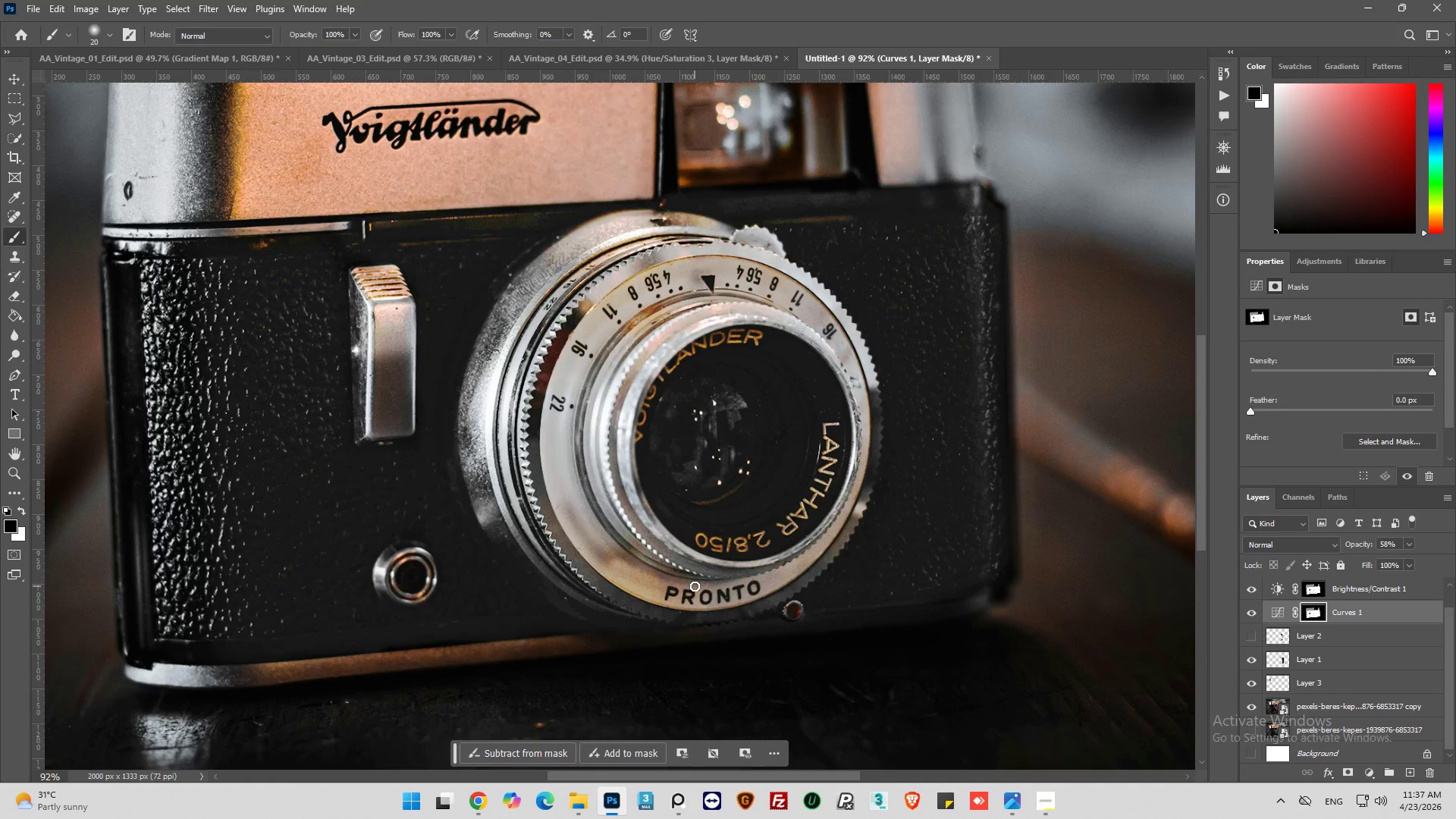 
key(Alt+AltLeft)
 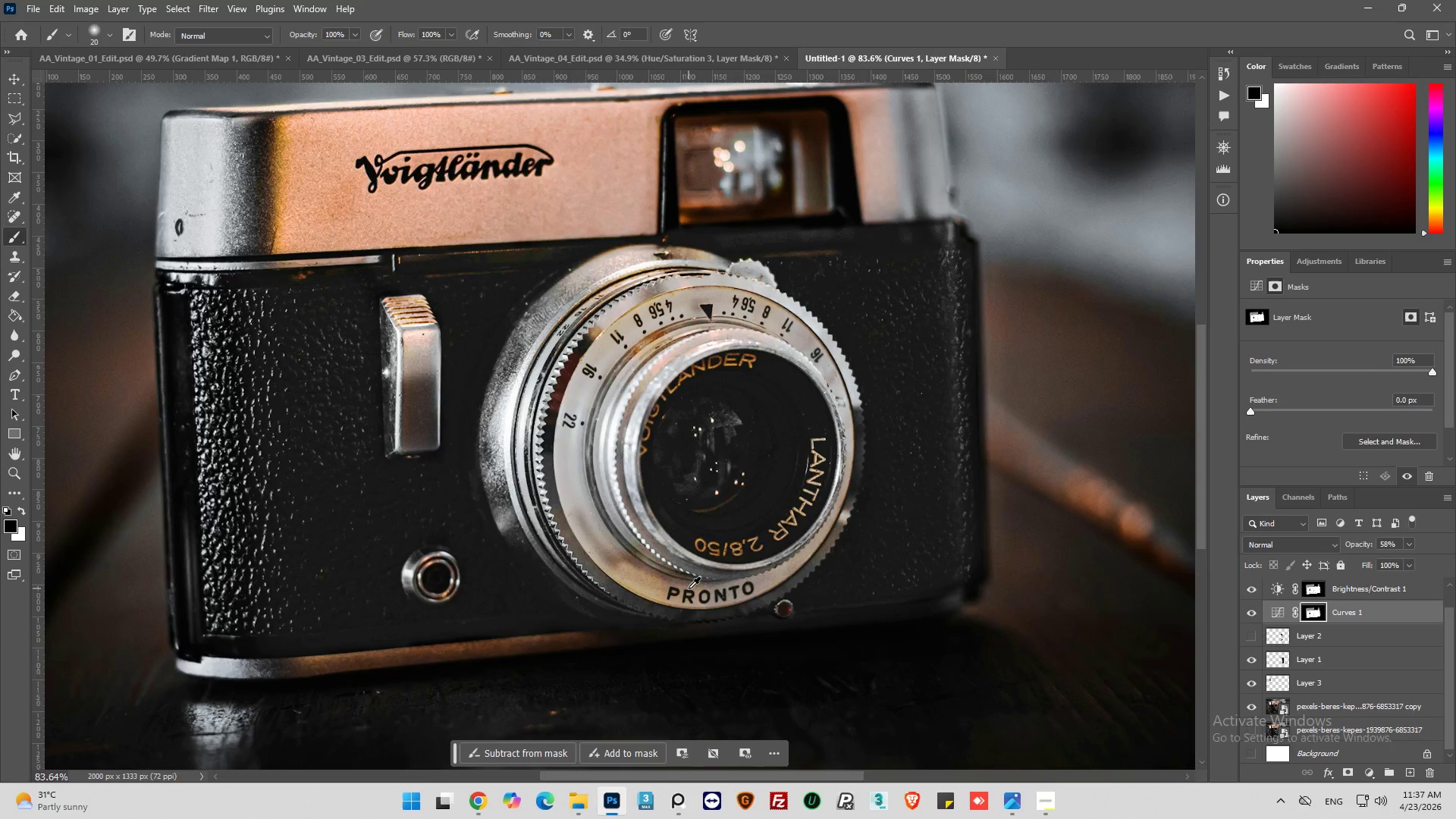 
scroll: coordinate [695, 586], scroll_direction: down, amount: 8.0
 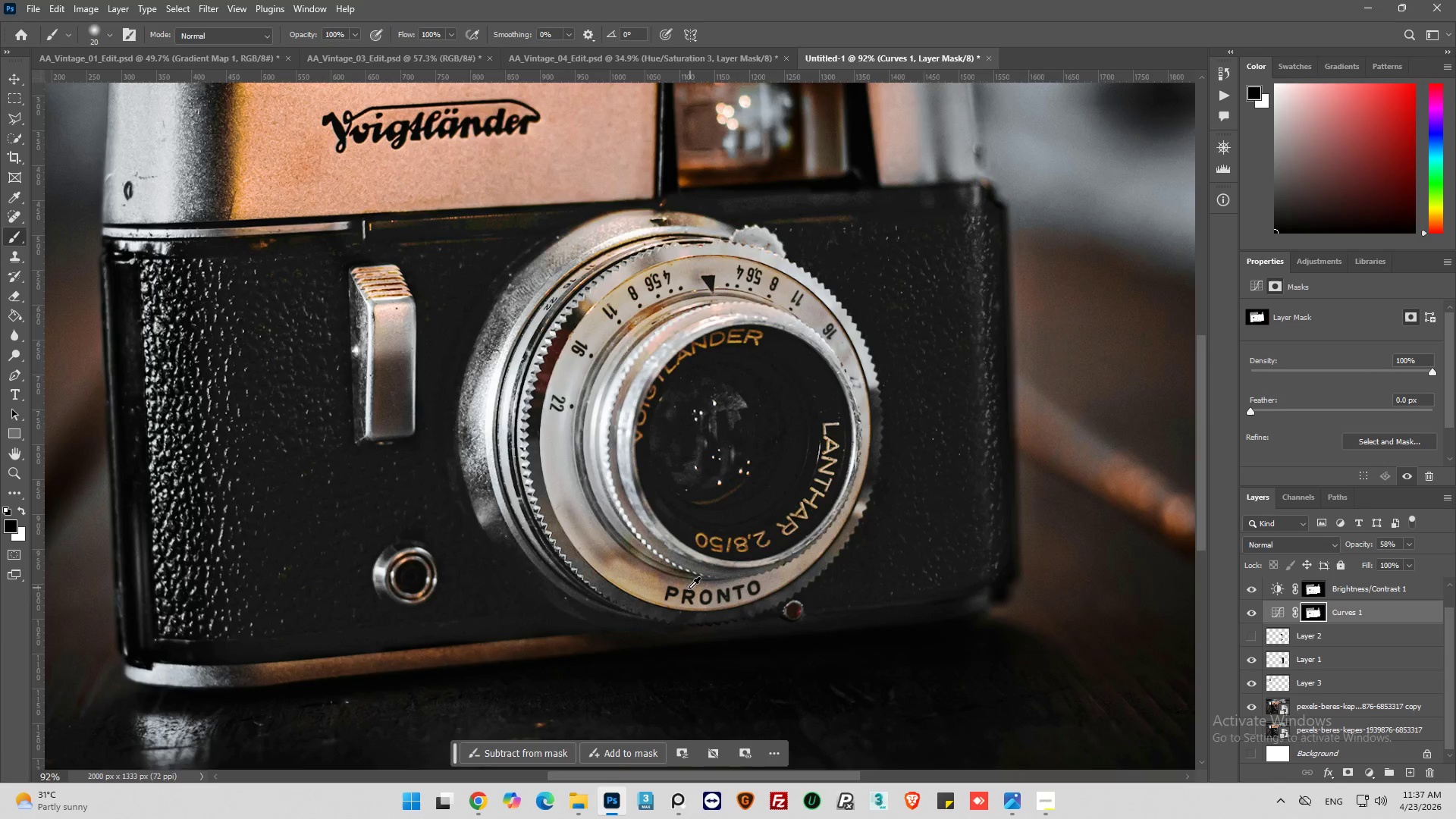 
key(Alt+AltLeft)
 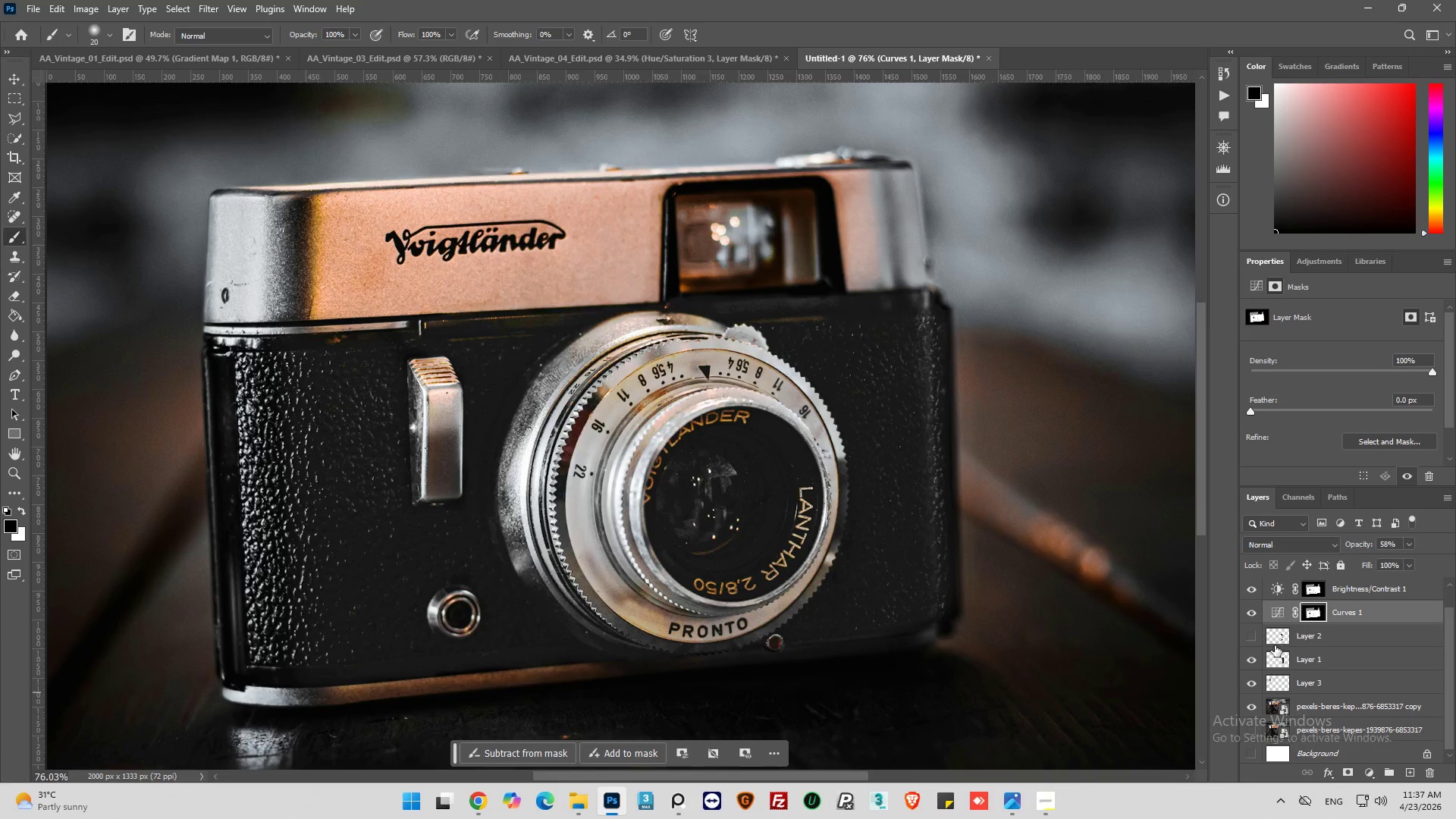 
scroll: coordinate [686, 588], scroll_direction: up, amount: 1.0
 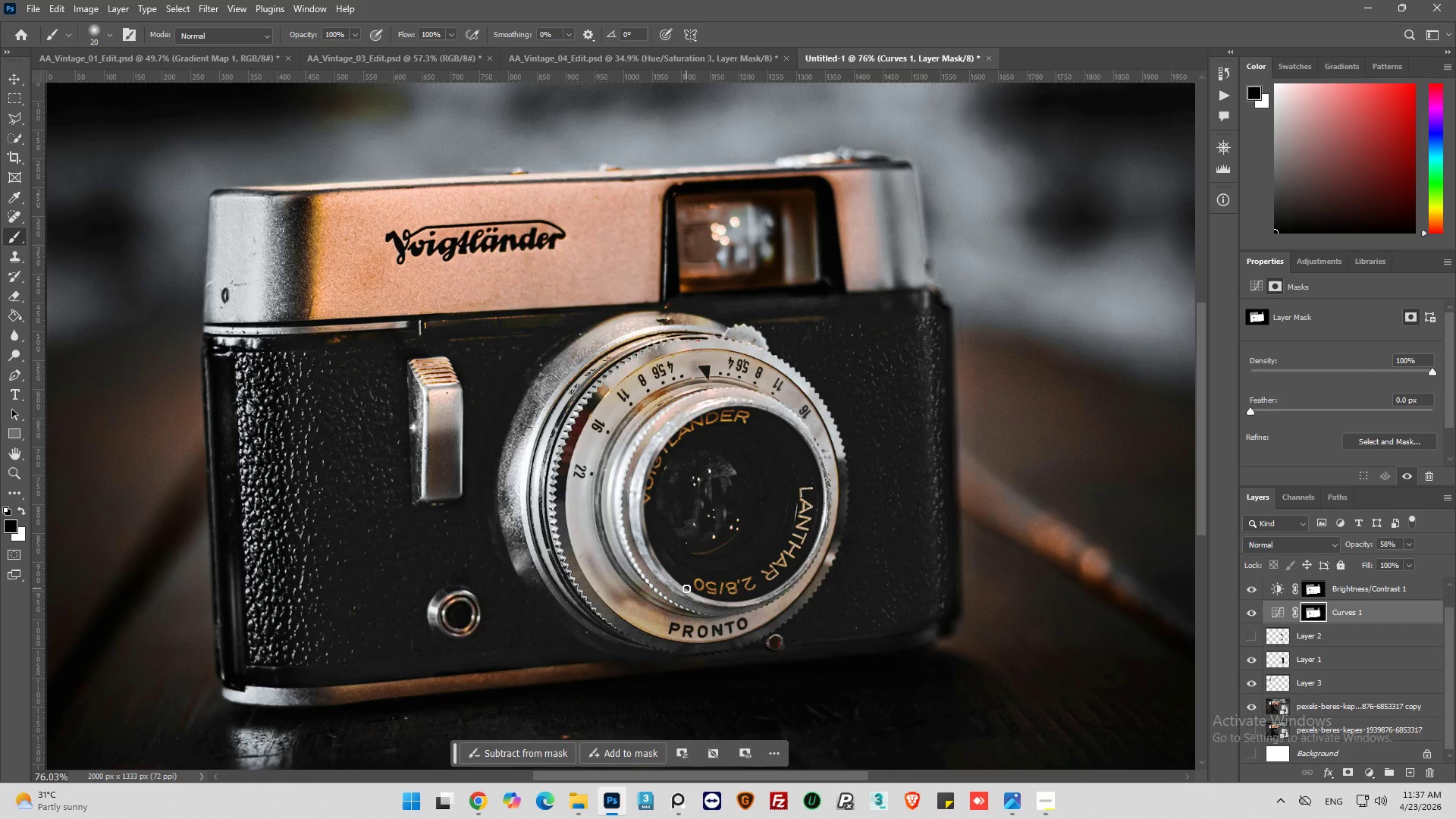 
wait(5.49)
 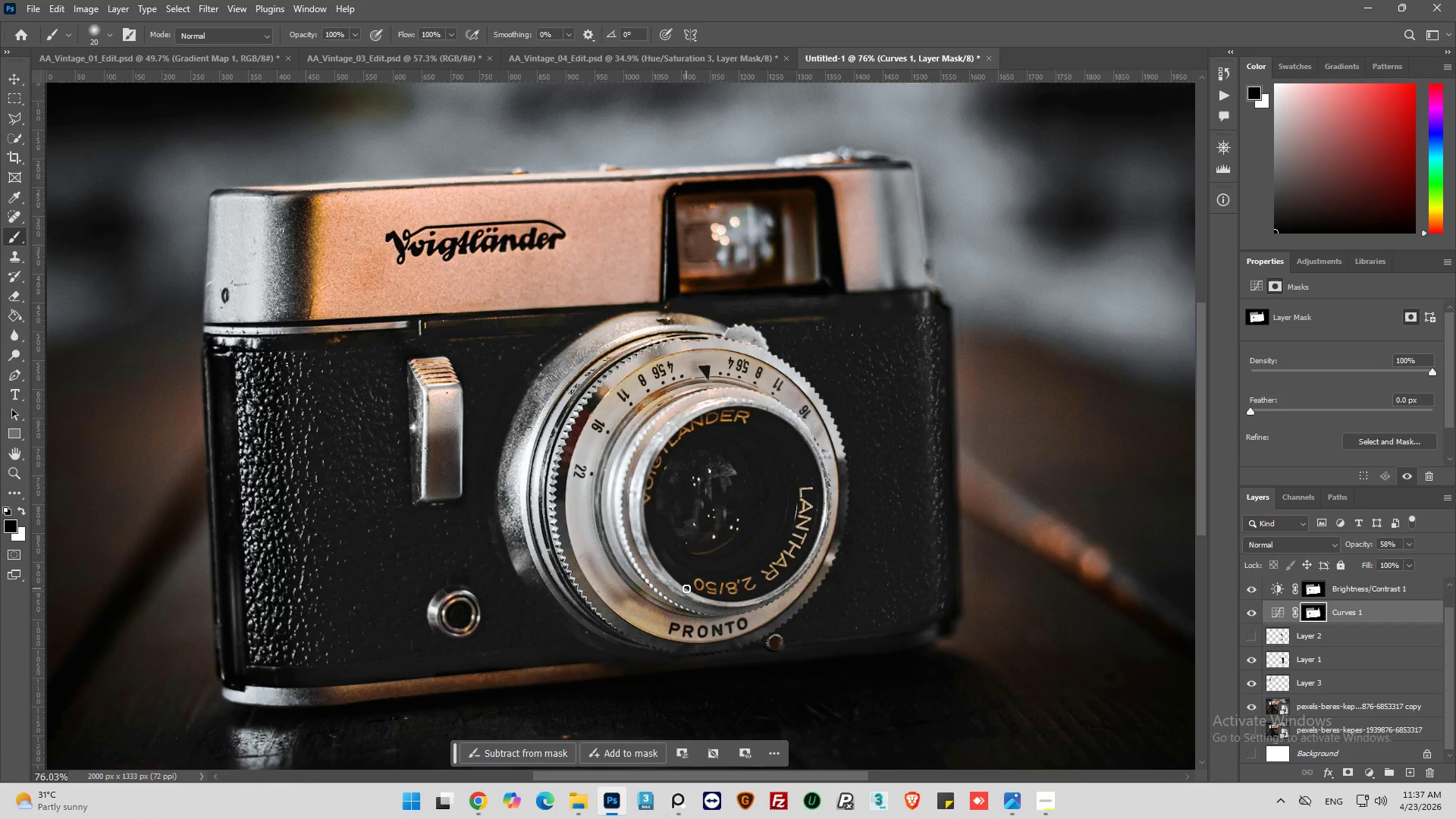 
left_click([1244, 659])
 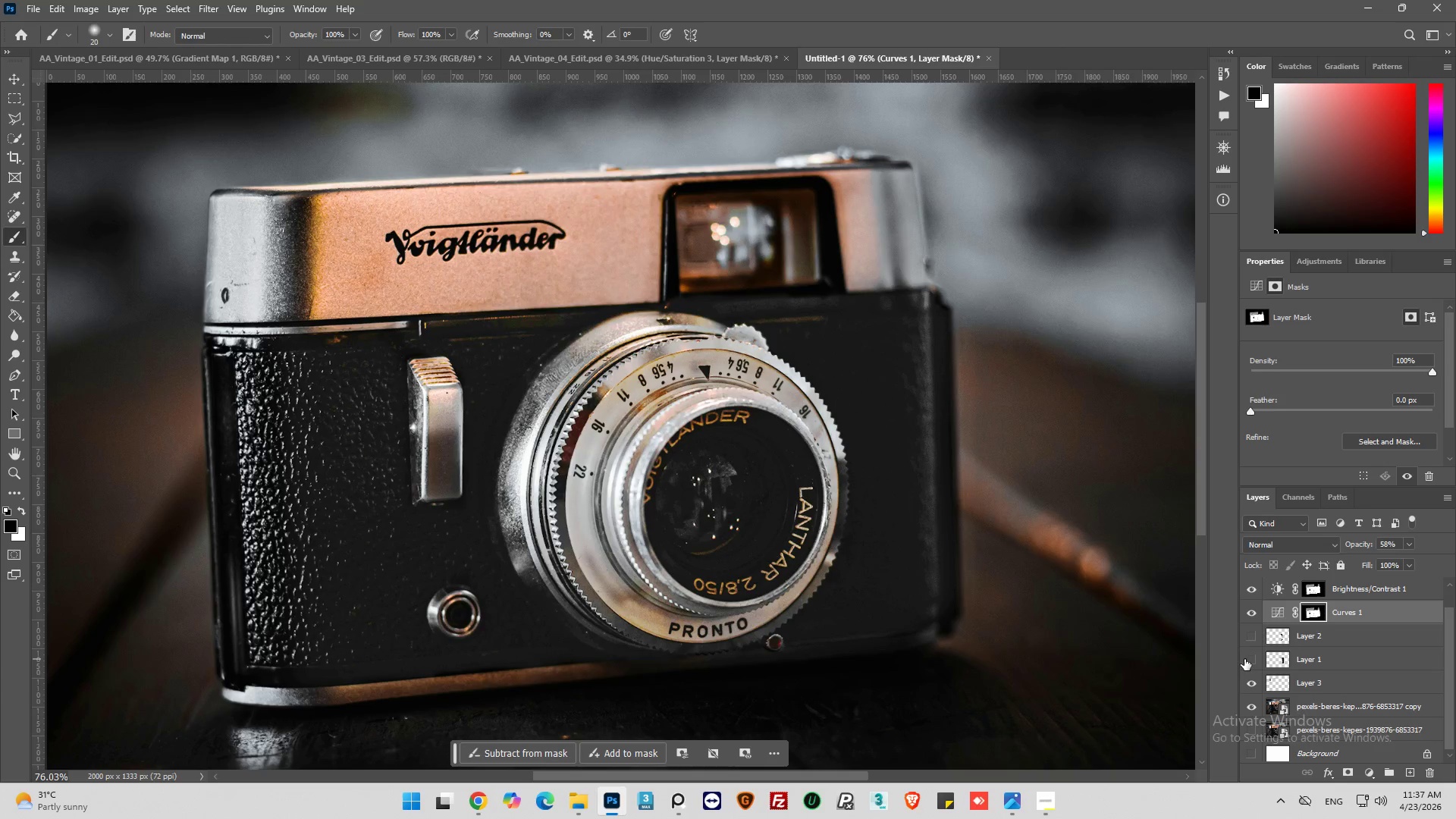 
left_click([1244, 659])
 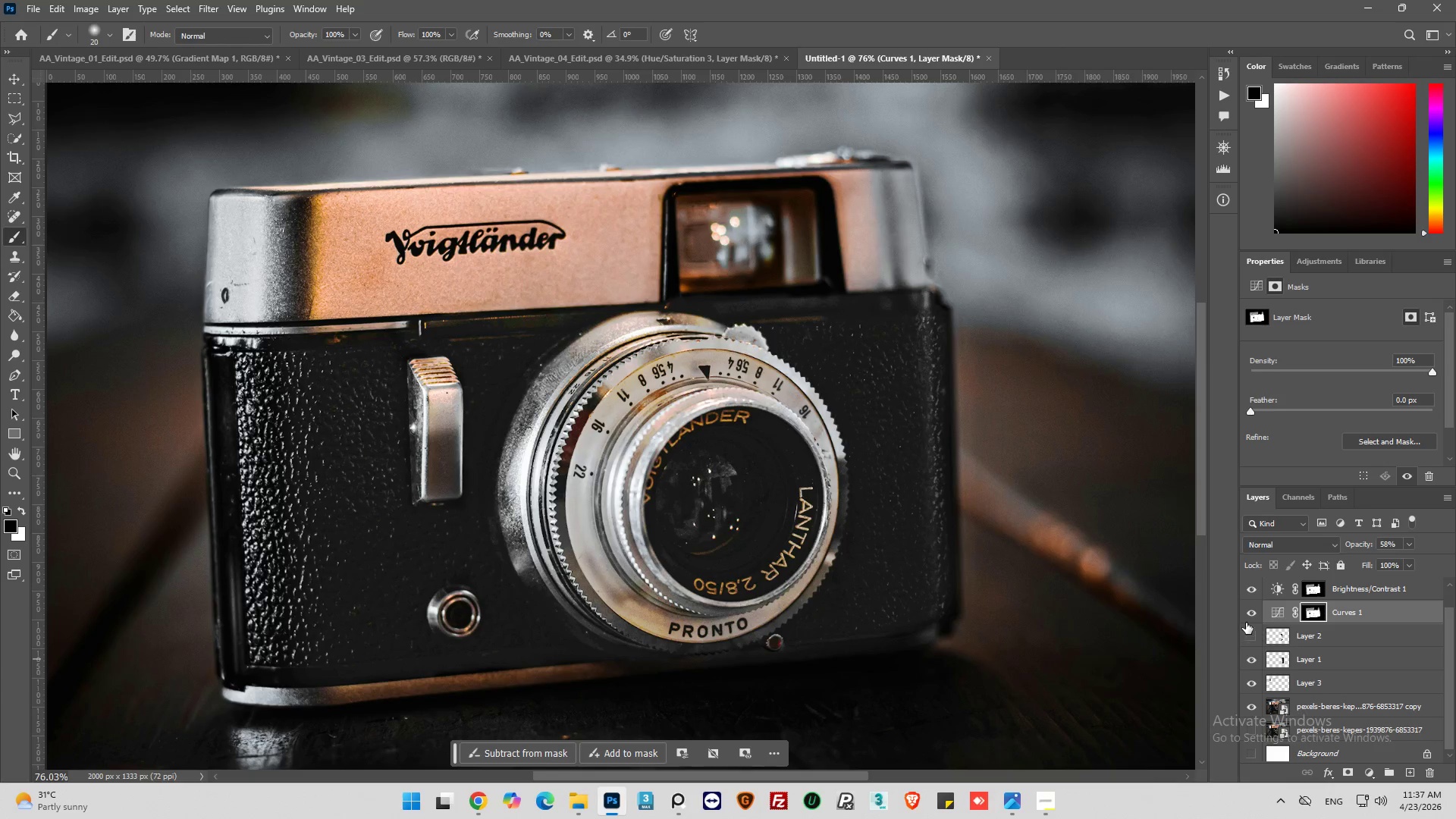 
left_click([1250, 686])
 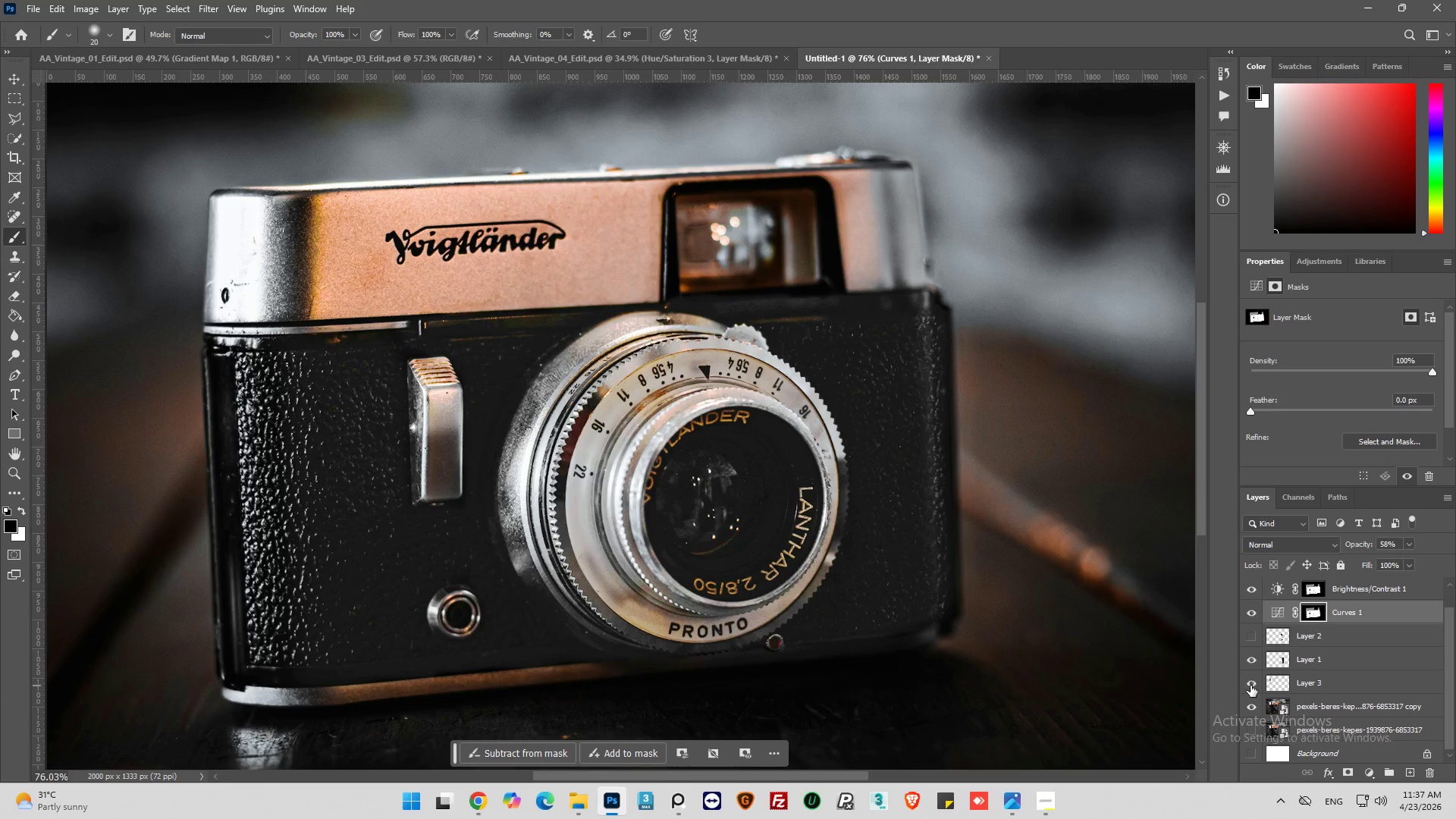 
left_click([1250, 686])
 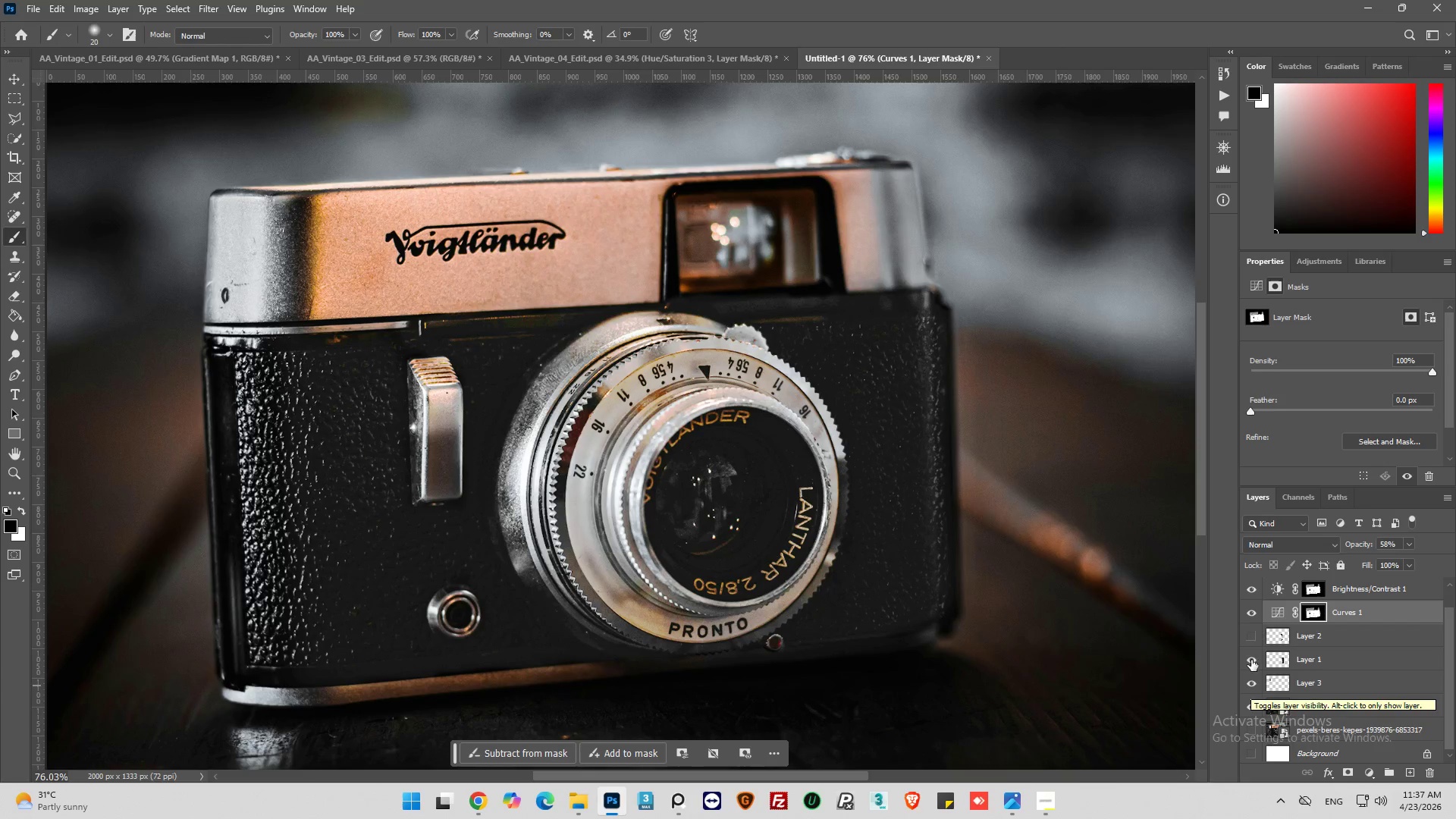 
wait(5.22)
 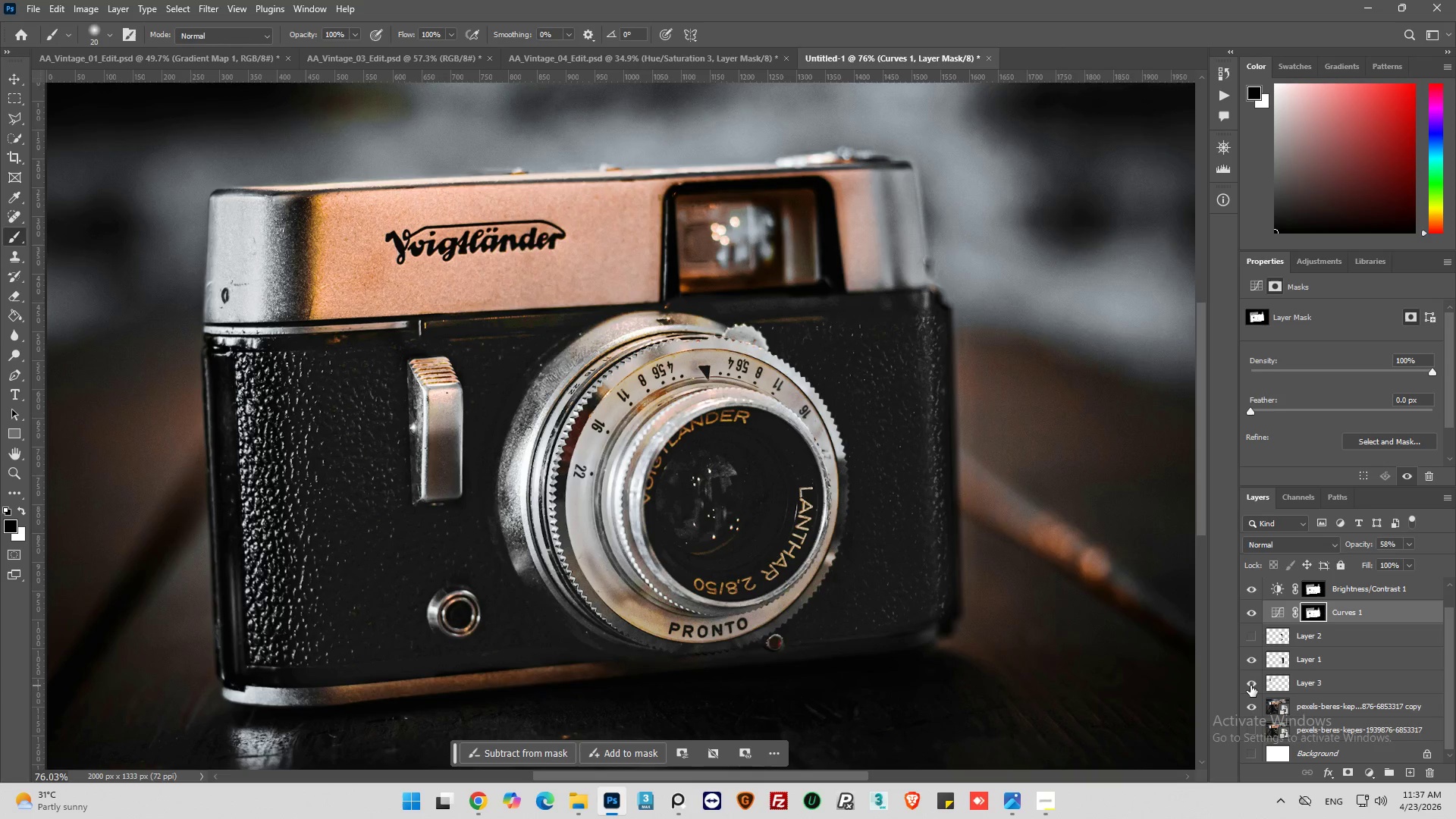 
left_click([1274, 612])
 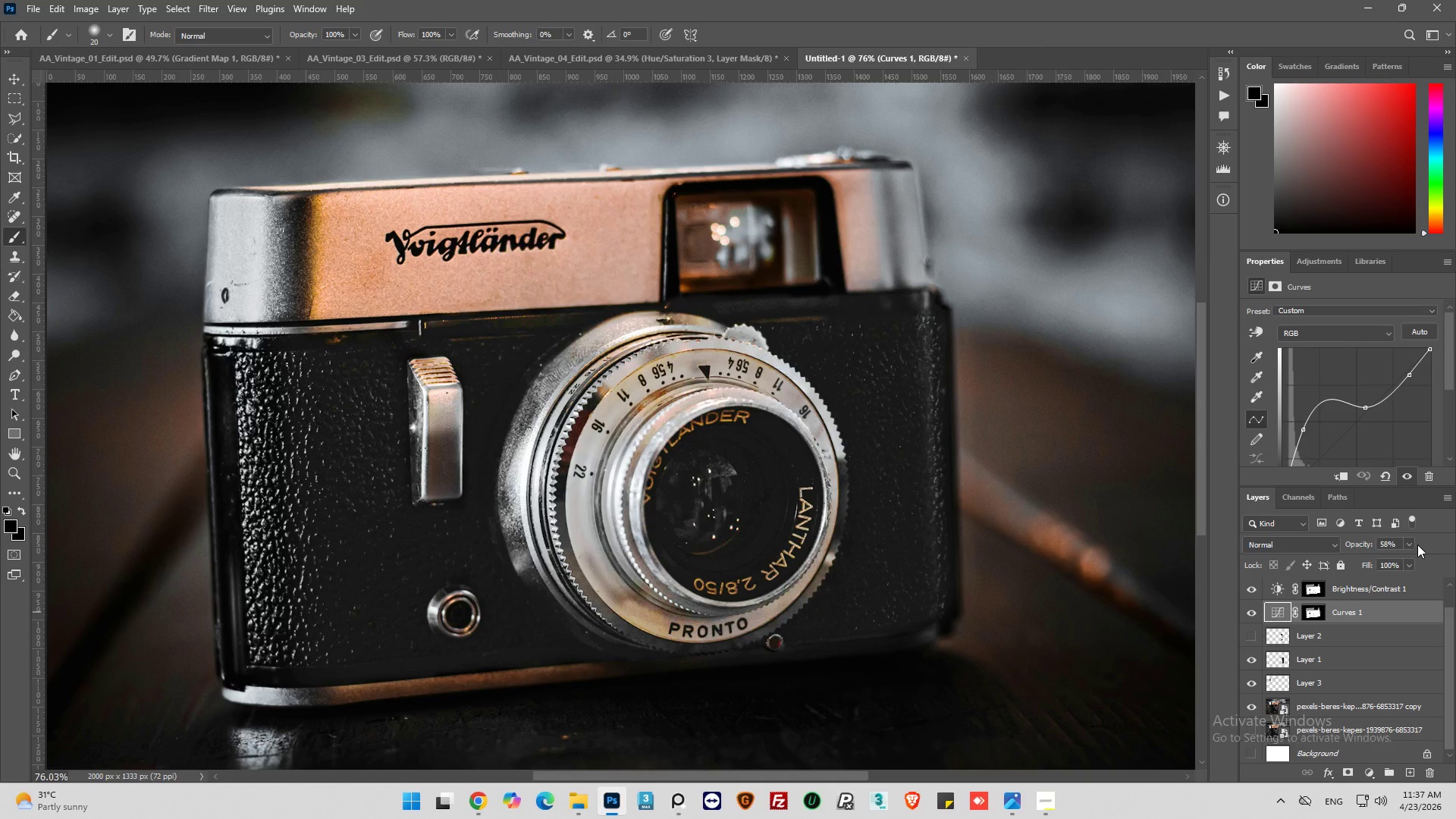 
left_click([1410, 544])
 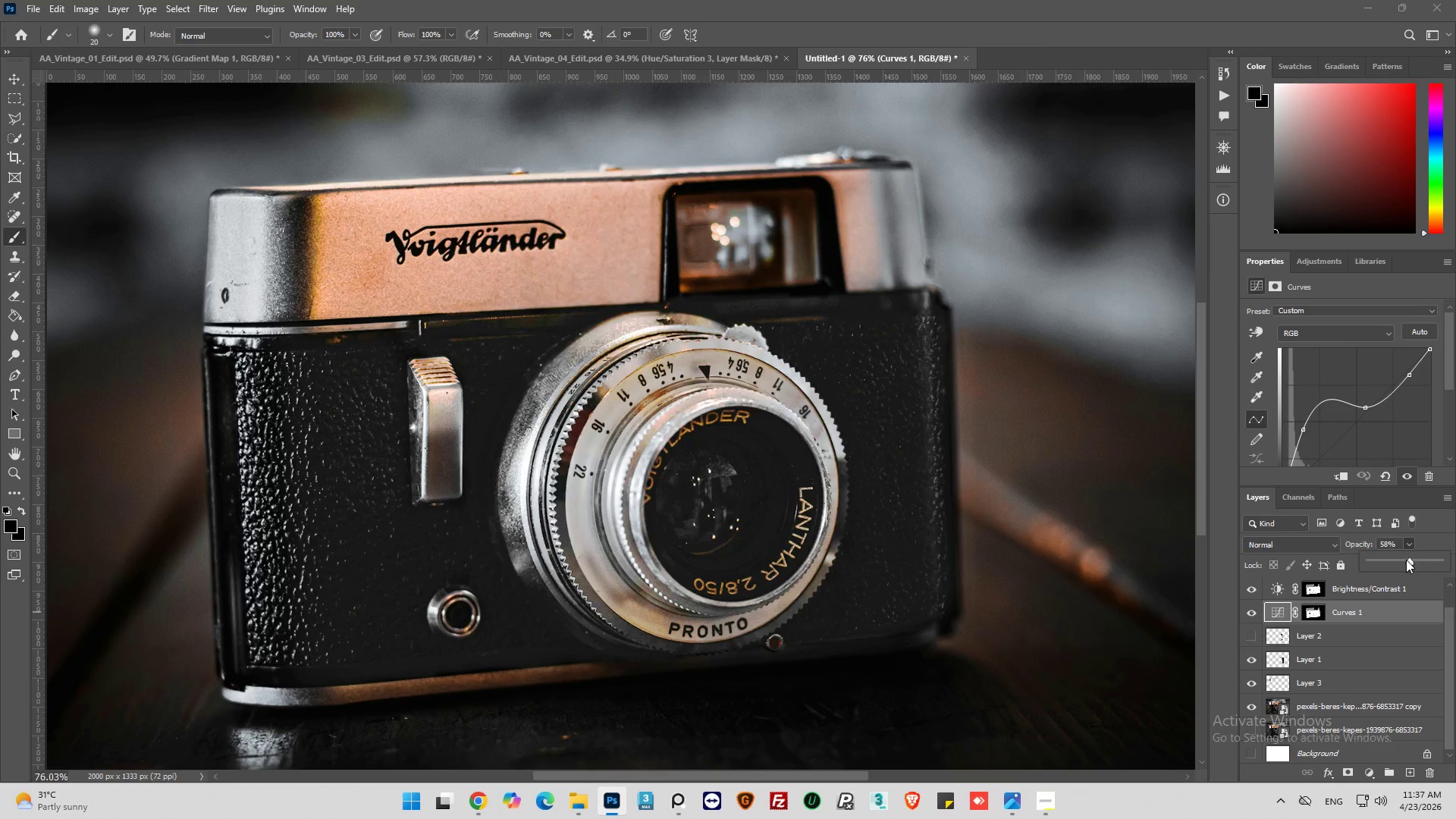 
left_click_drag(start_coordinate=[1406, 560], to_coordinate=[1422, 560])
 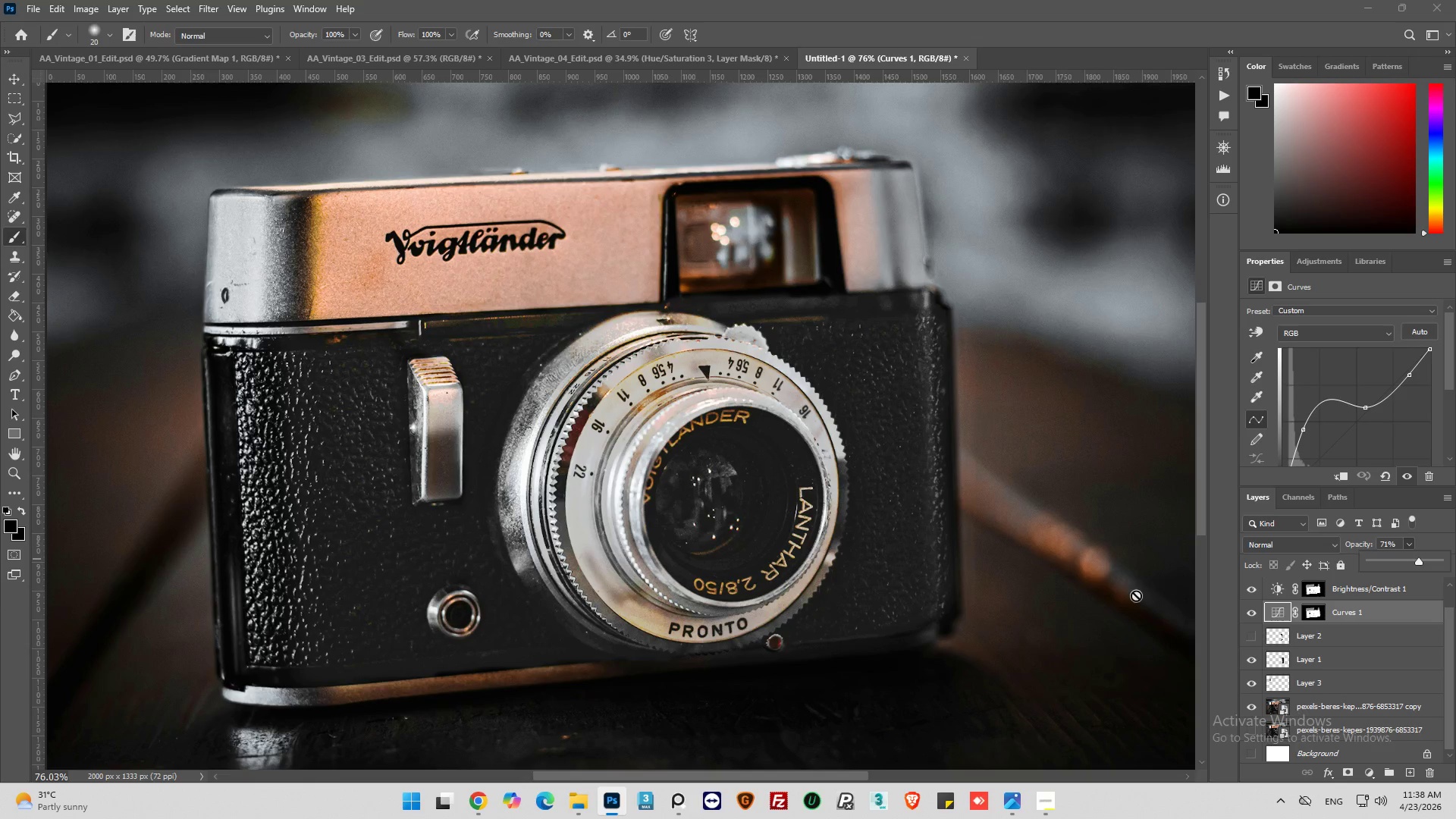 
wait(22.58)
 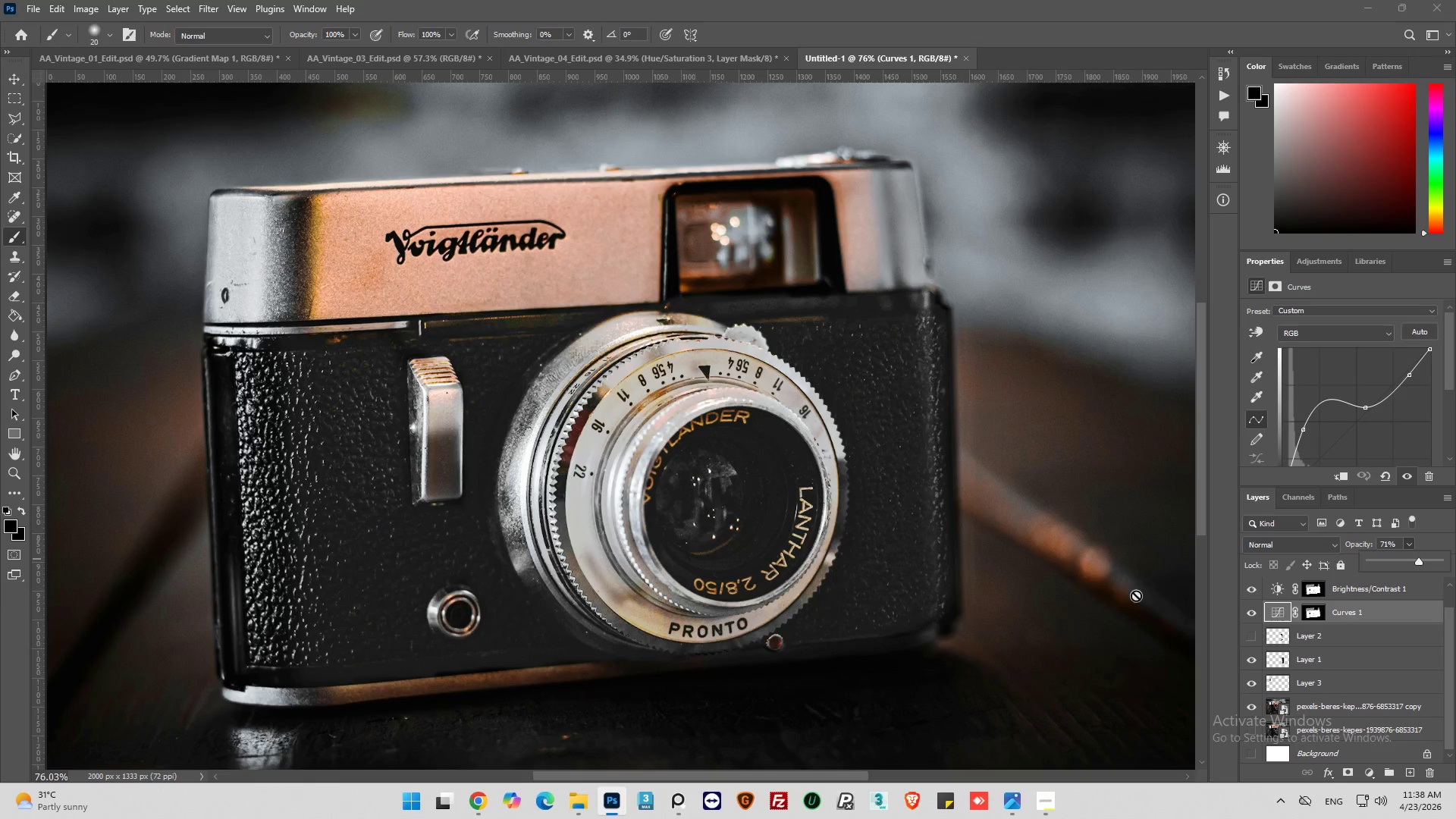 
left_click([1247, 611])
 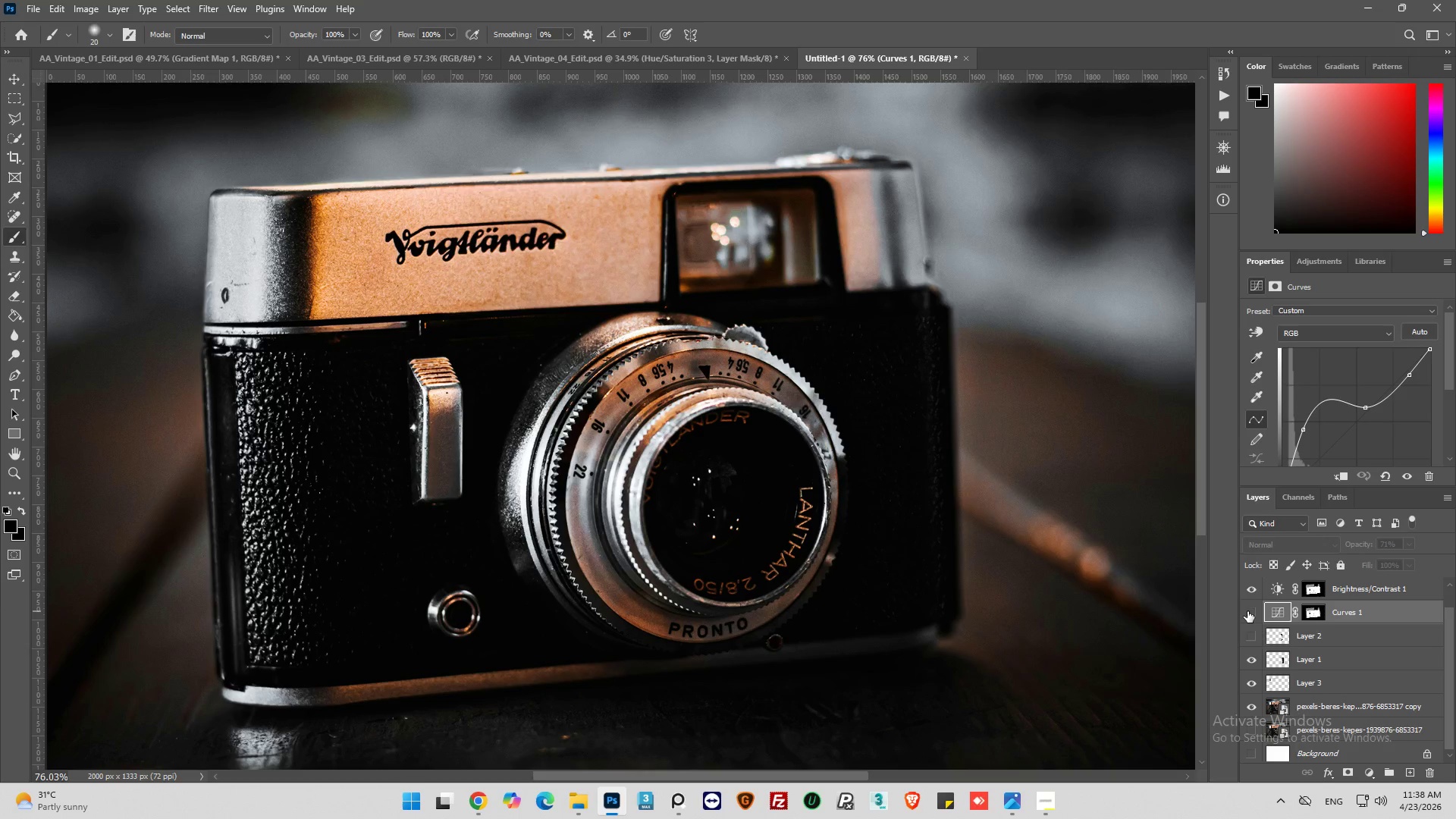 
left_click([1247, 611])
 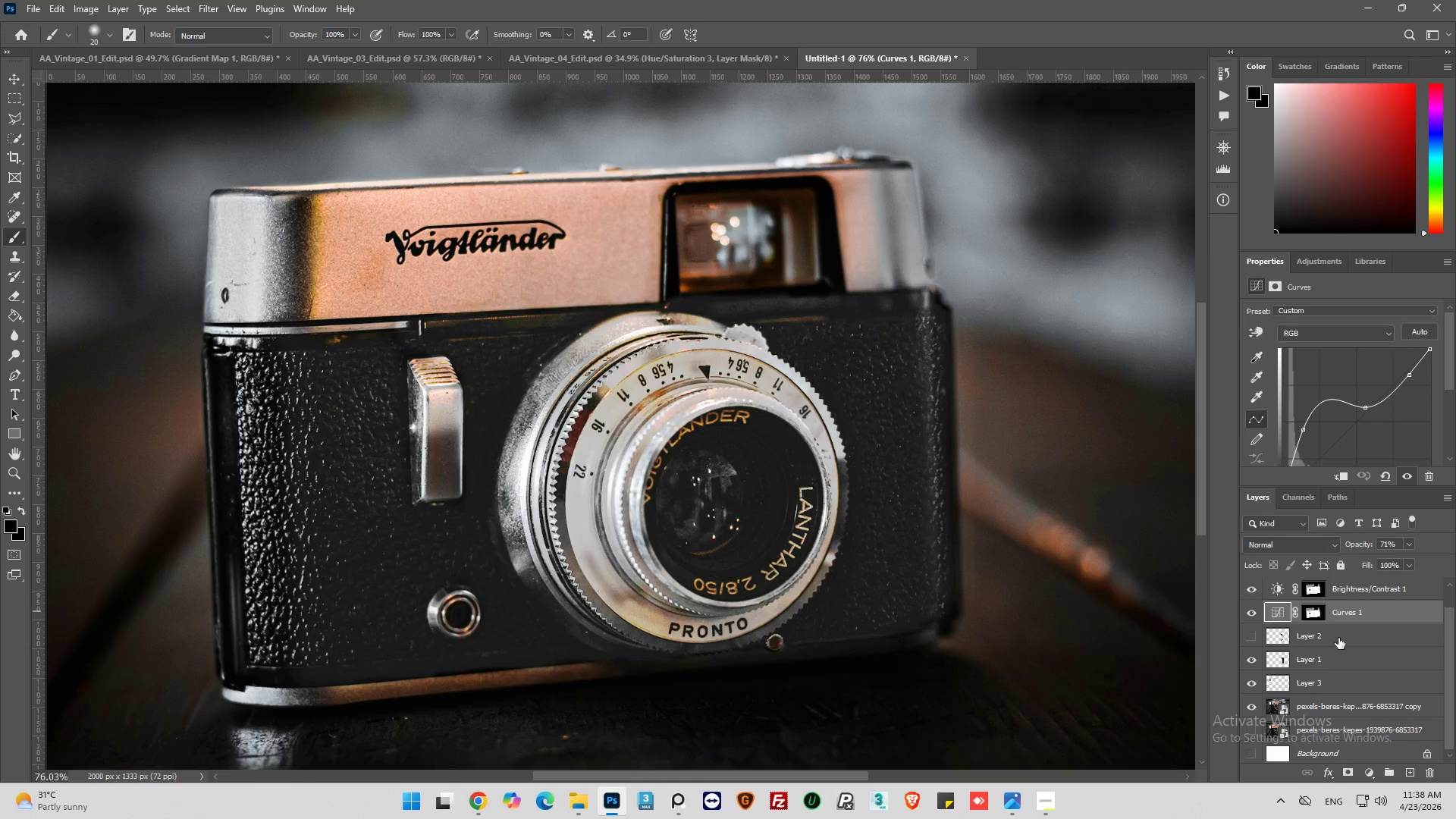 
left_click([1318, 616])
 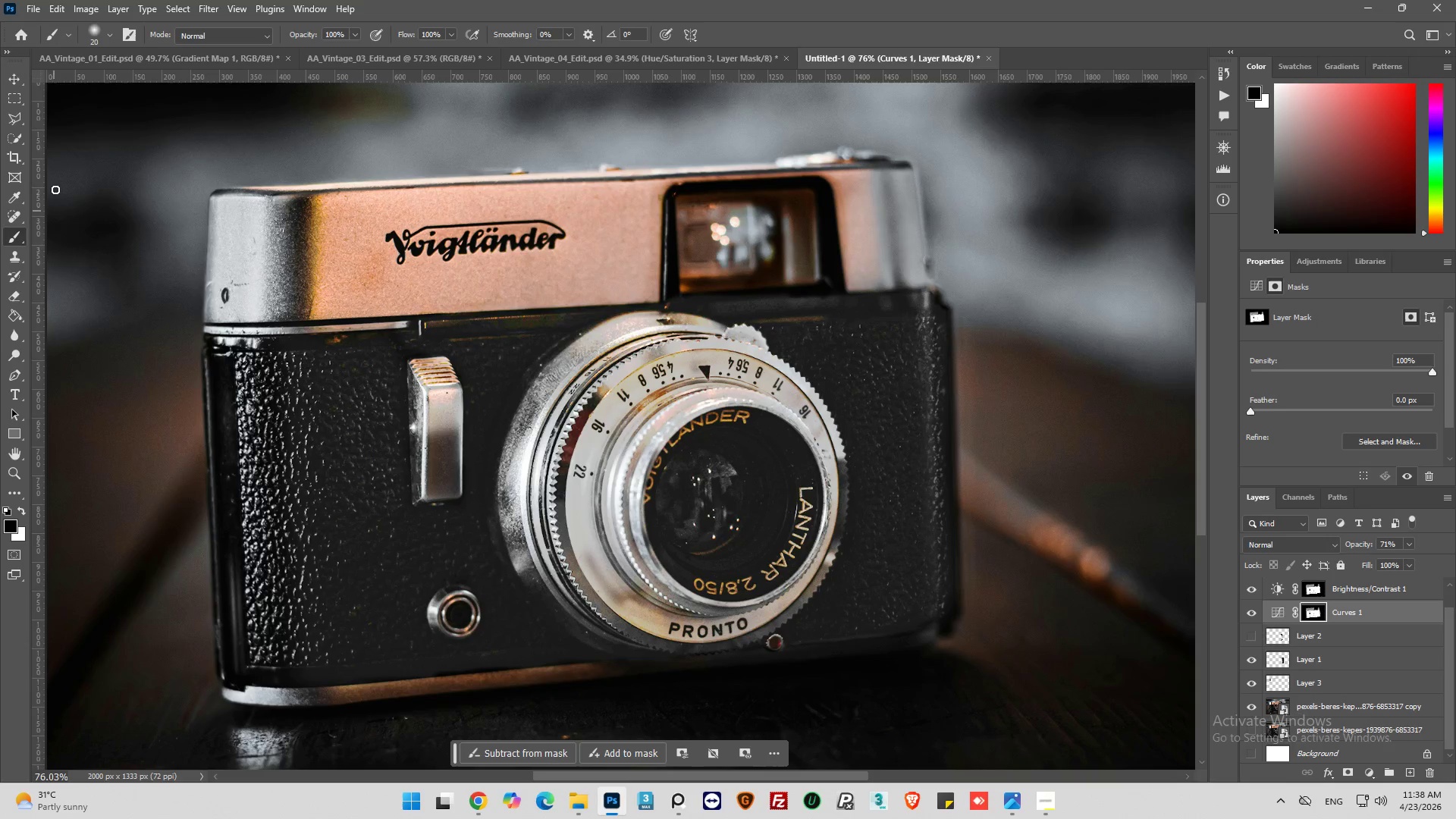 
left_click([104, 37])
 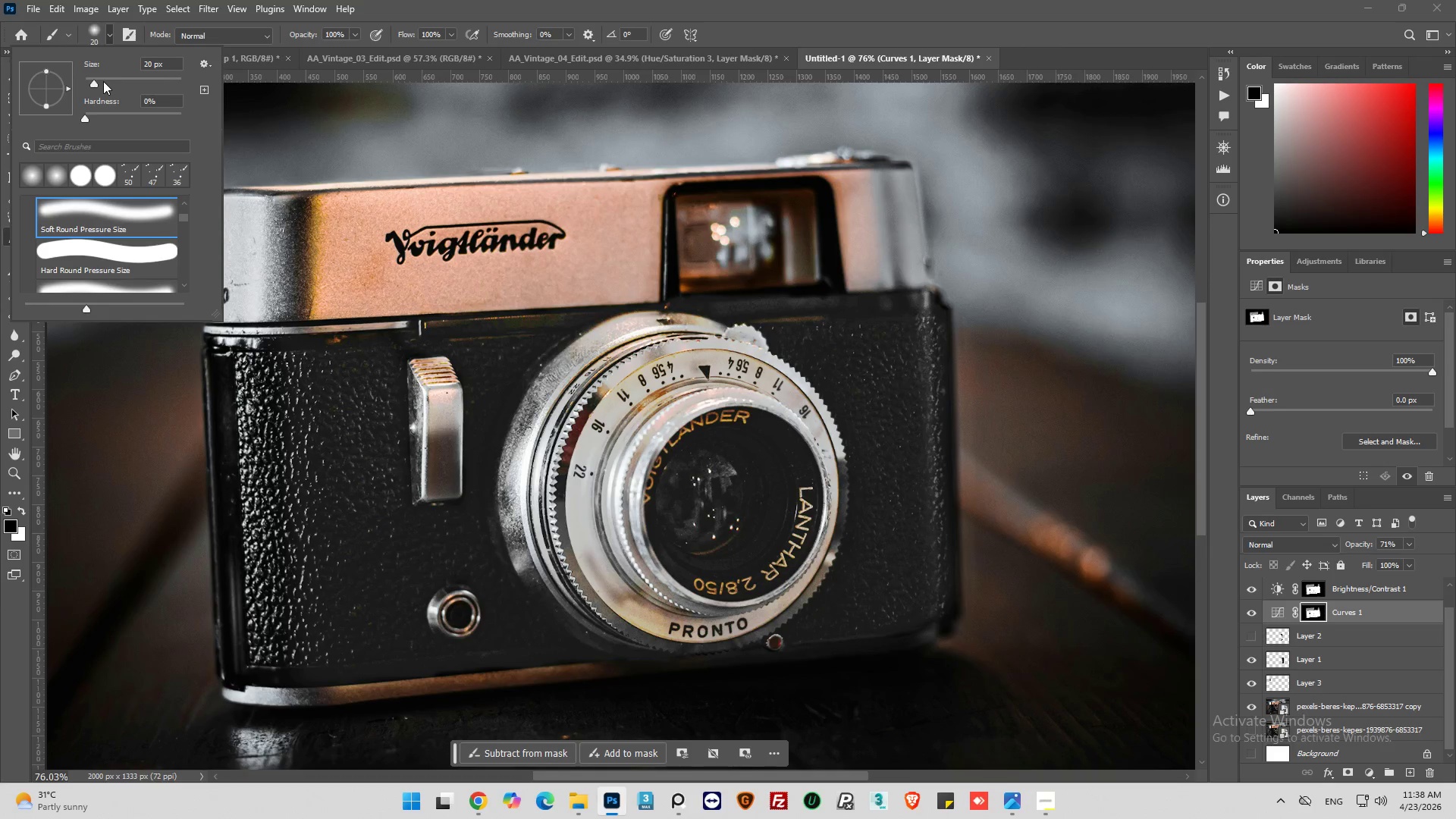 
left_click_drag(start_coordinate=[102, 83], to_coordinate=[124, 80])
 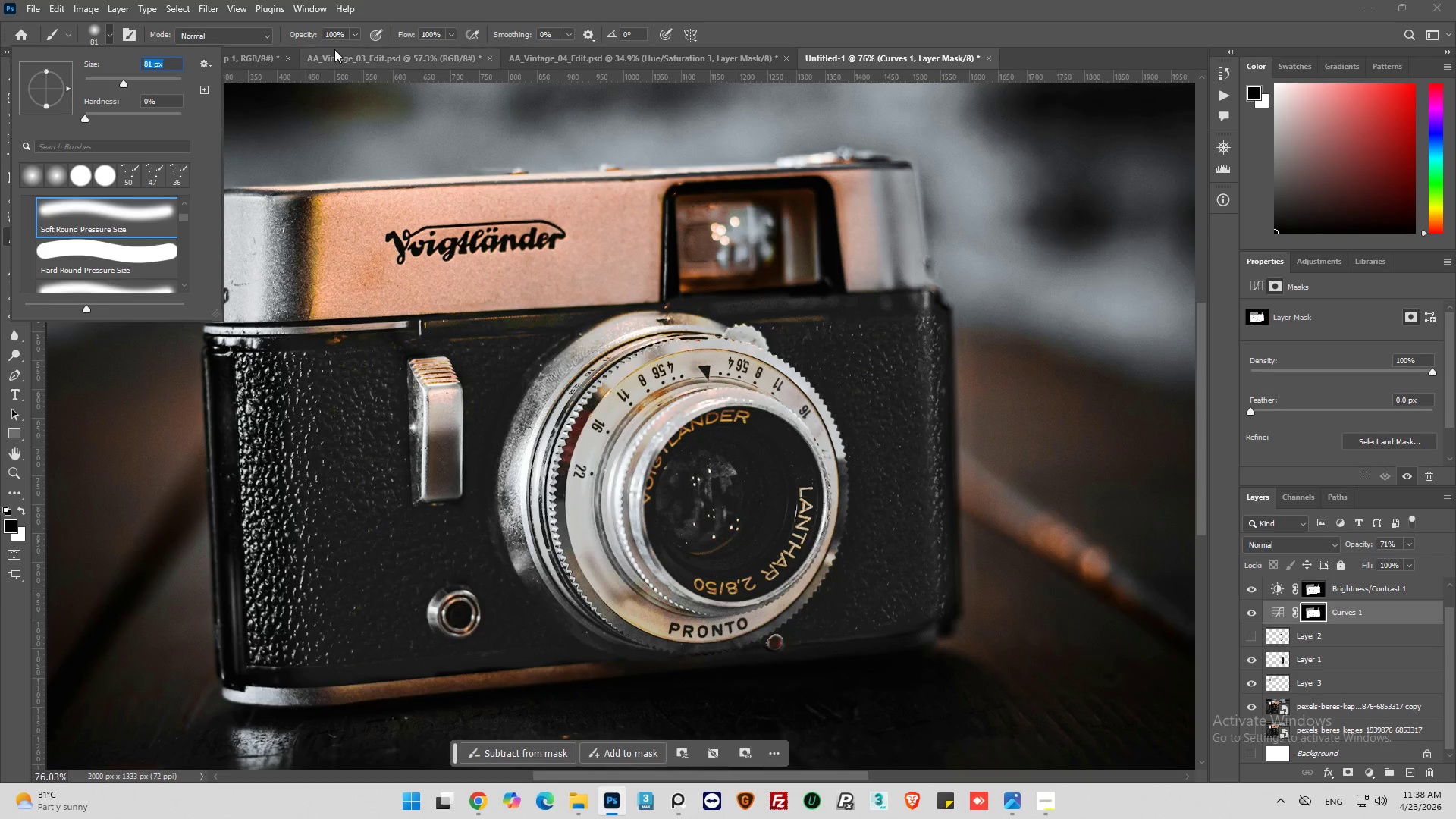 
double_click([334, 33])
 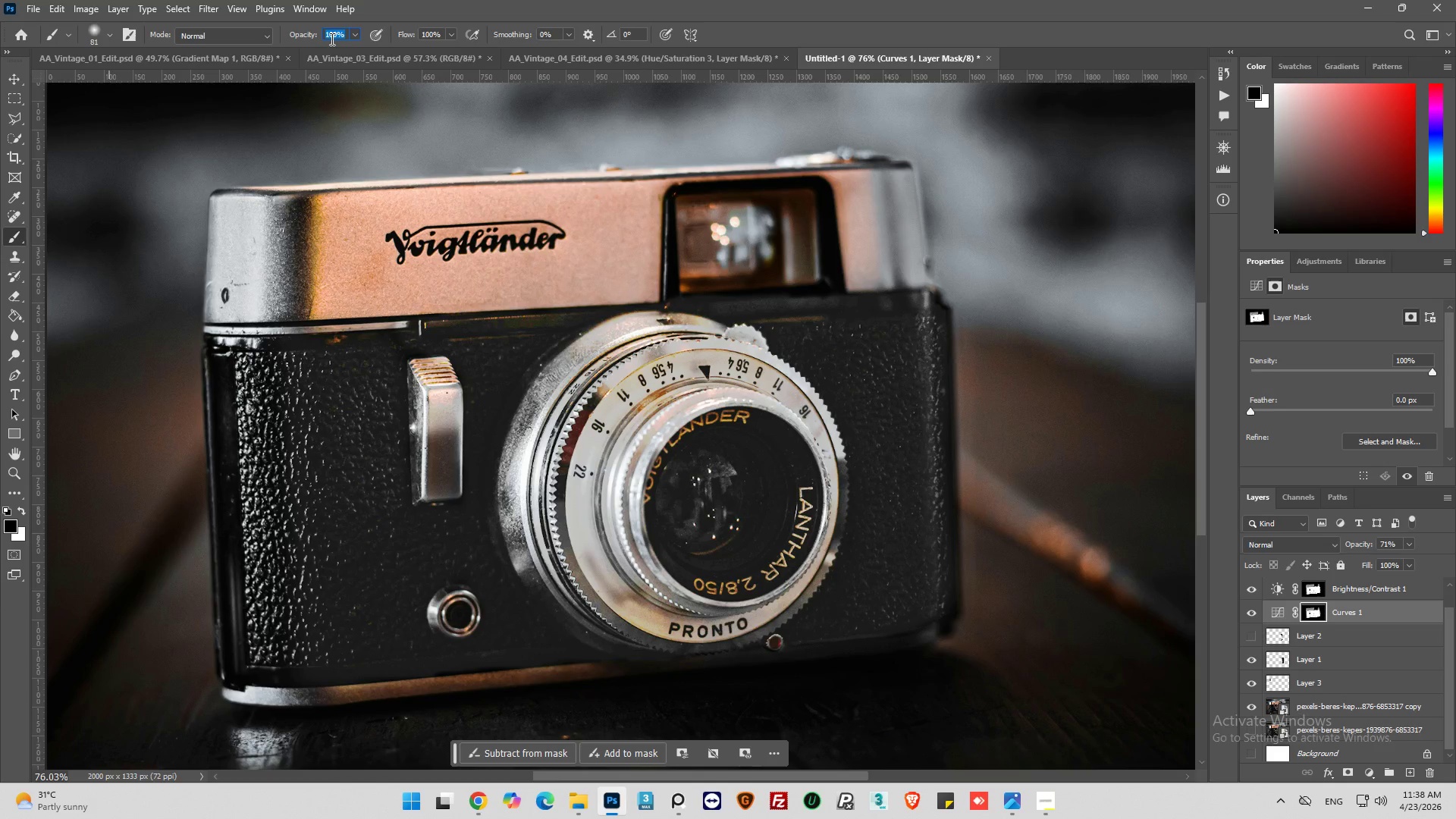 
type(35)
 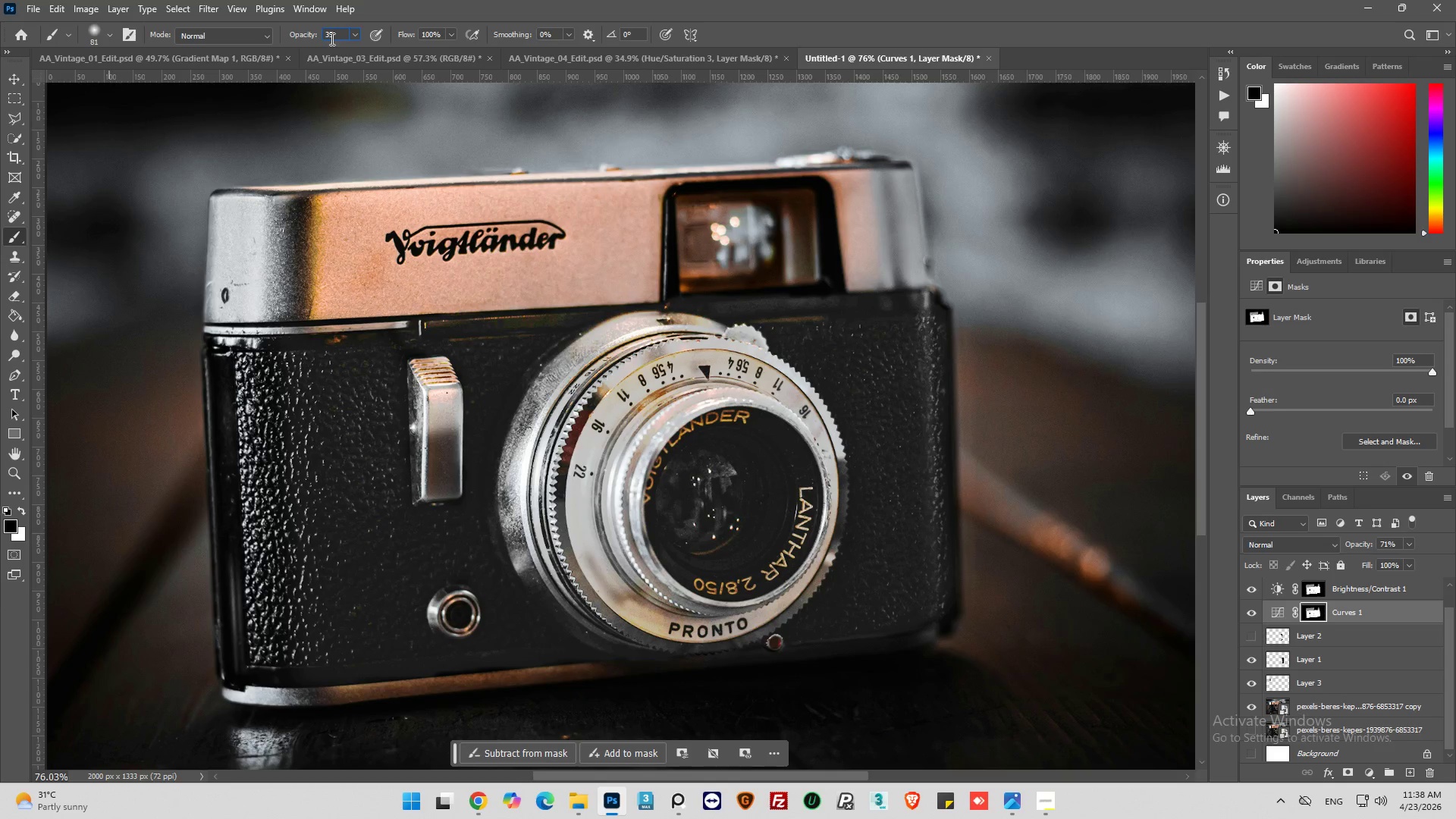 
key(Enter)
 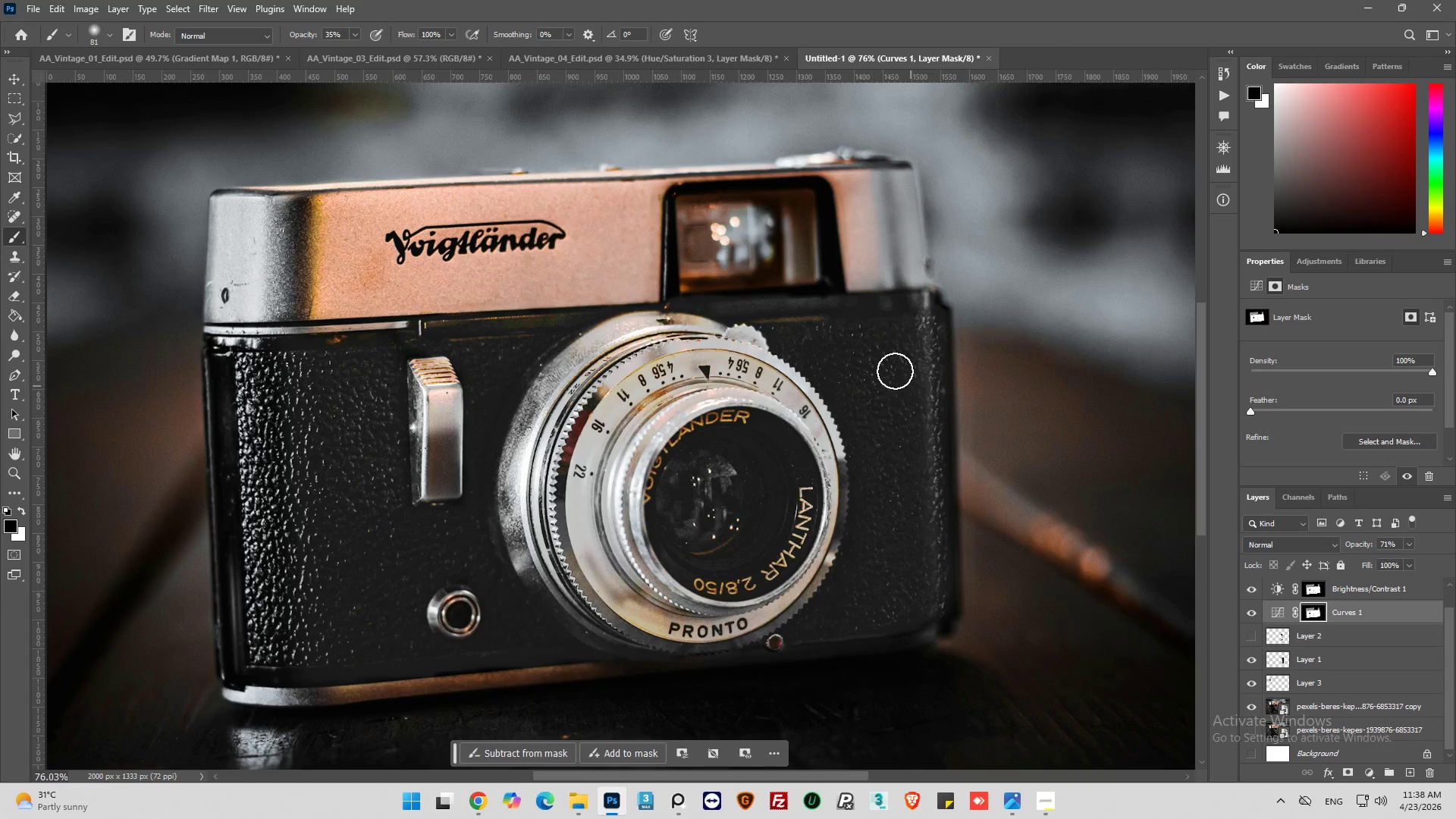 
left_click_drag(start_coordinate=[886, 334], to_coordinate=[1028, 605])
 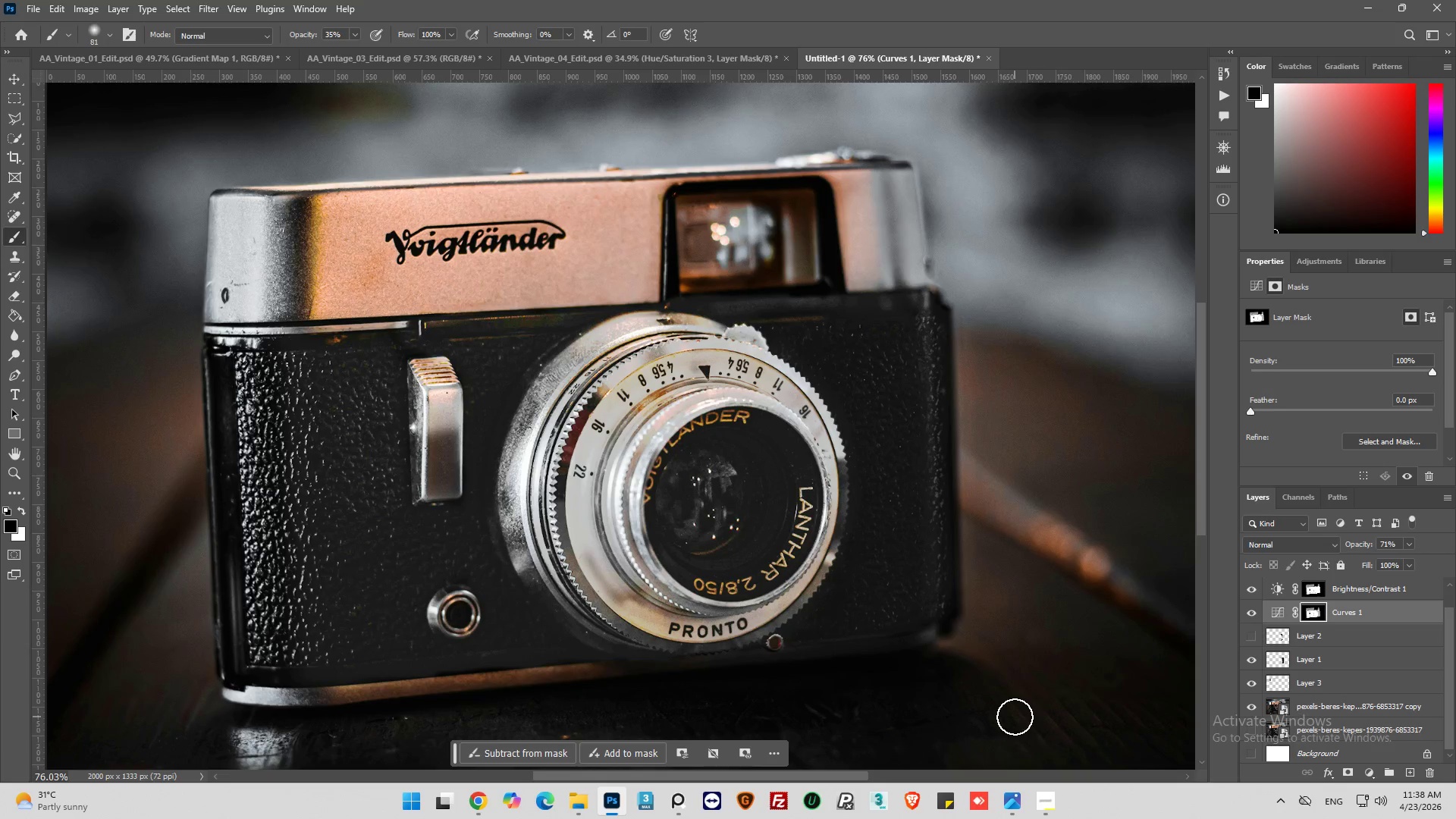 
key(Alt+AltLeft)
 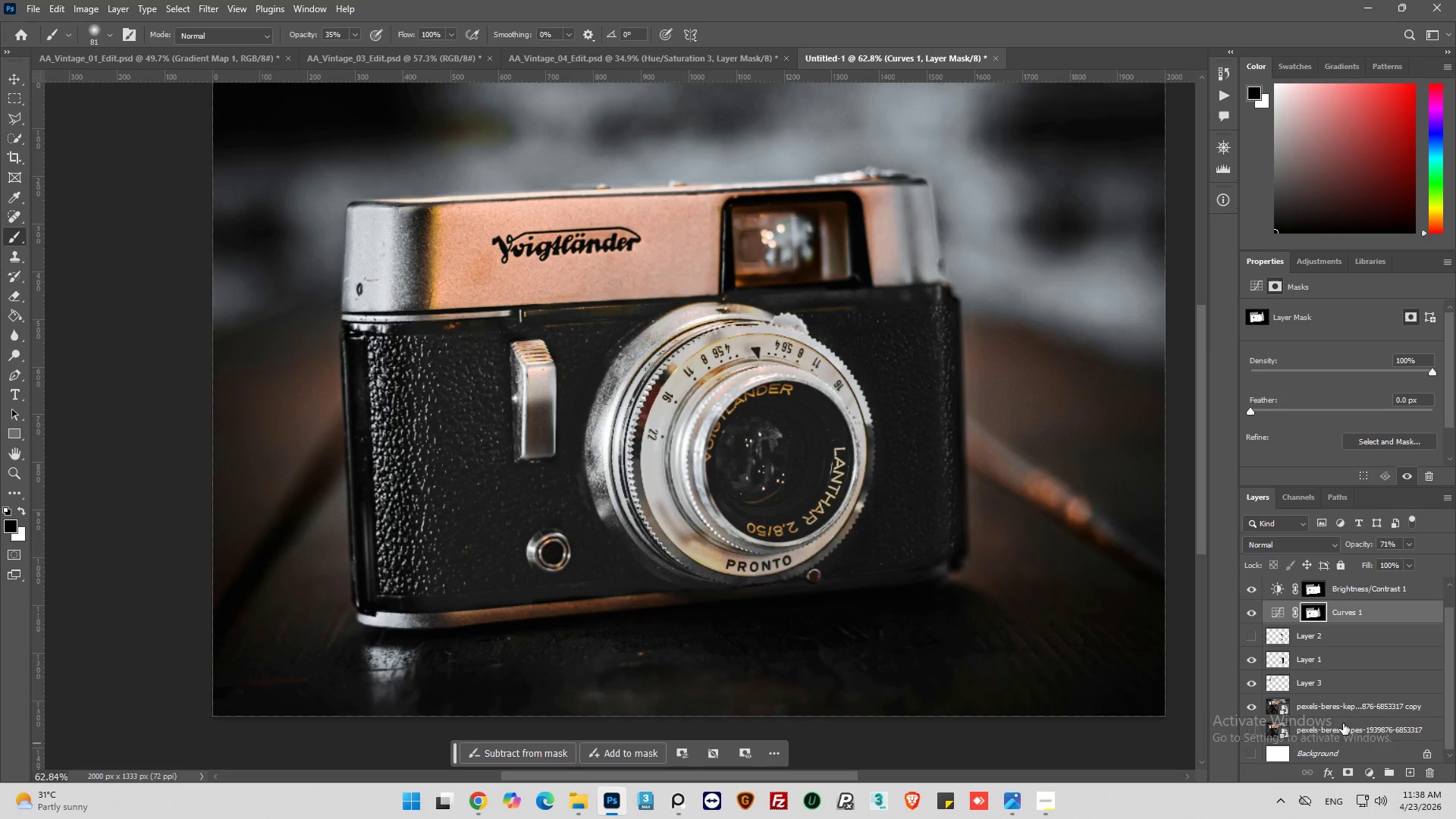 
scroll: coordinate [968, 723], scroll_direction: down, amount: 9.0
 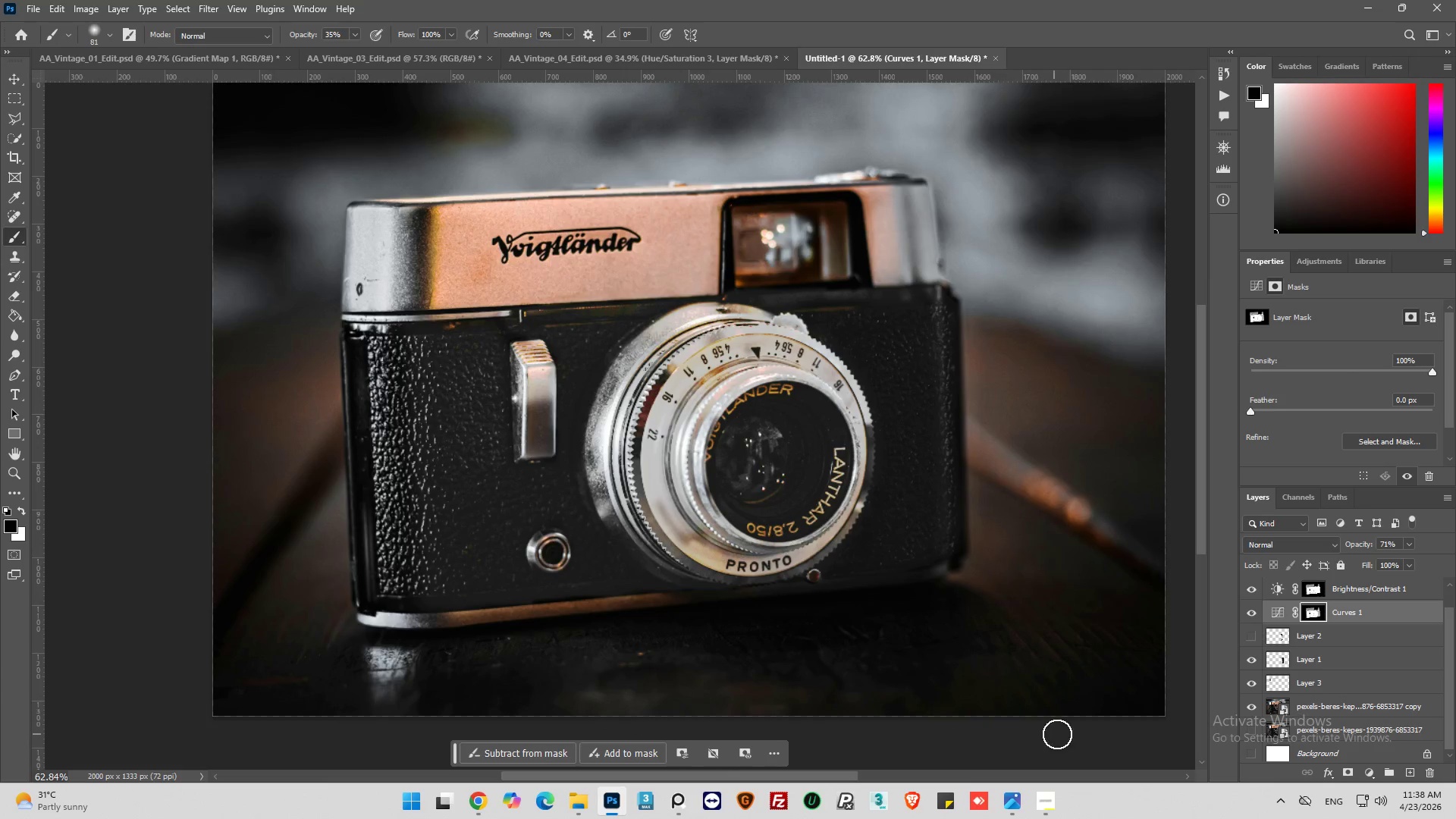 
left_click([1254, 661])
 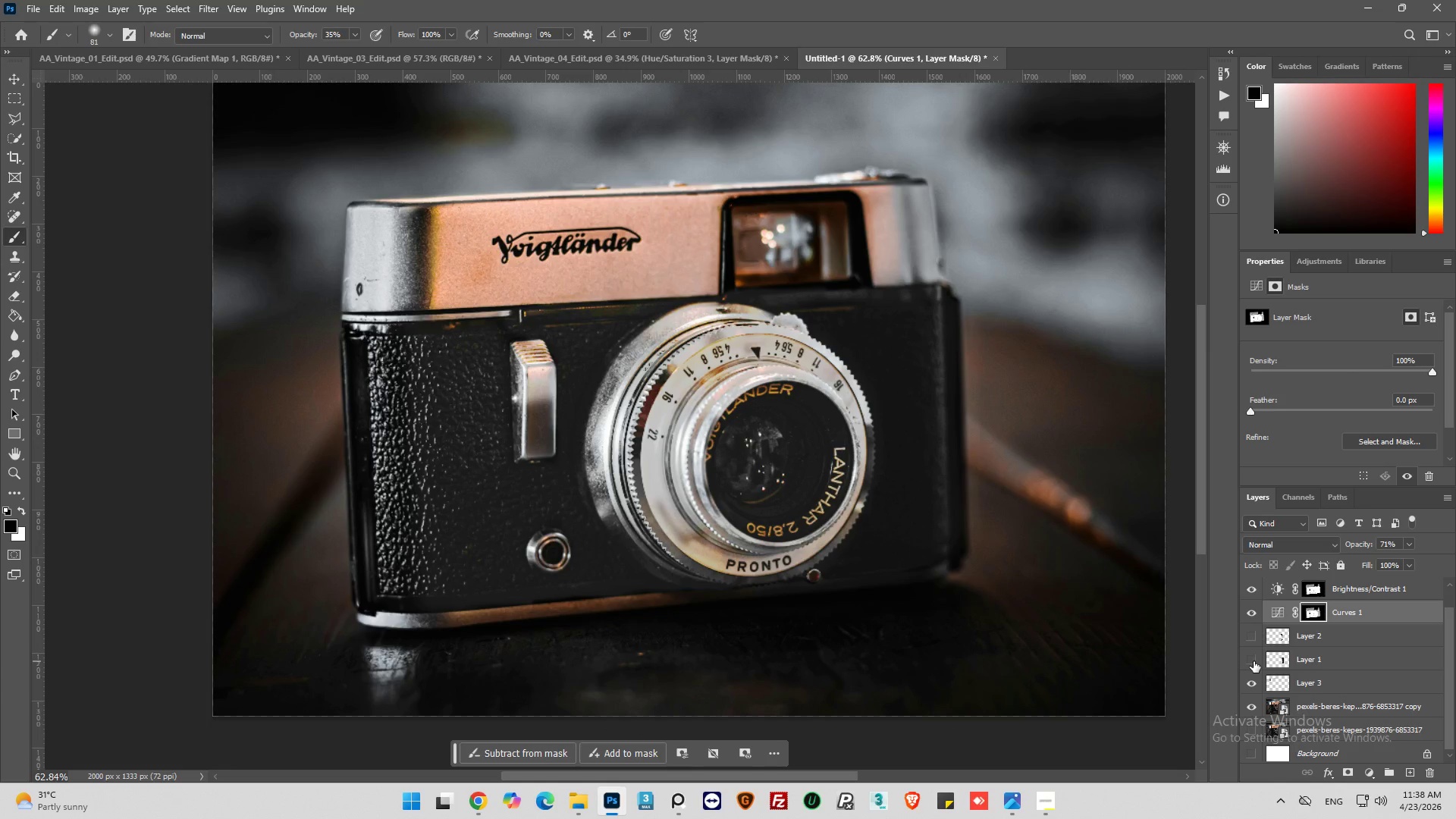 
left_click([1254, 661])
 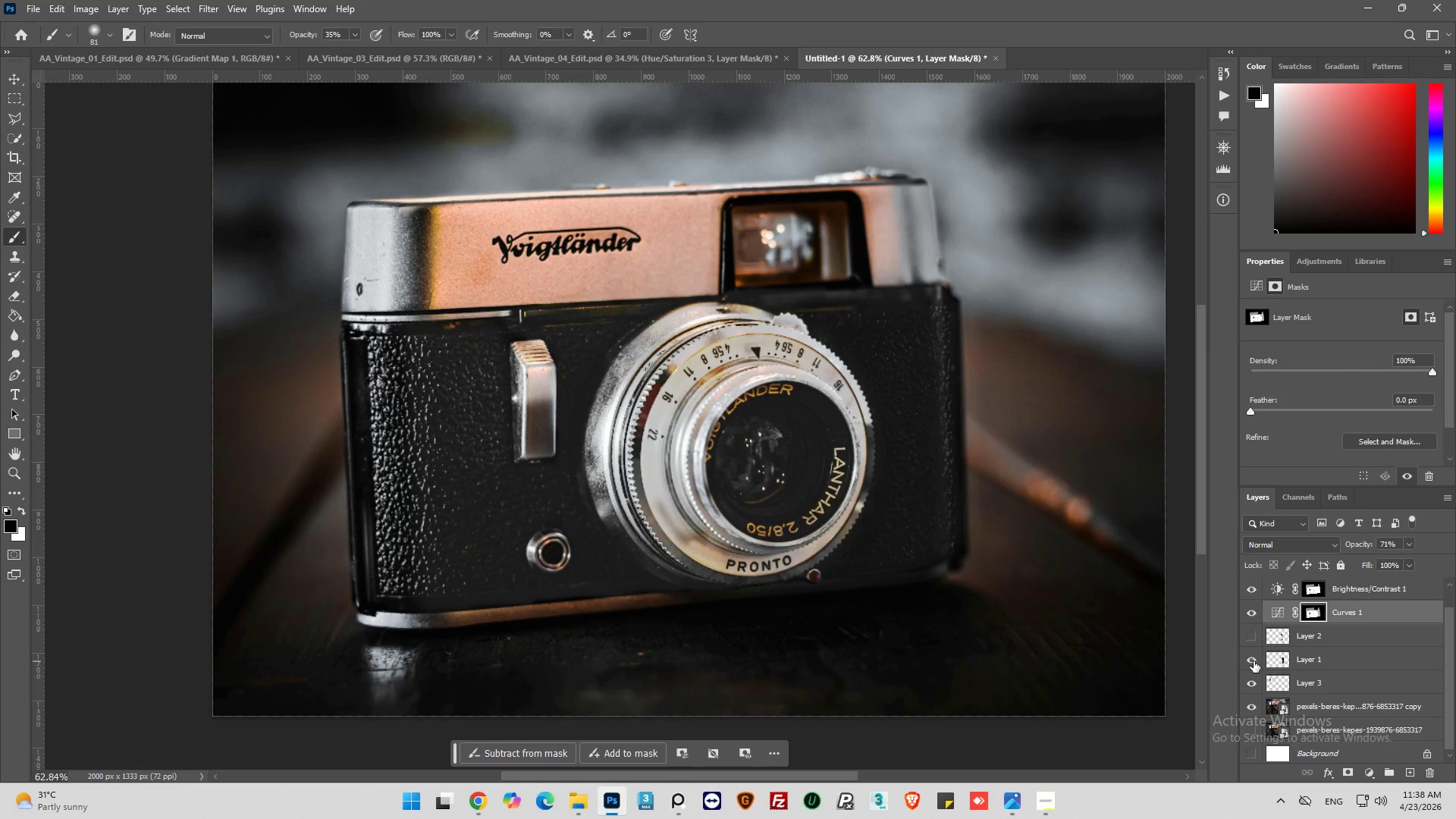 
left_click([1254, 661])
 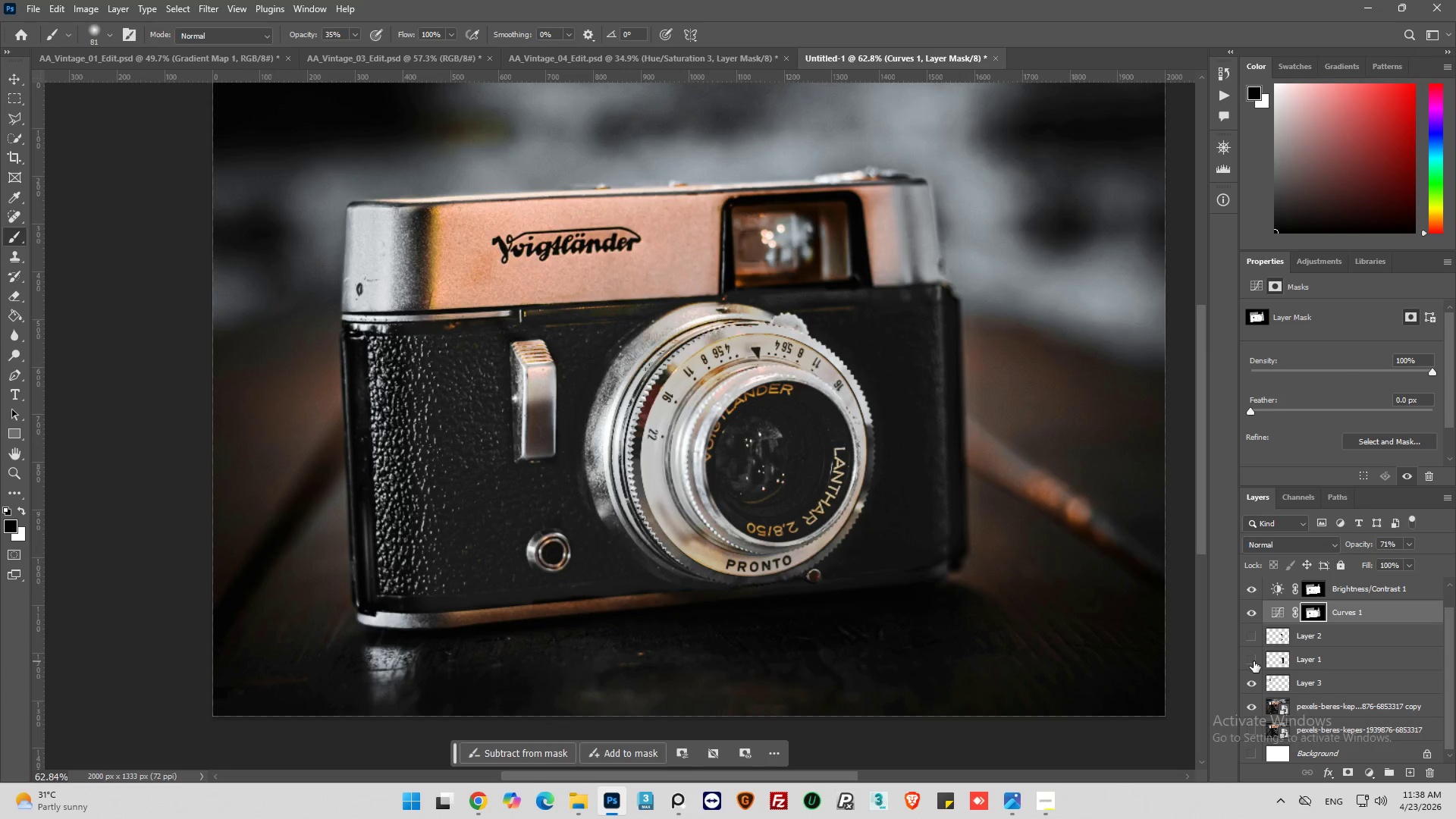 
left_click([1254, 661])
 